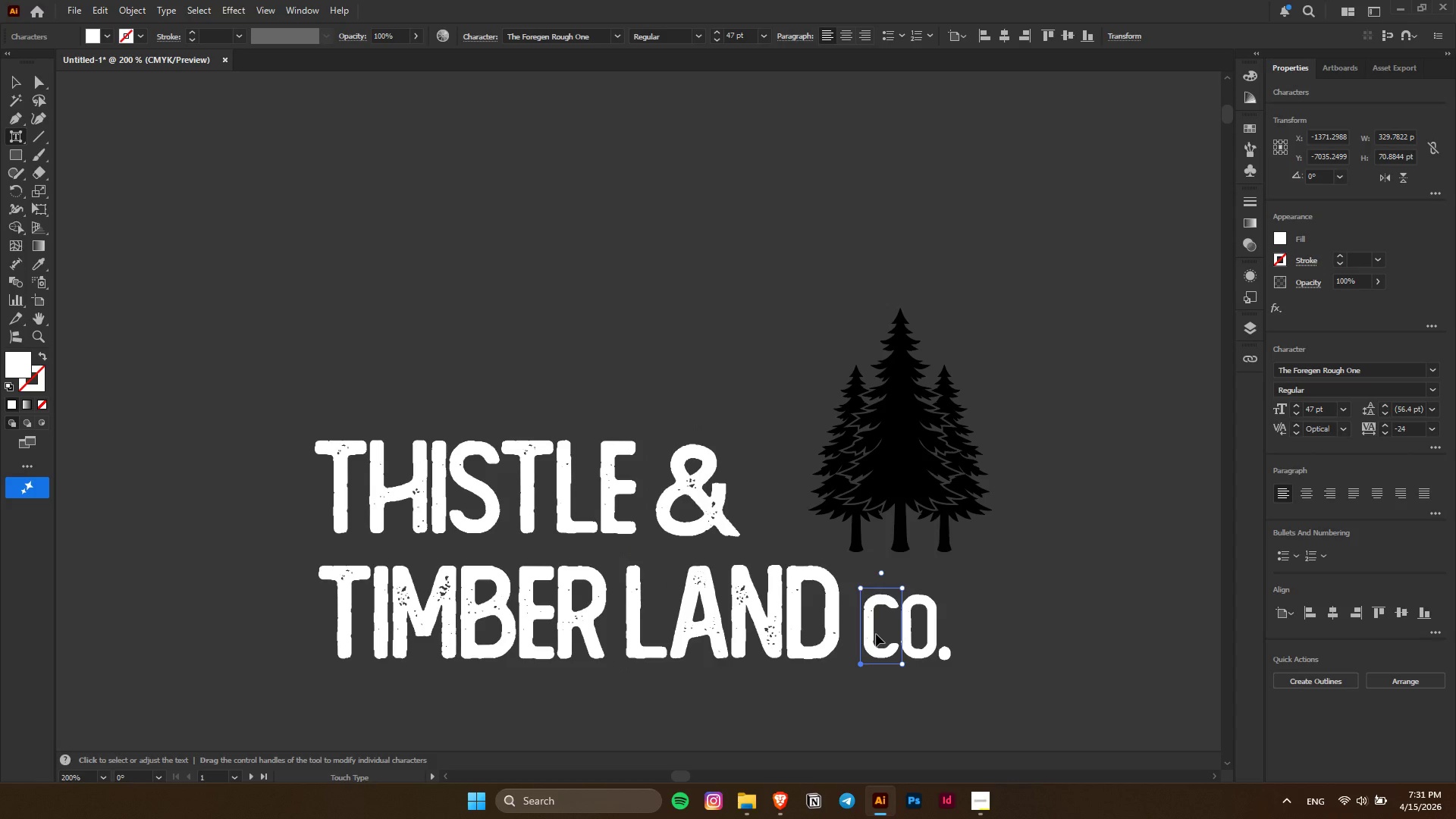 
hold_key(key=ShiftLeft, duration=0.8)
 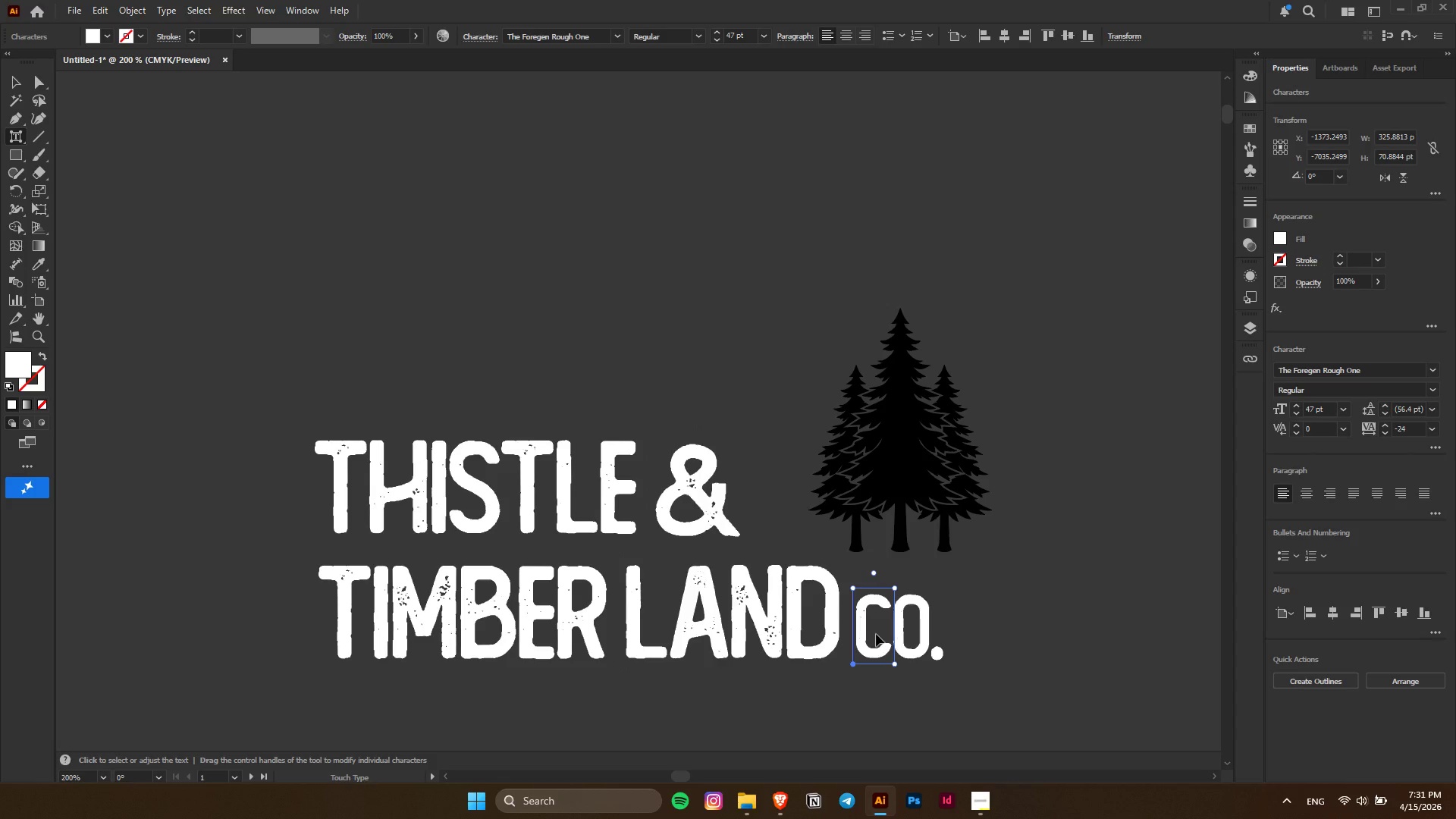 
key(ArrowLeft)
 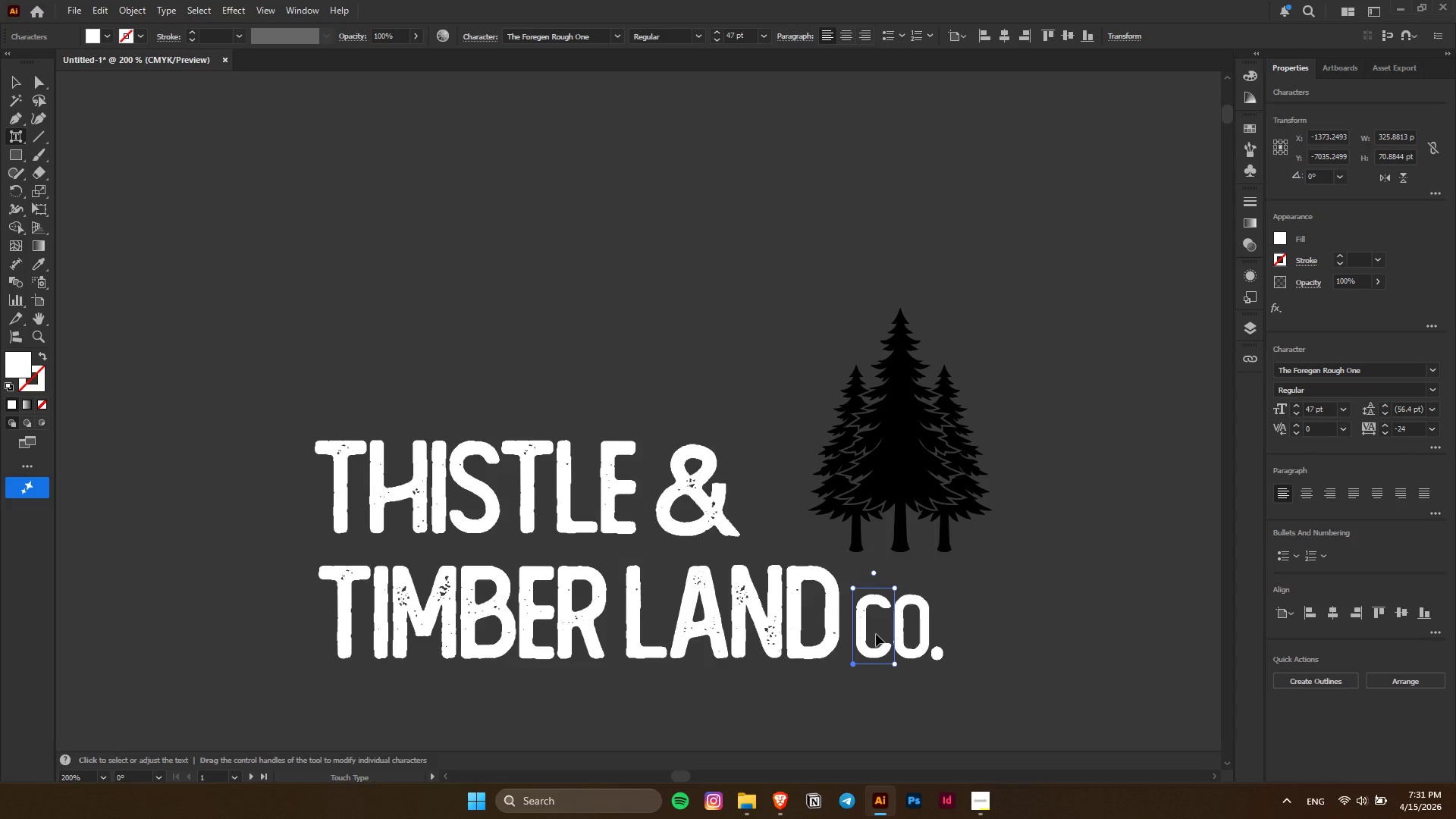 
key(Alt+AltLeft)
 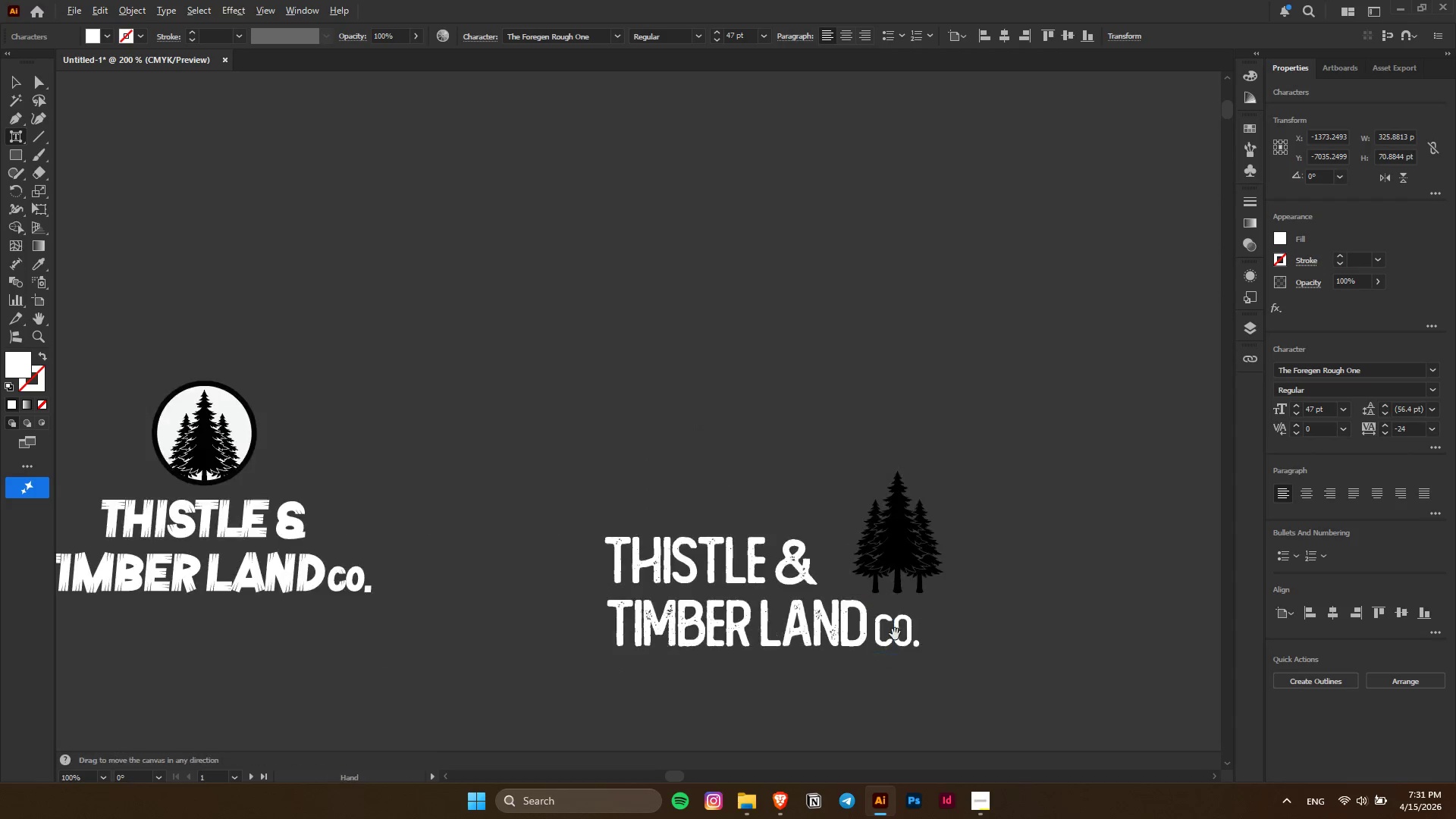 
key(Control+ControlLeft)
 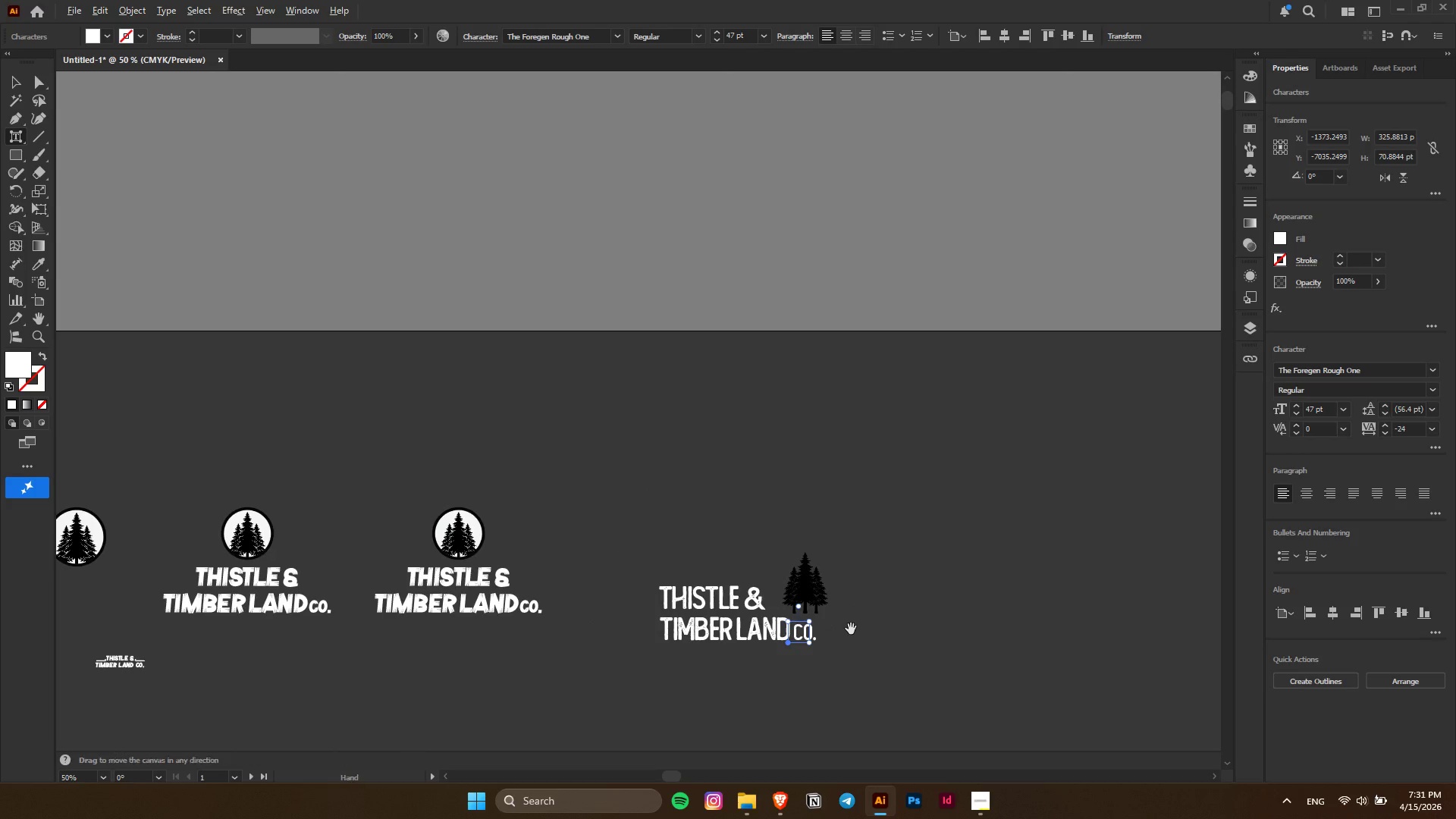 
key(Alt+AltLeft)
 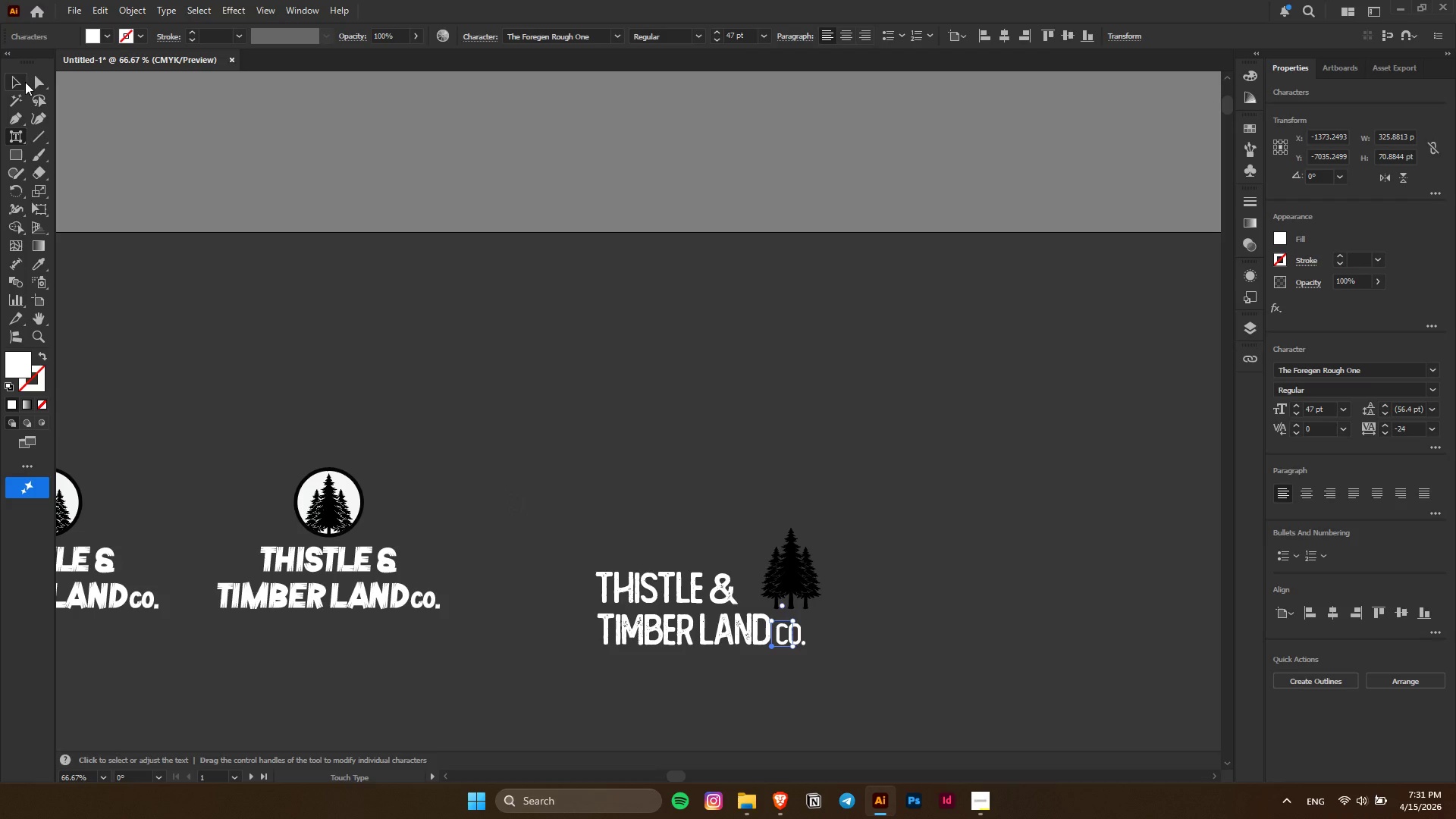 
scroll: coordinate [848, 627], scroll_direction: down, amount: 8.0
 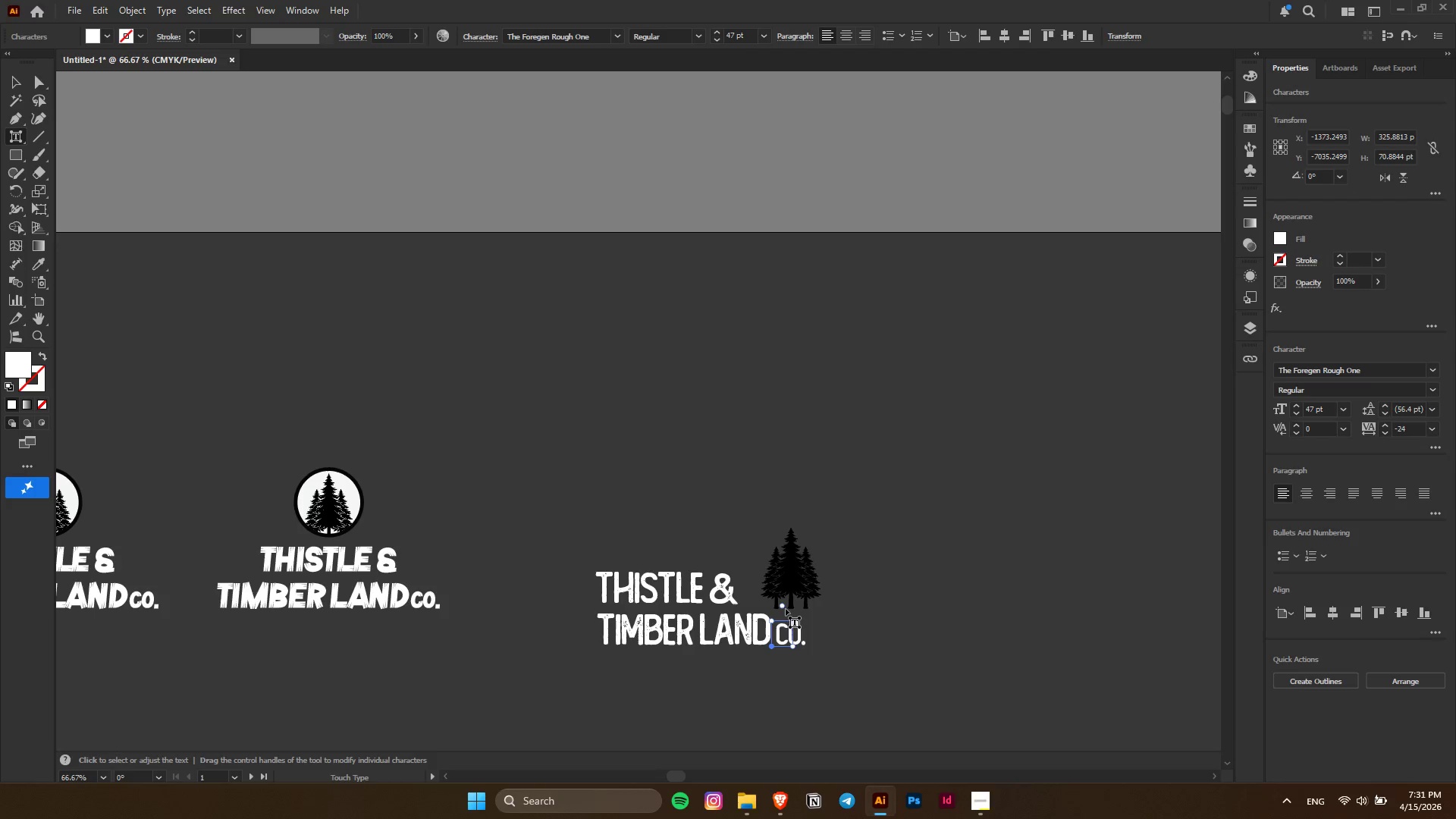 
double_click([799, 334])
 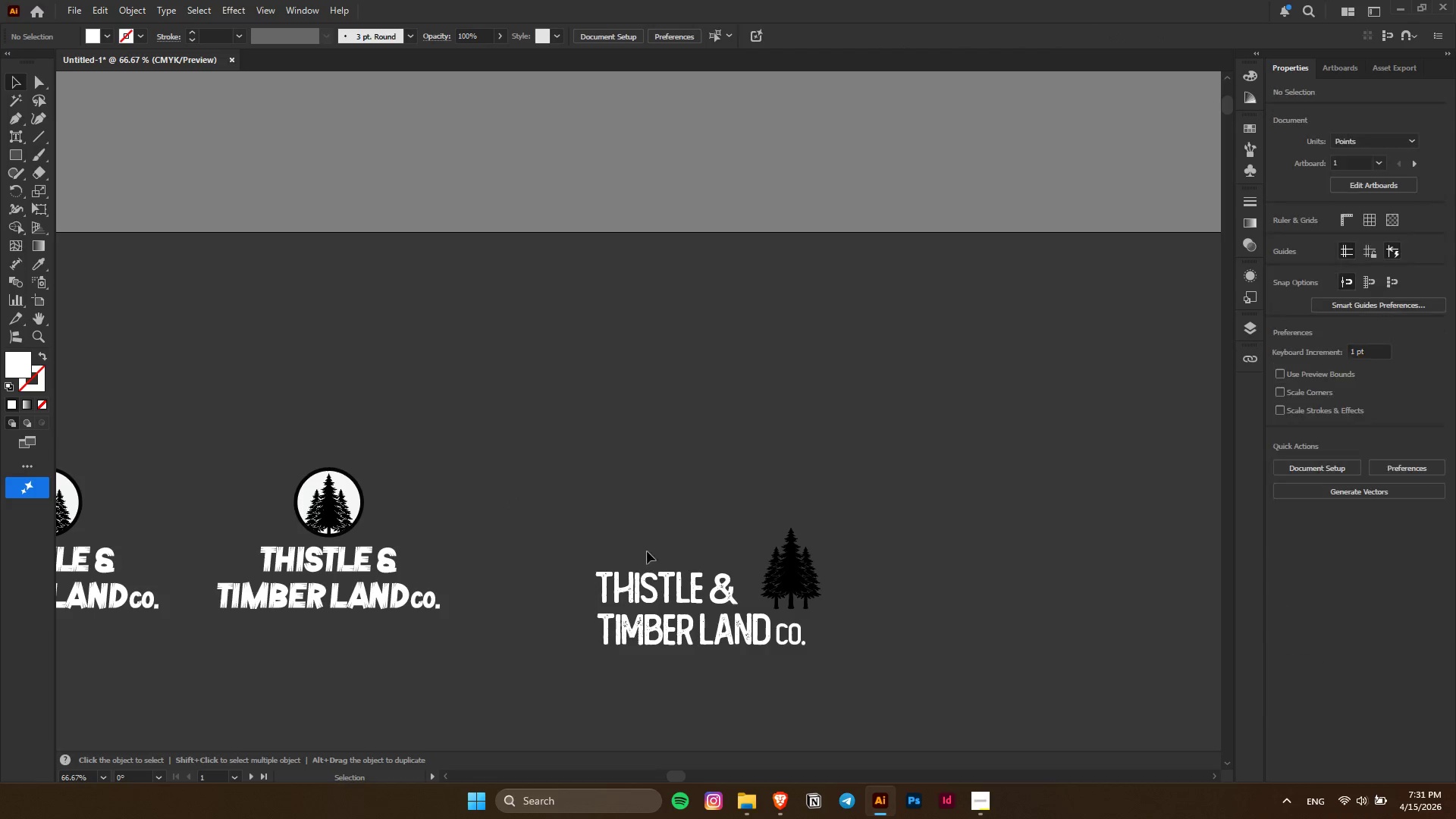 
hold_key(key=AltLeft, duration=0.45)
scroll: coordinate [604, 555], scroll_direction: up, amount: 1.0
 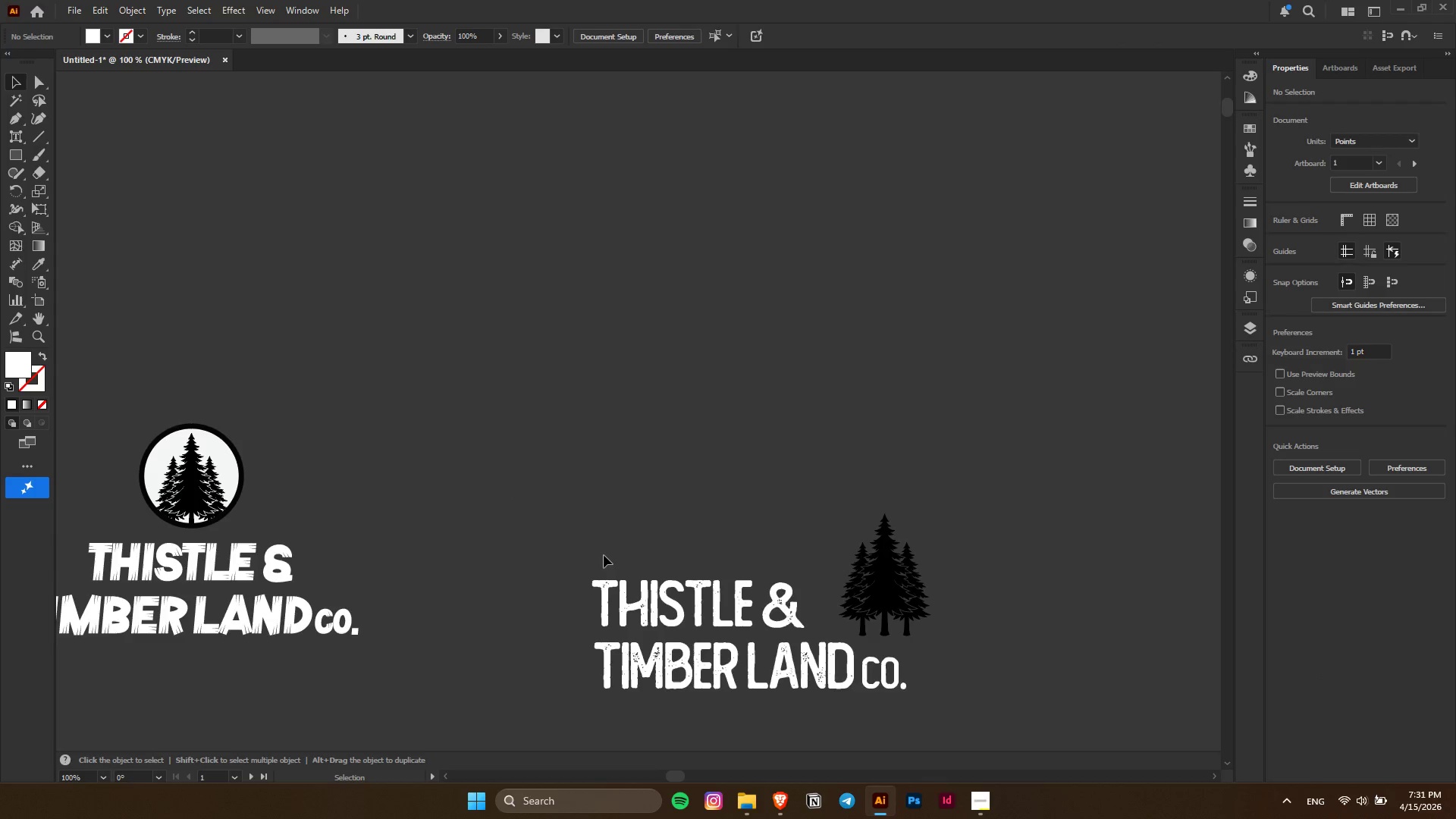 
hold_key(key=ControlLeft, duration=0.34)
scroll: coordinate [604, 555], scroll_direction: down, amount: 9.0
 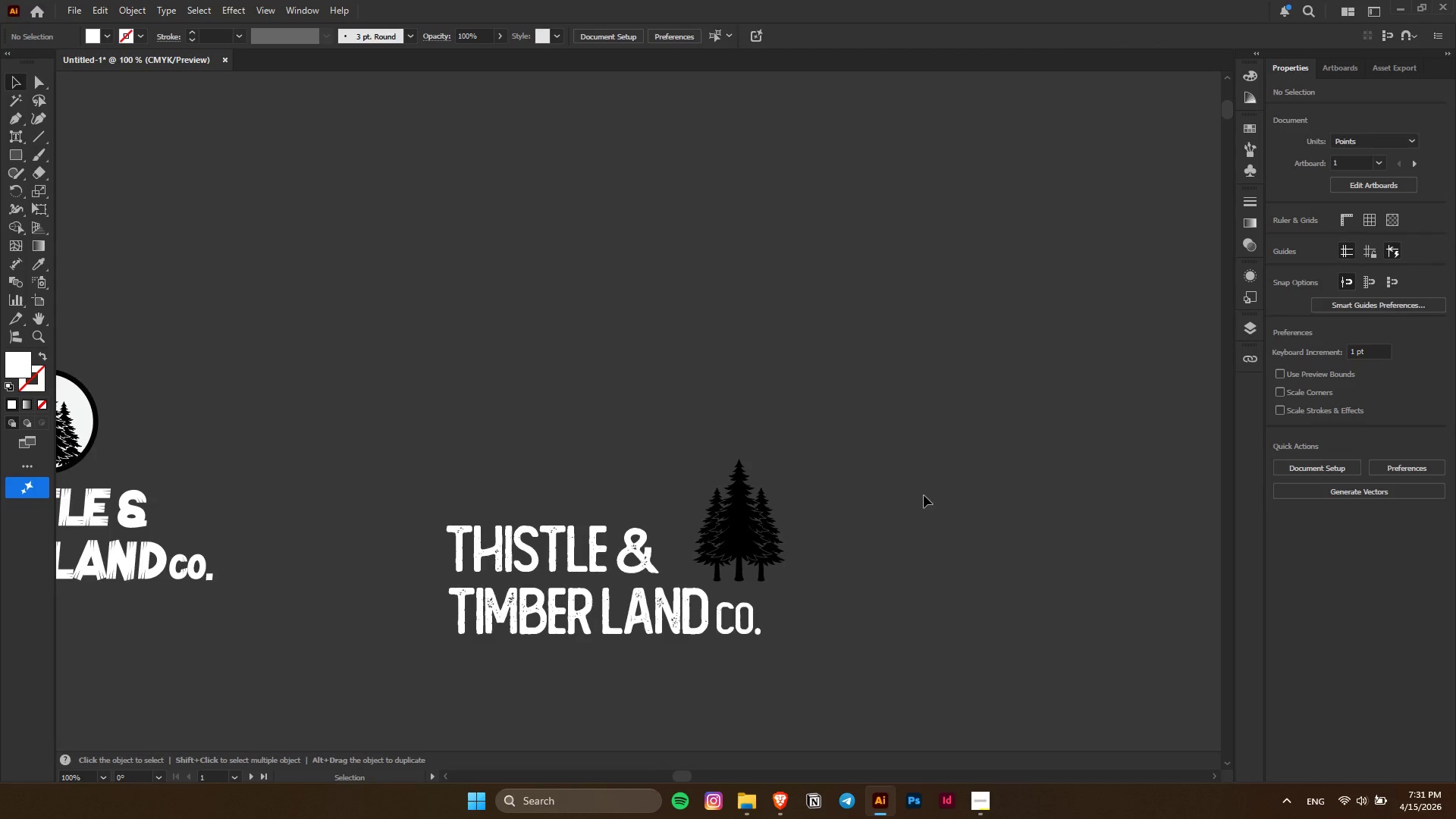 
left_click_drag(start_coordinate=[692, 469], to_coordinate=[839, 568])
 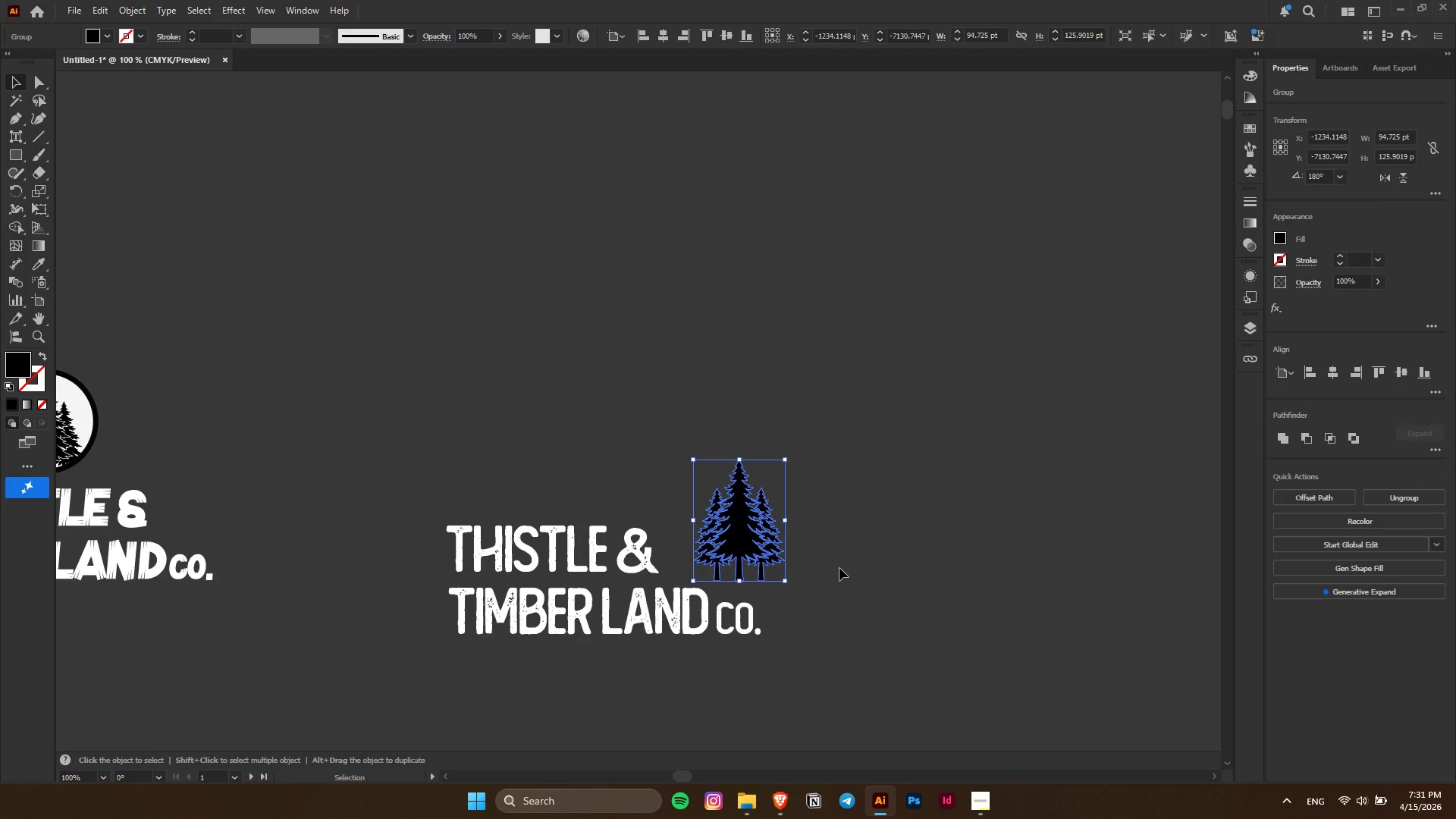 
key(Delete)
 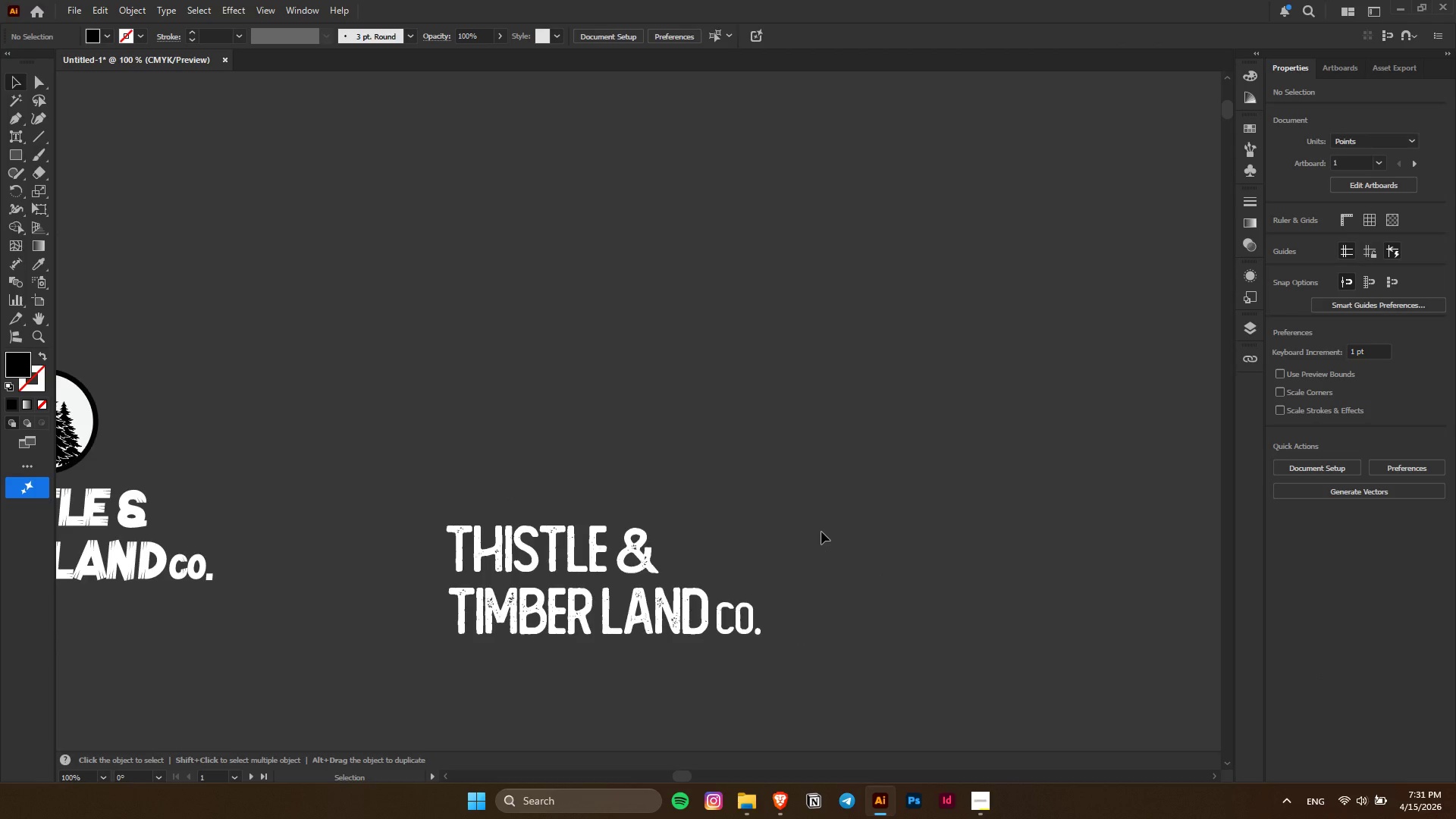 
key(Alt+AltLeft)
 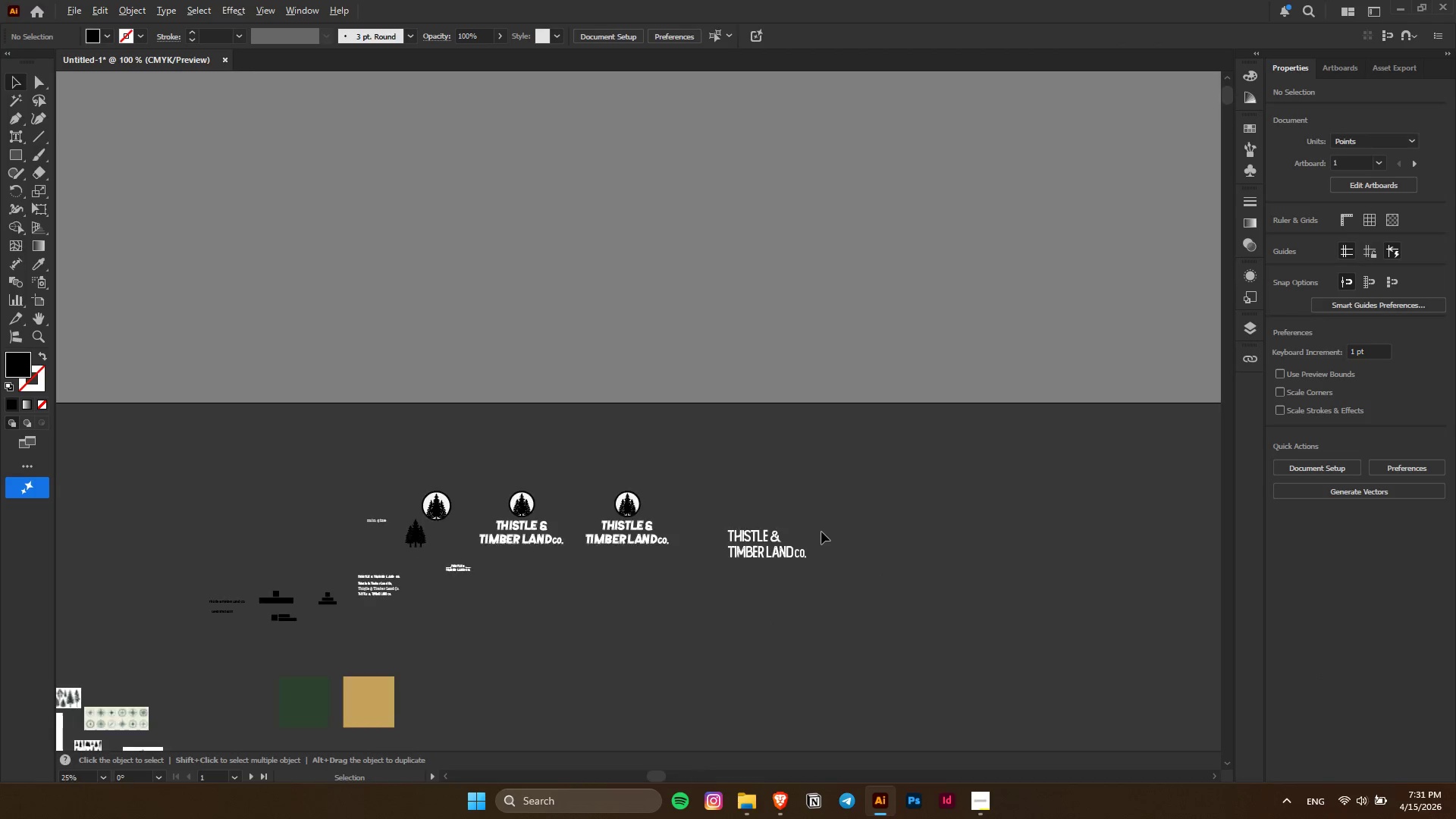 
scroll: coordinate [821, 532], scroll_direction: down, amount: 4.0
 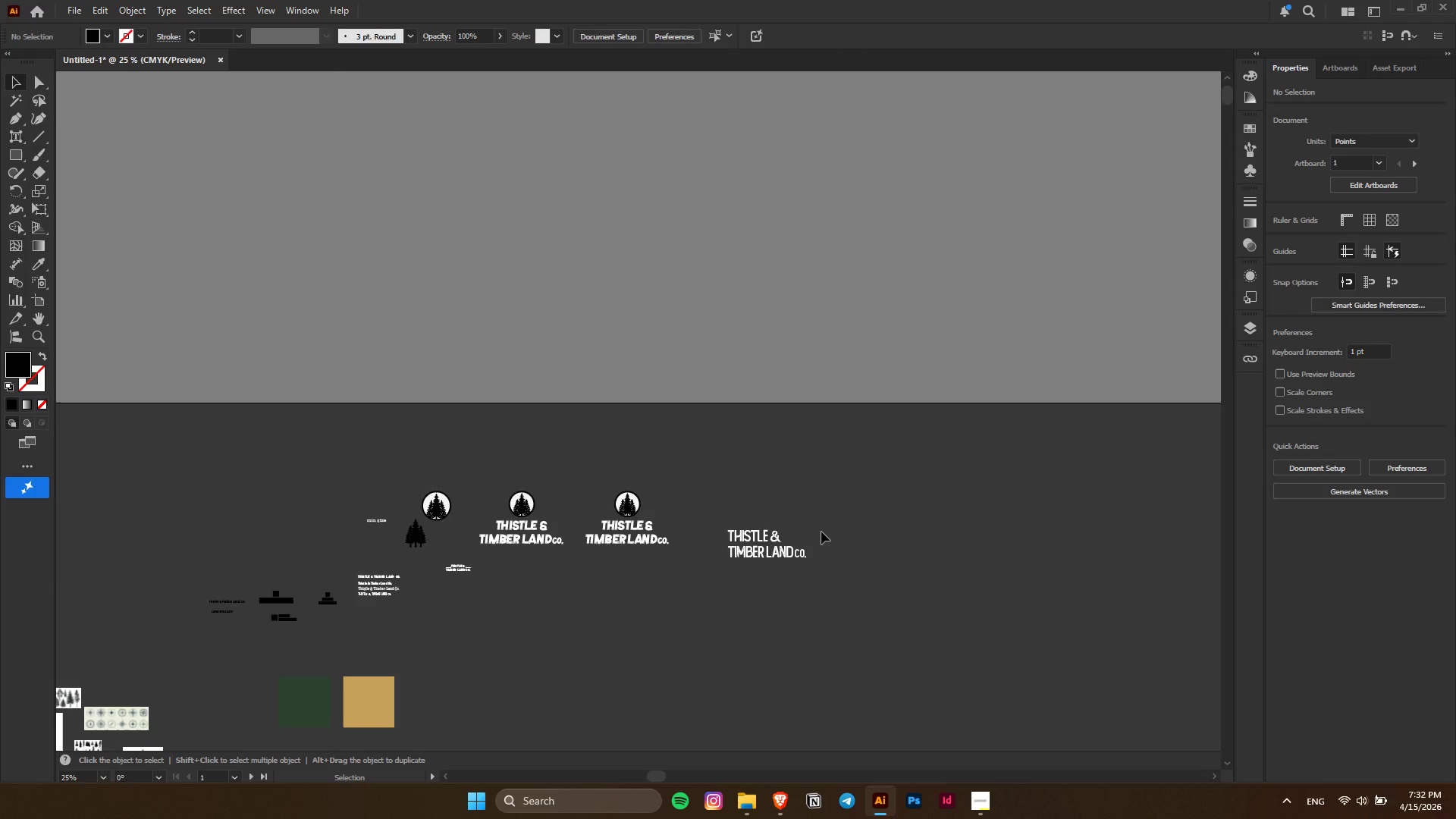 
key(Alt+AltLeft)
 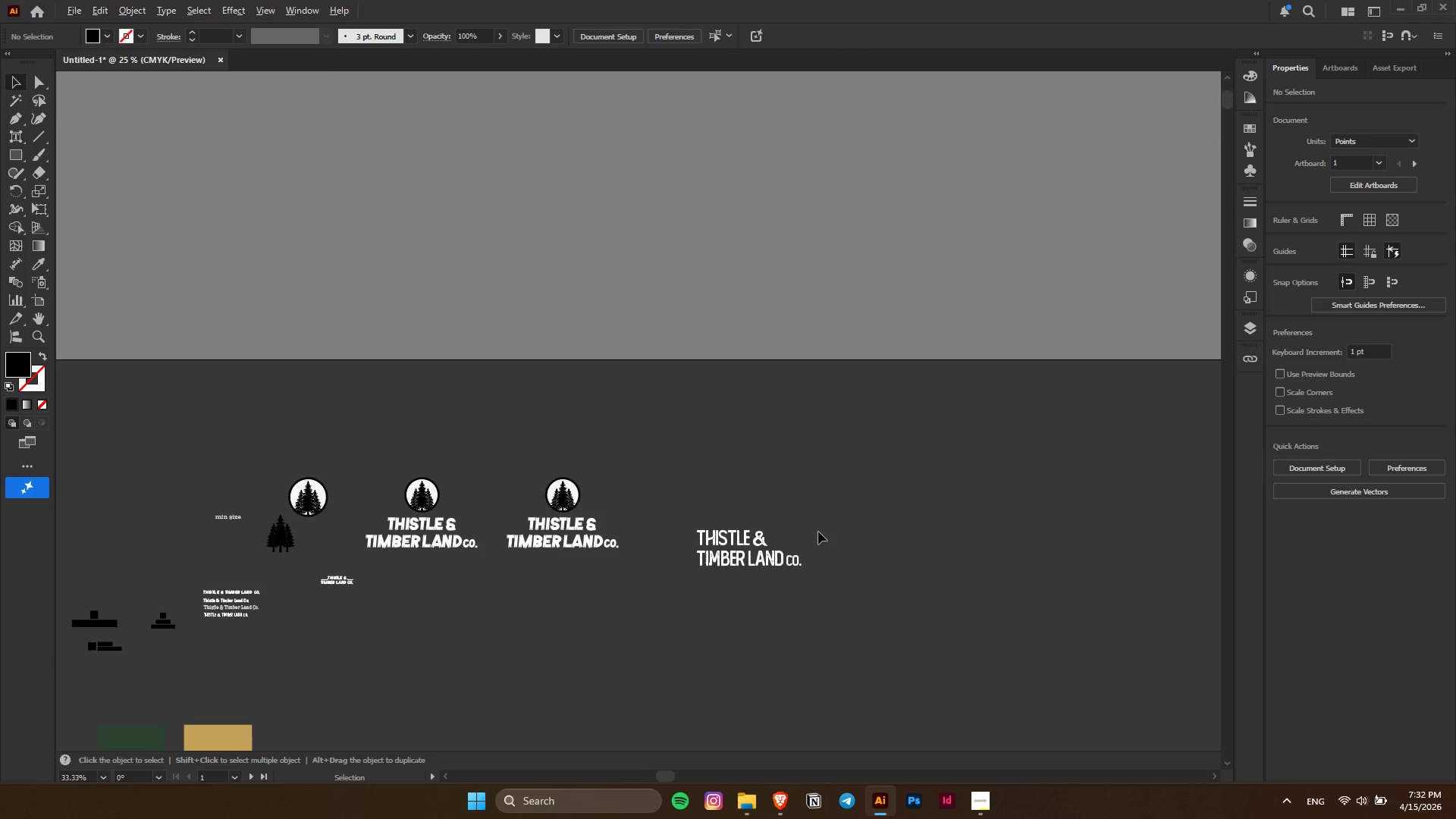 
hold_key(key=AltLeft, duration=0.78)
 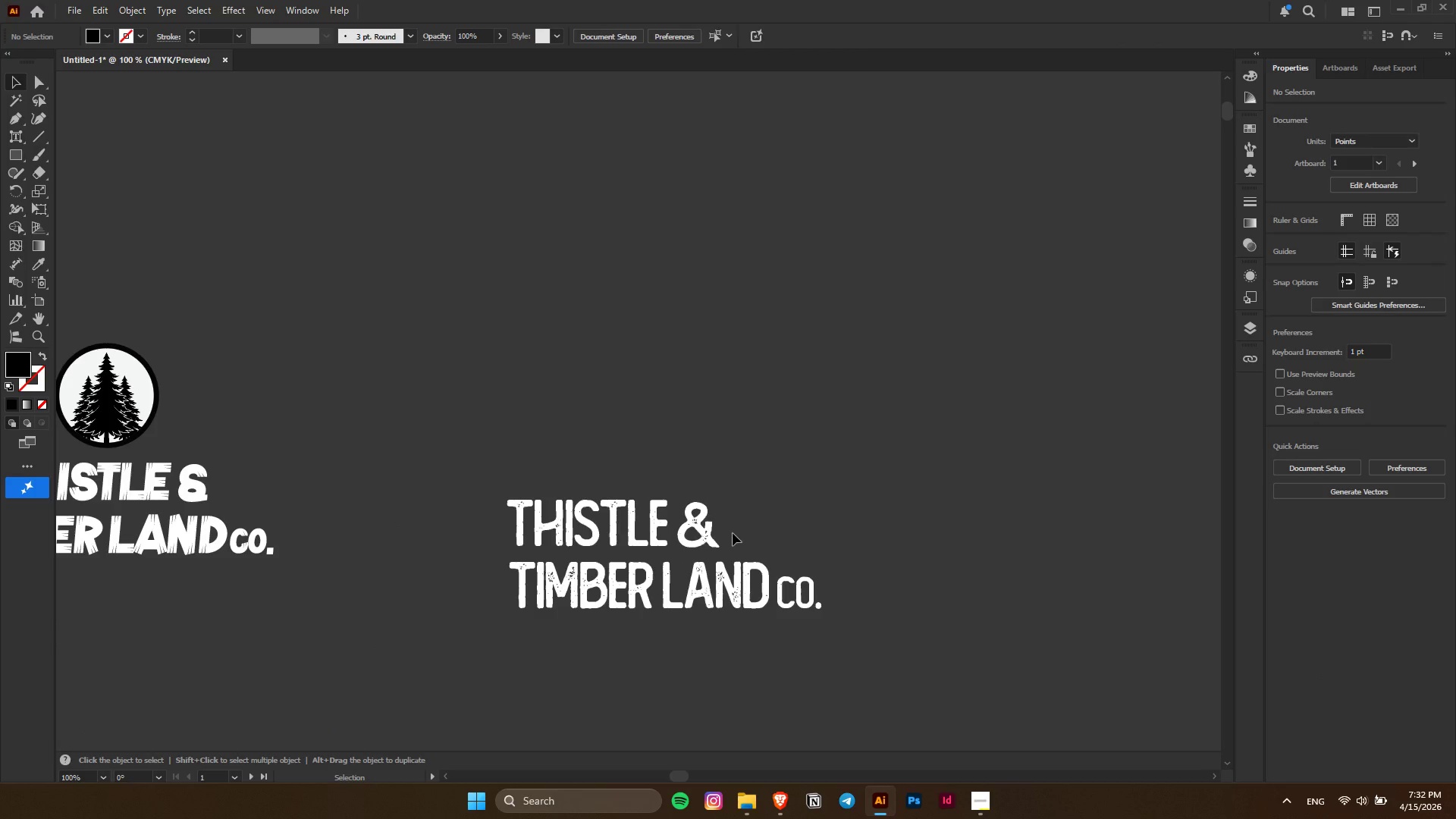 
key(Alt+AltLeft)
 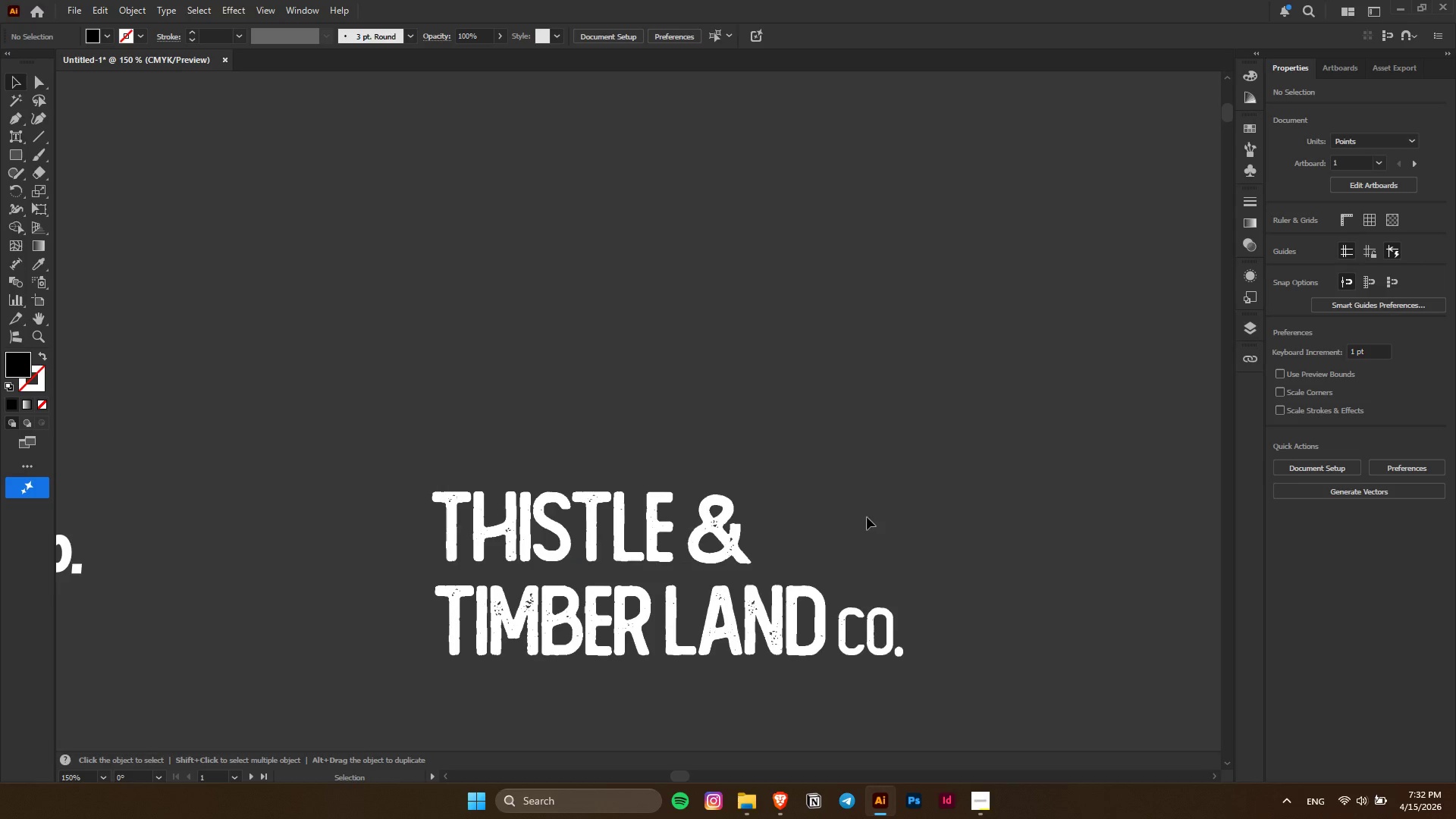 
scroll: coordinate [657, 516], scroll_direction: up, amount: 4.0
 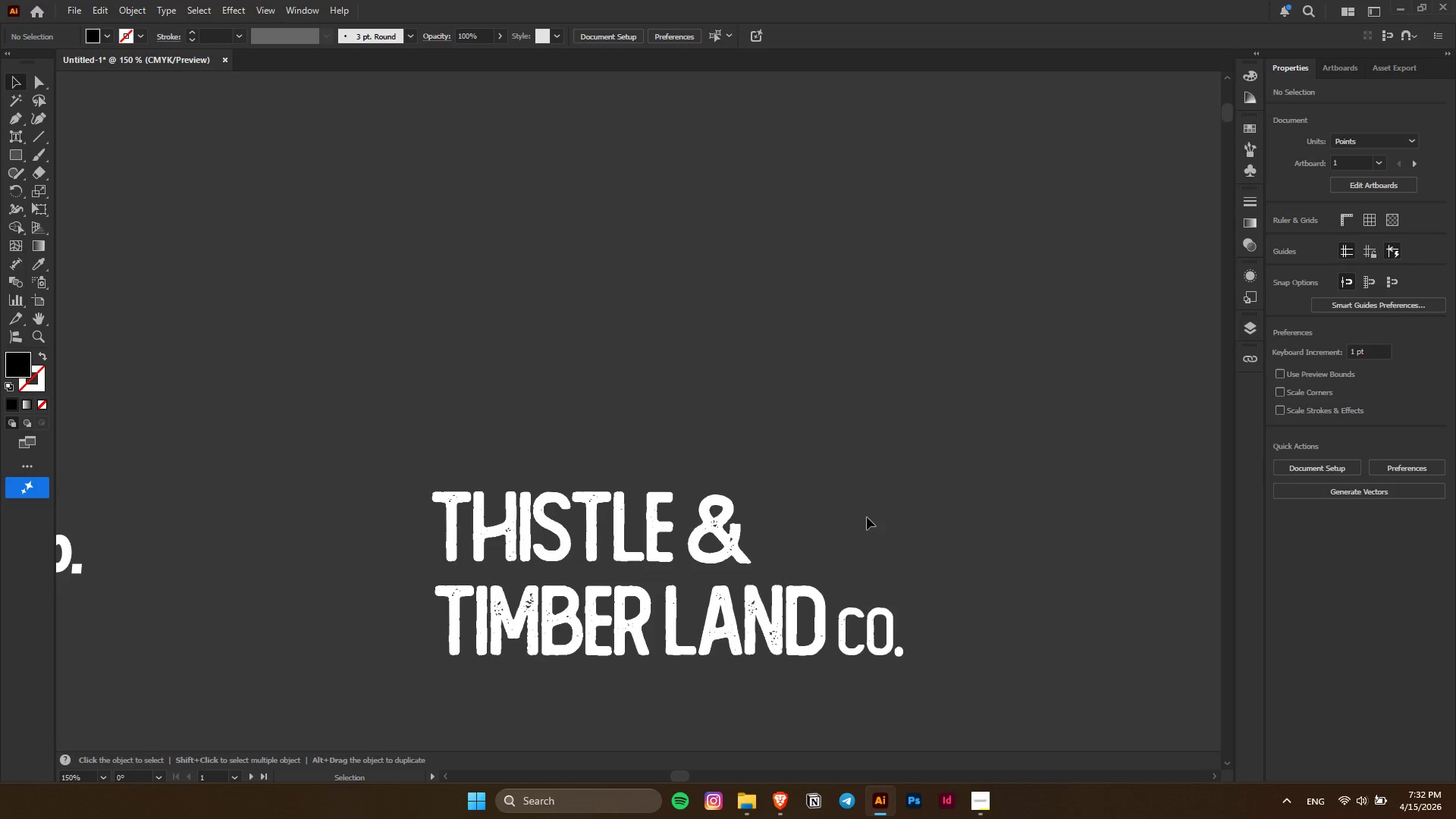 
left_click([867, 517])
 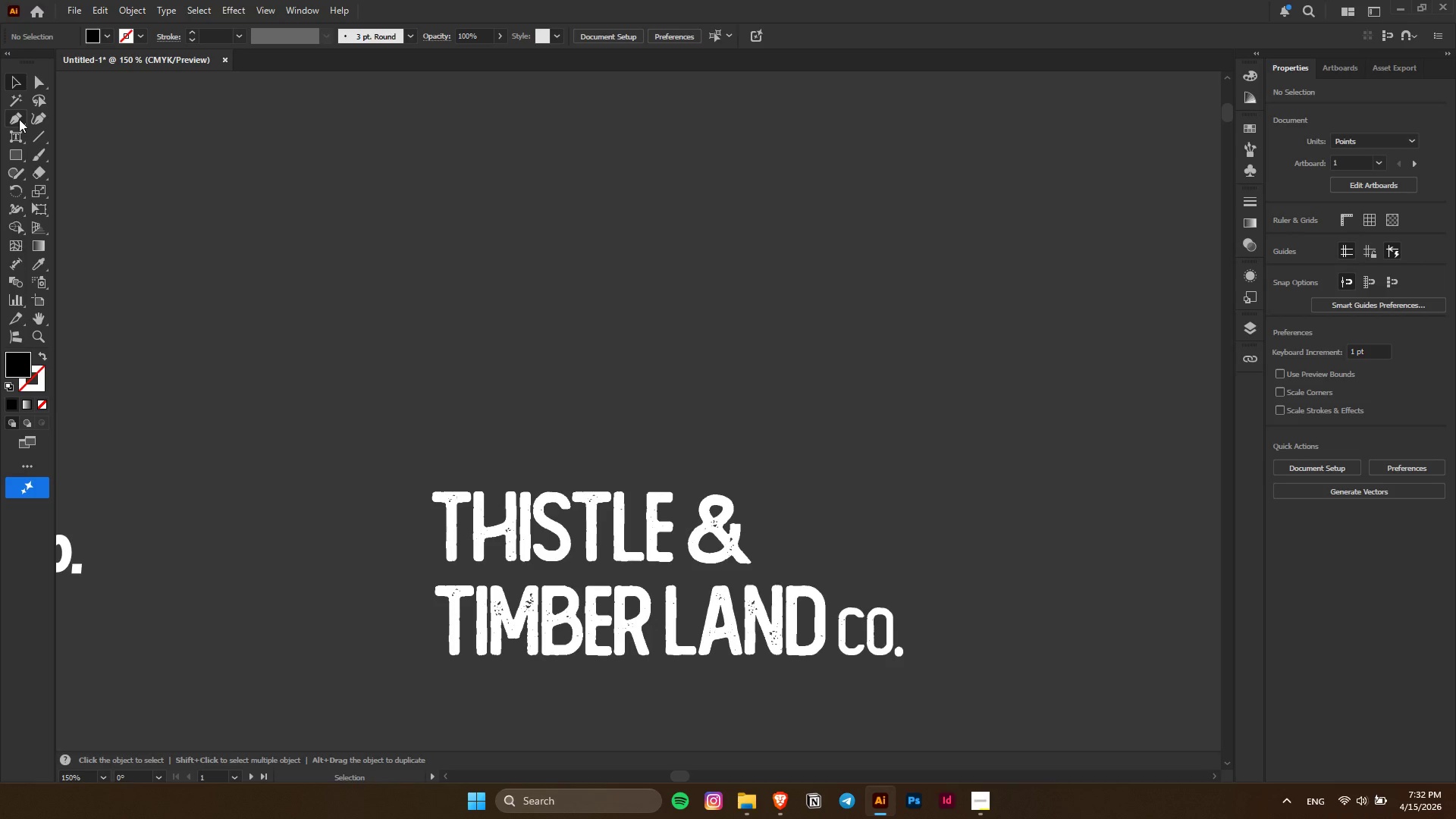 
left_click([19, 119])
 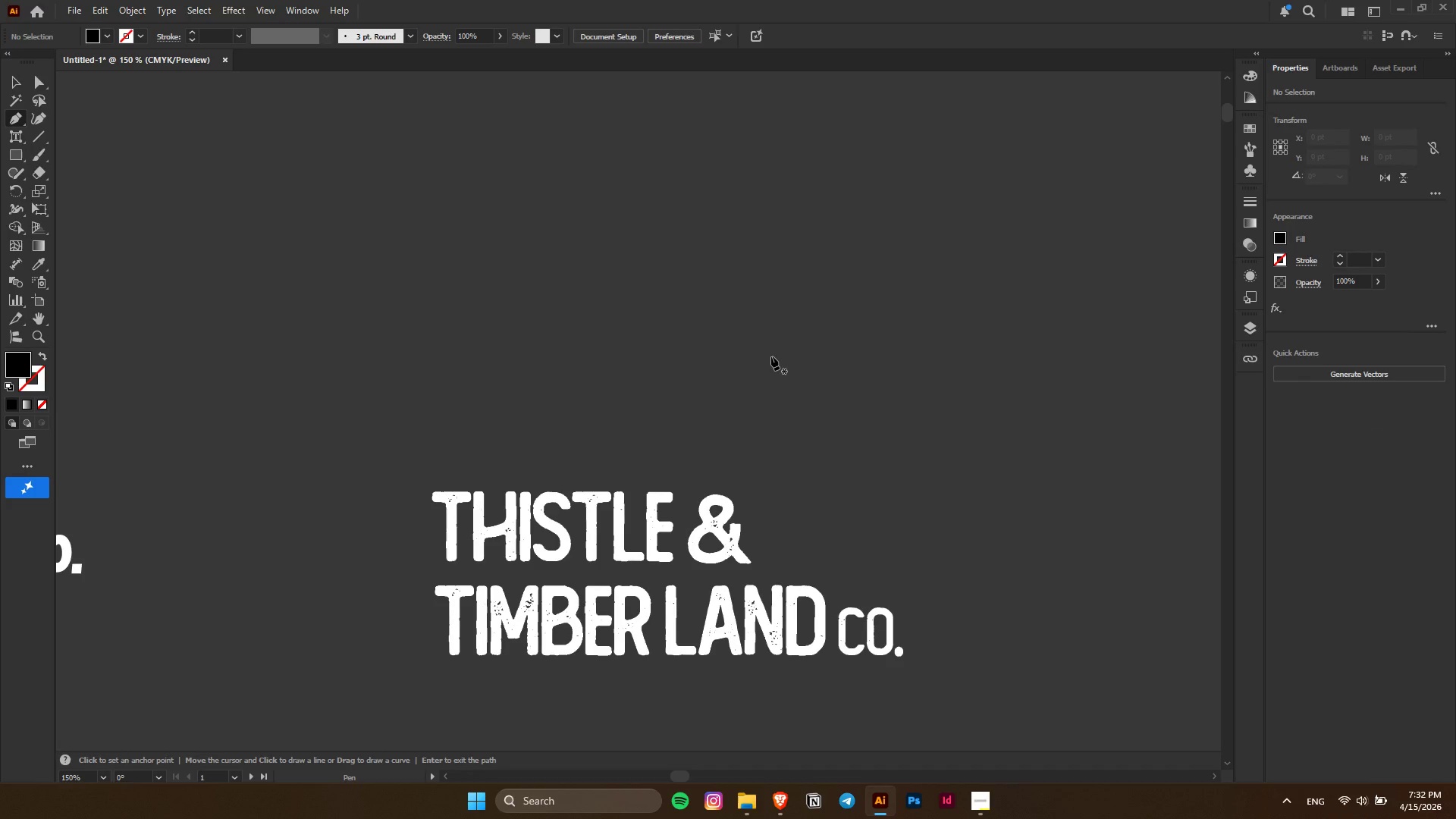 
left_click([811, 356])
 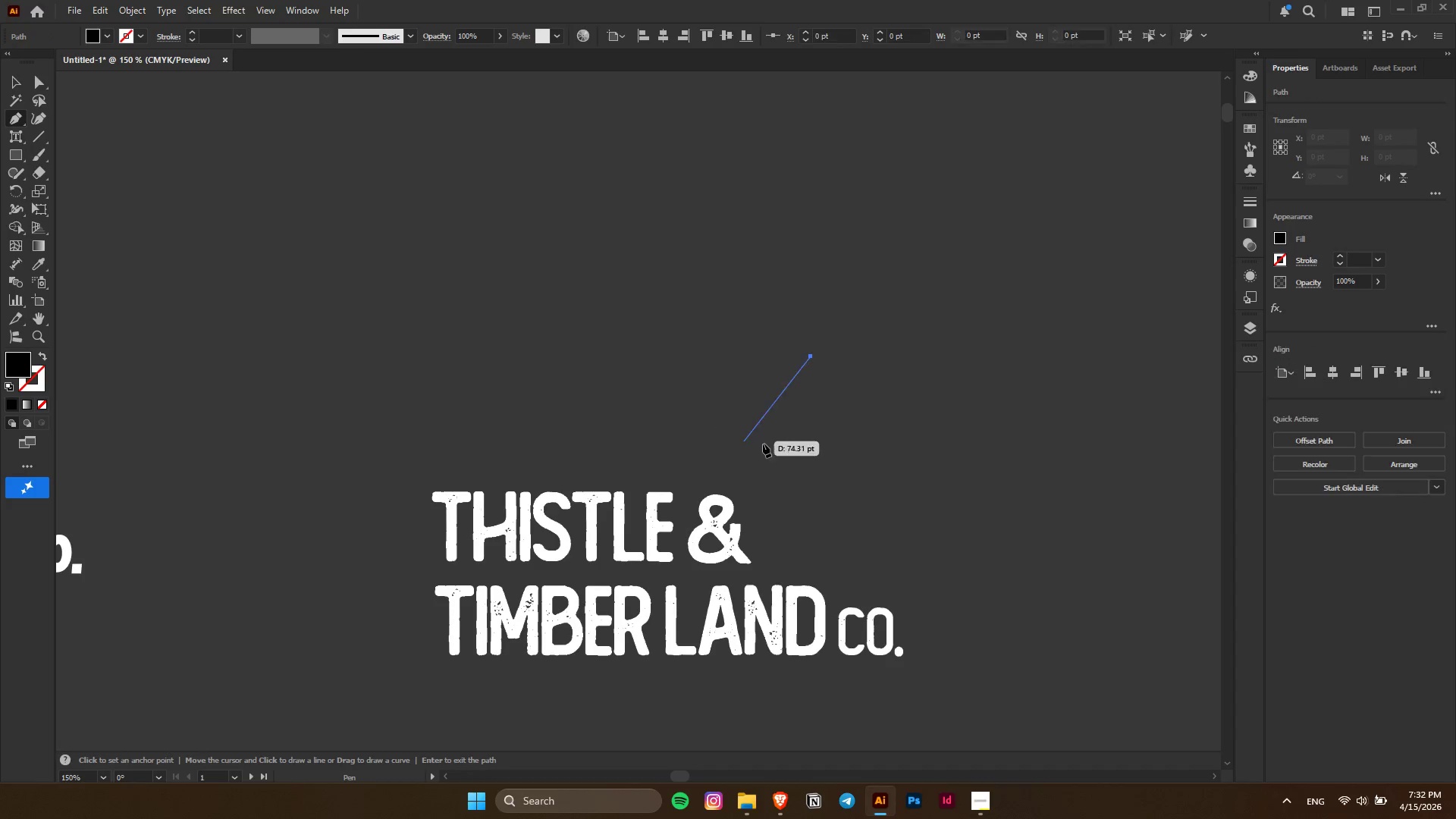 
hold_key(key=ShiftLeft, duration=0.45)
 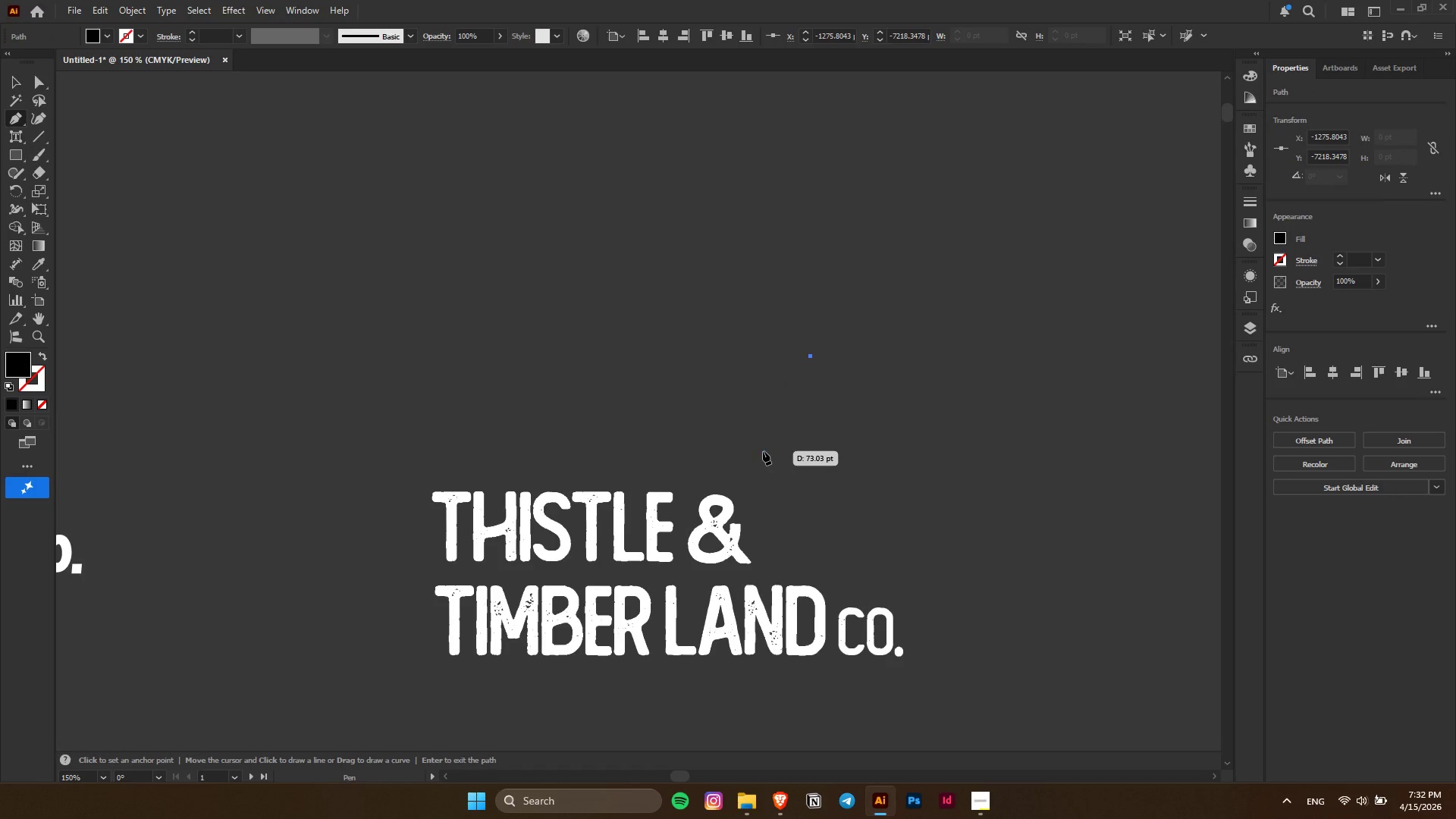 
key(Escape)
 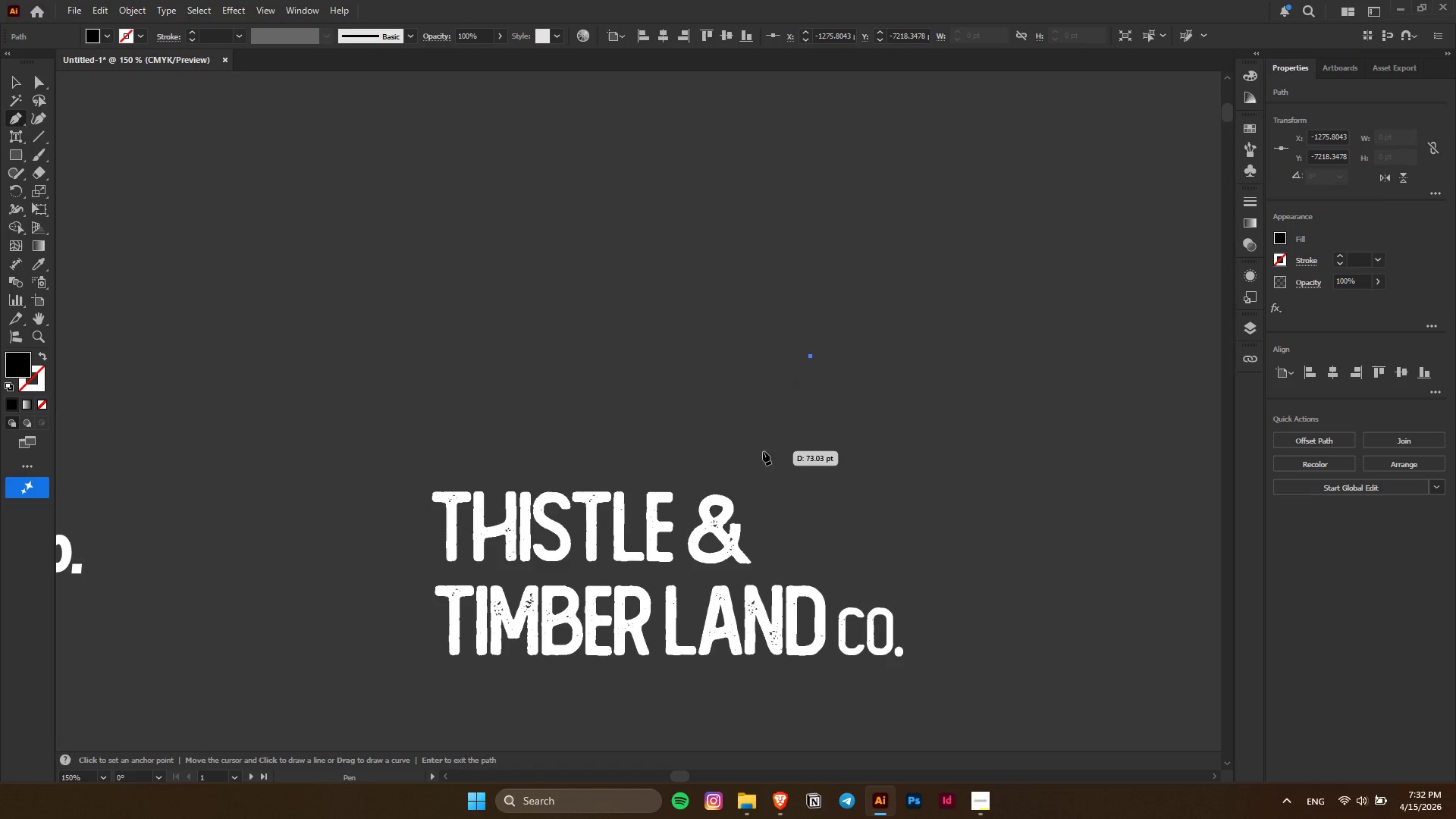 
key(Control+ControlLeft)
 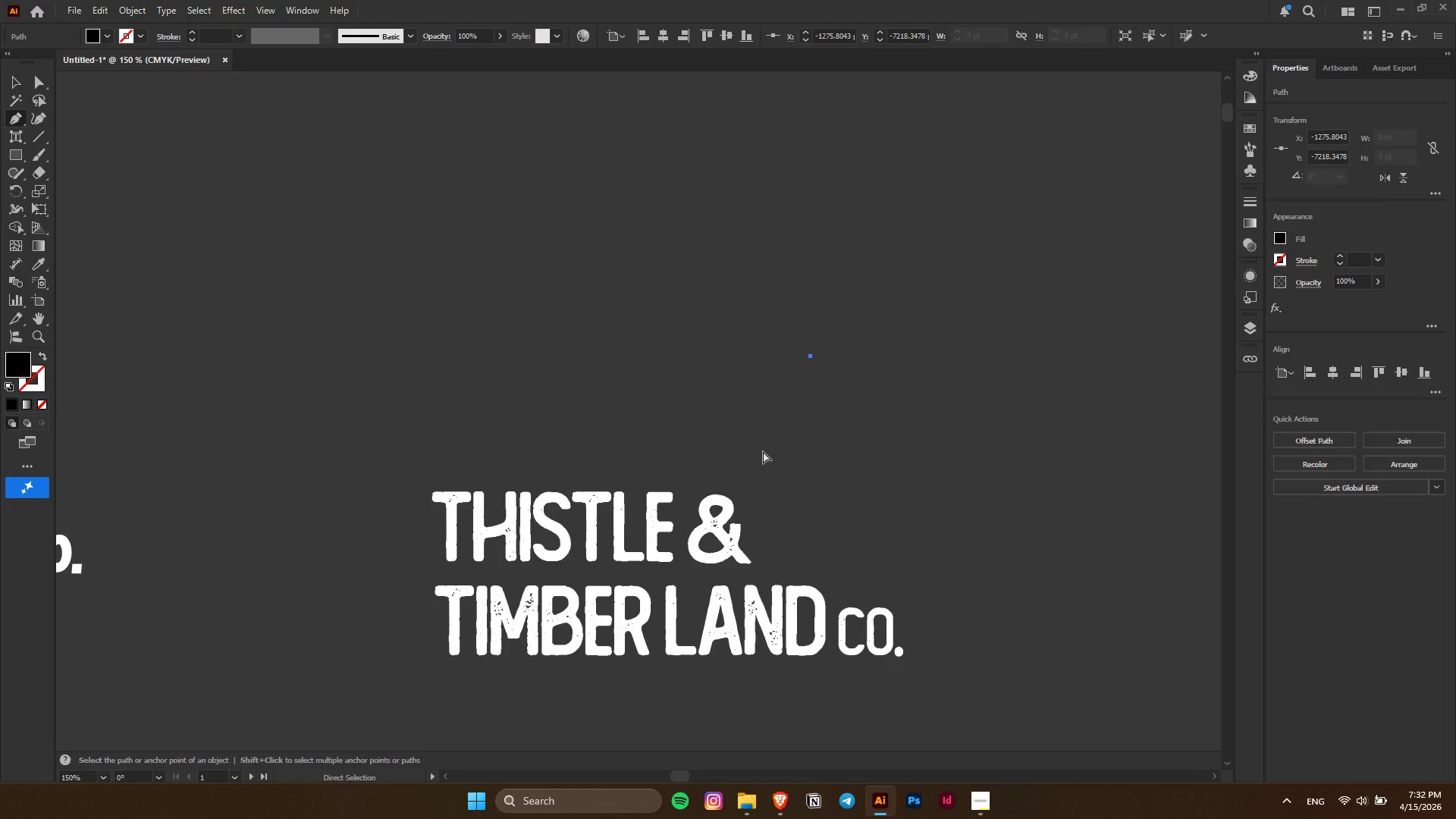 
key(Control+Z)
 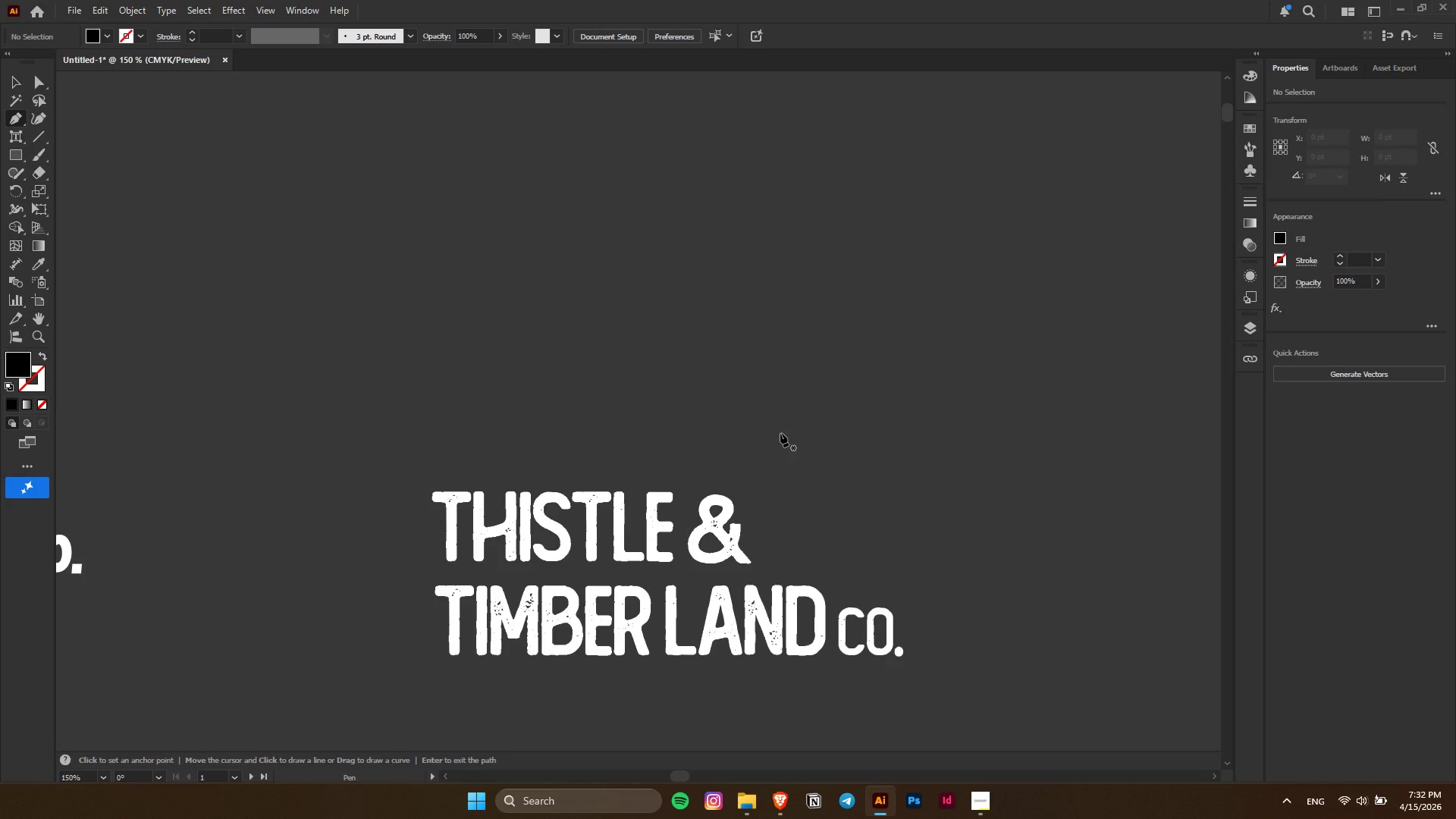 
key(Alt+AltLeft)
 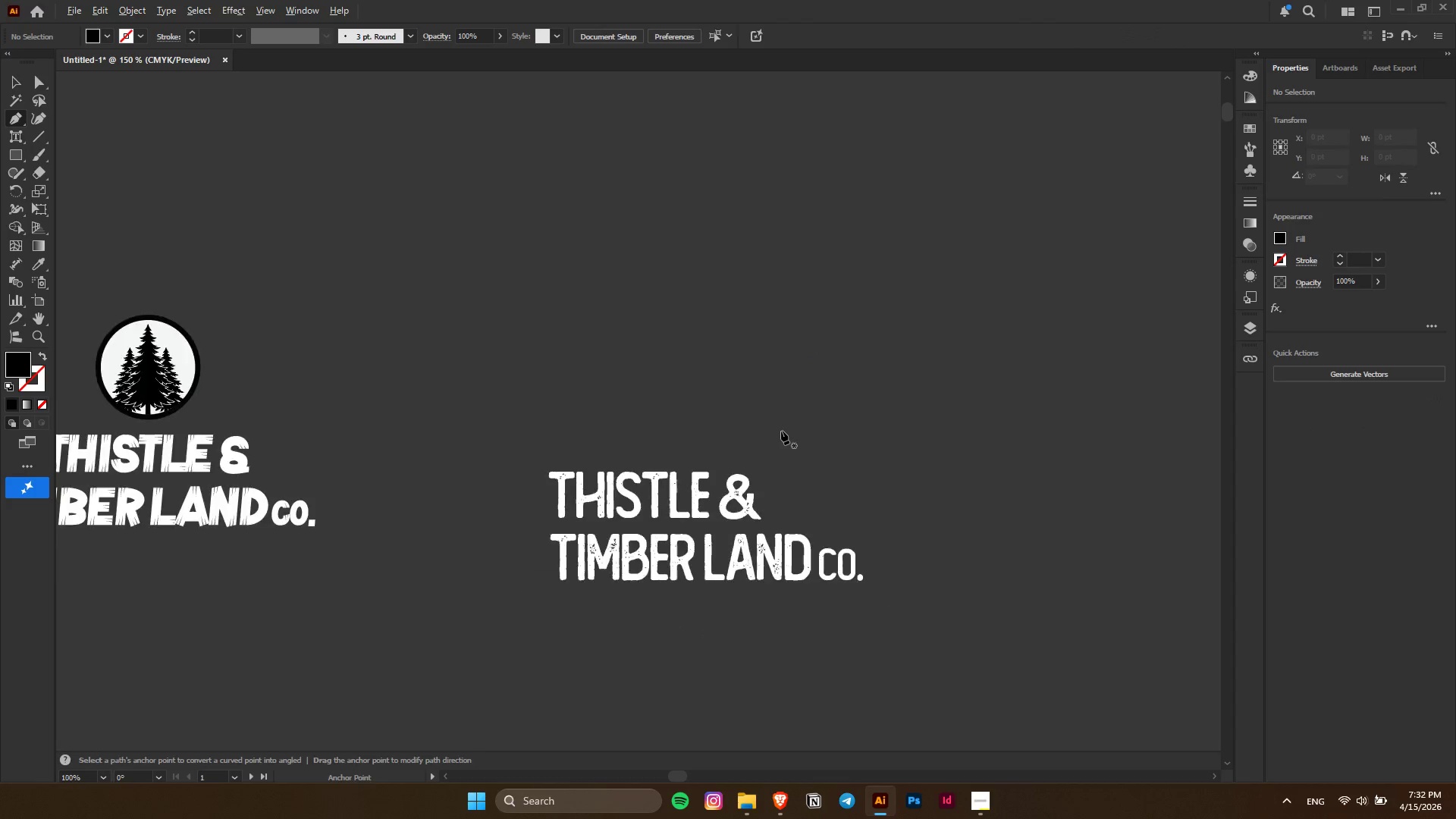 
key(Alt+AltLeft)
 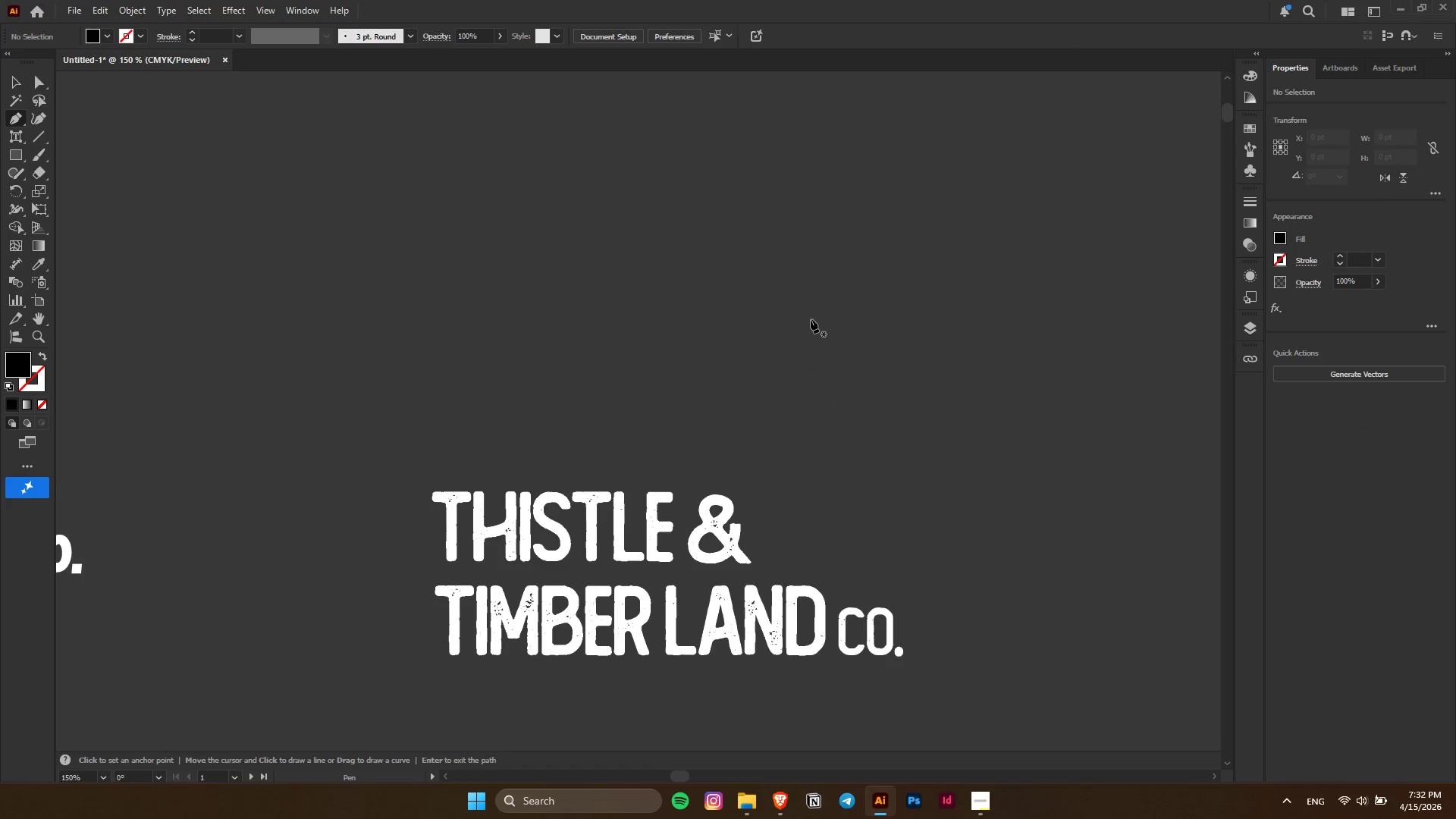 
scroll: coordinate [781, 431], scroll_direction: none, amount: 0.0
 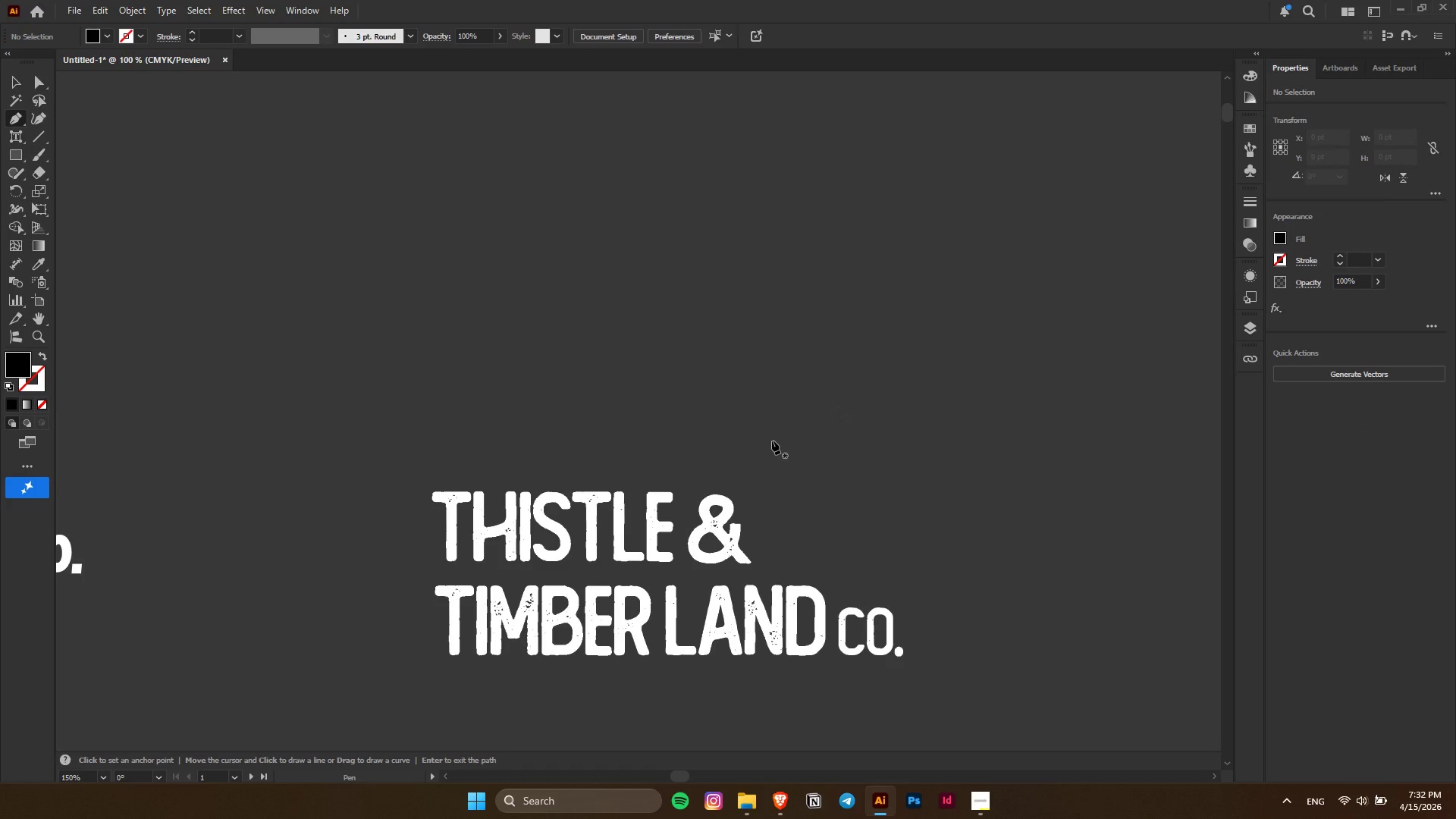 
scroll: coordinate [789, 315], scroll_direction: up, amount: 3.0
 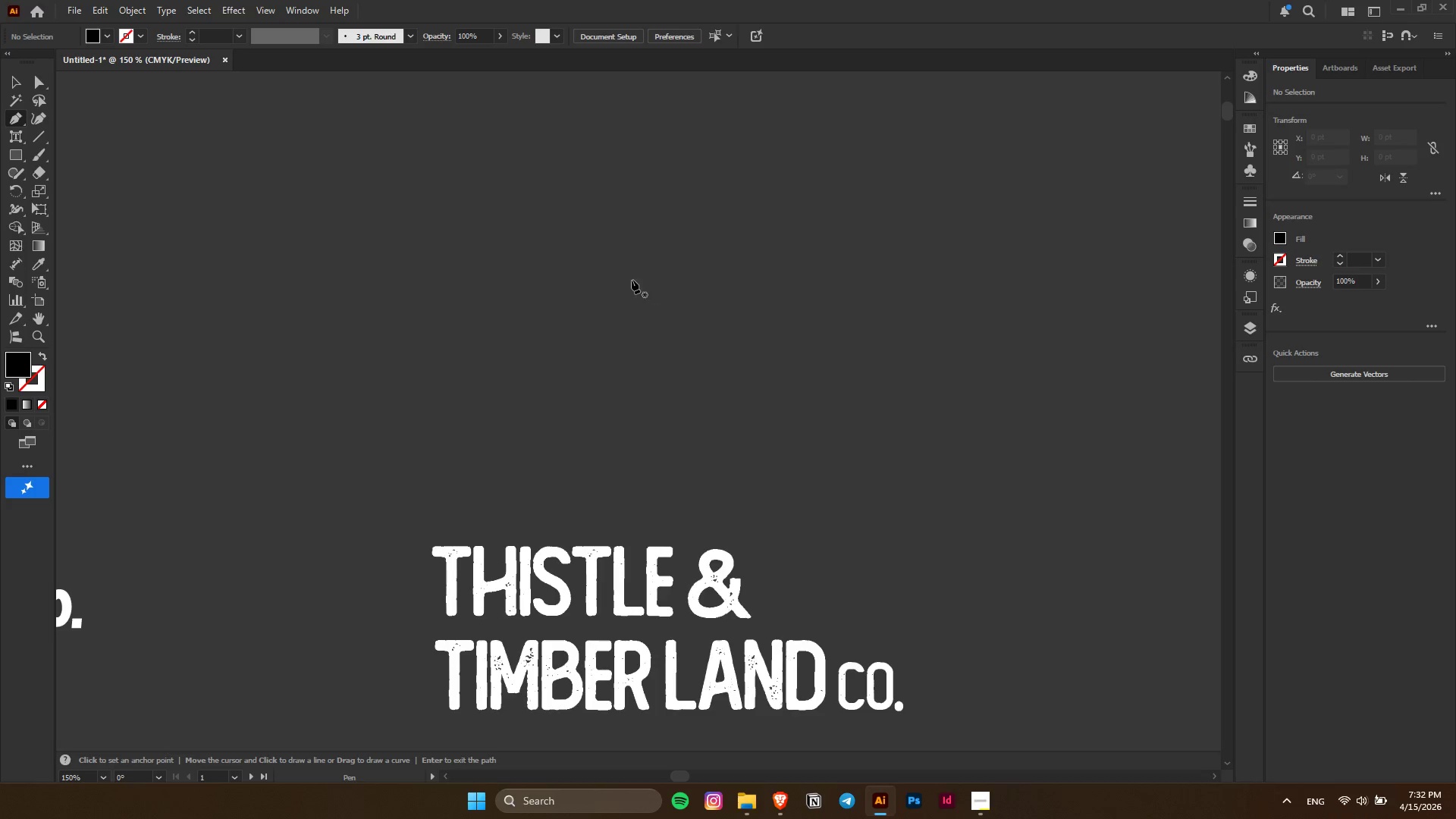 
right_click([15, 118])
 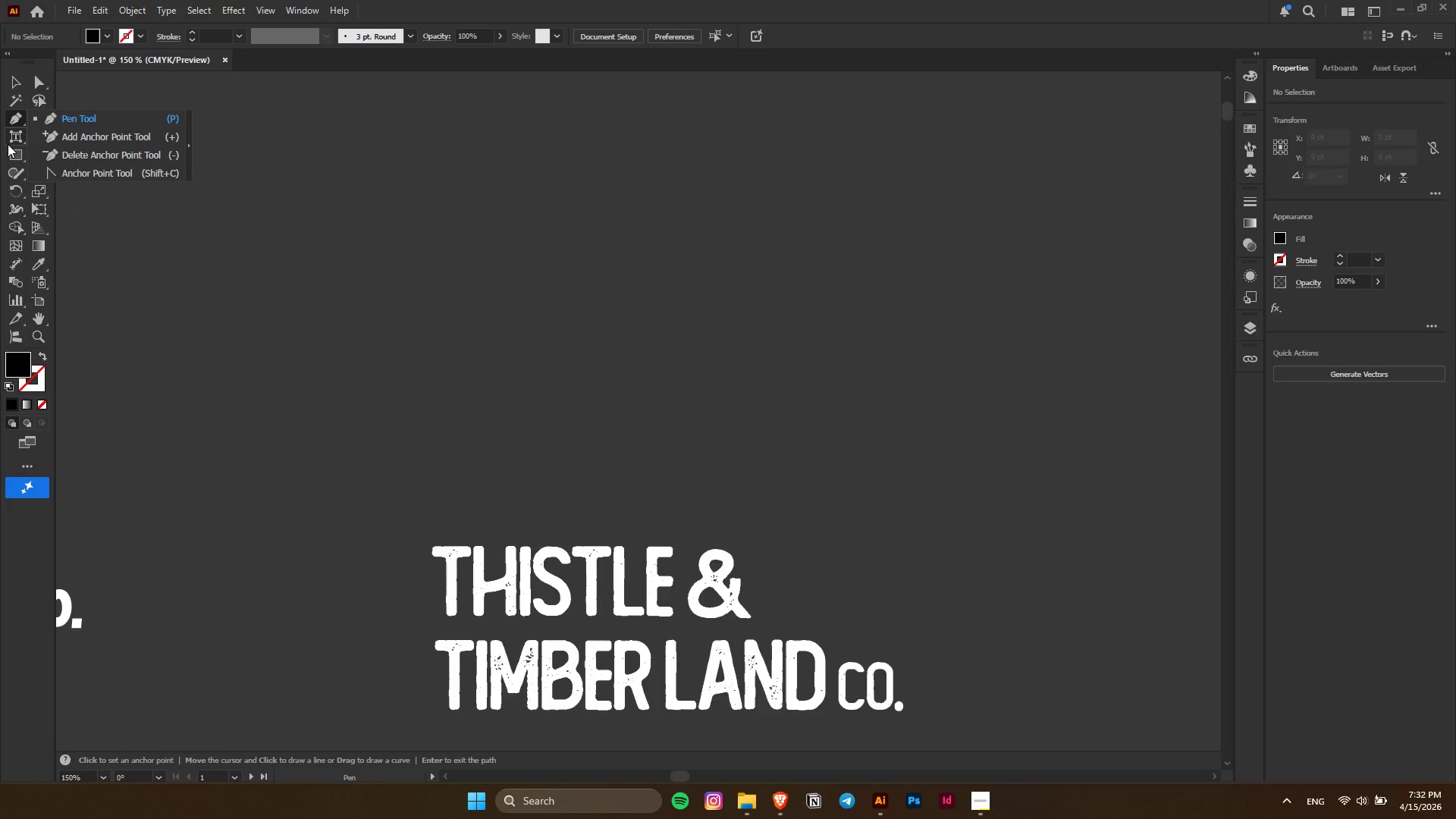 
right_click([19, 155])
 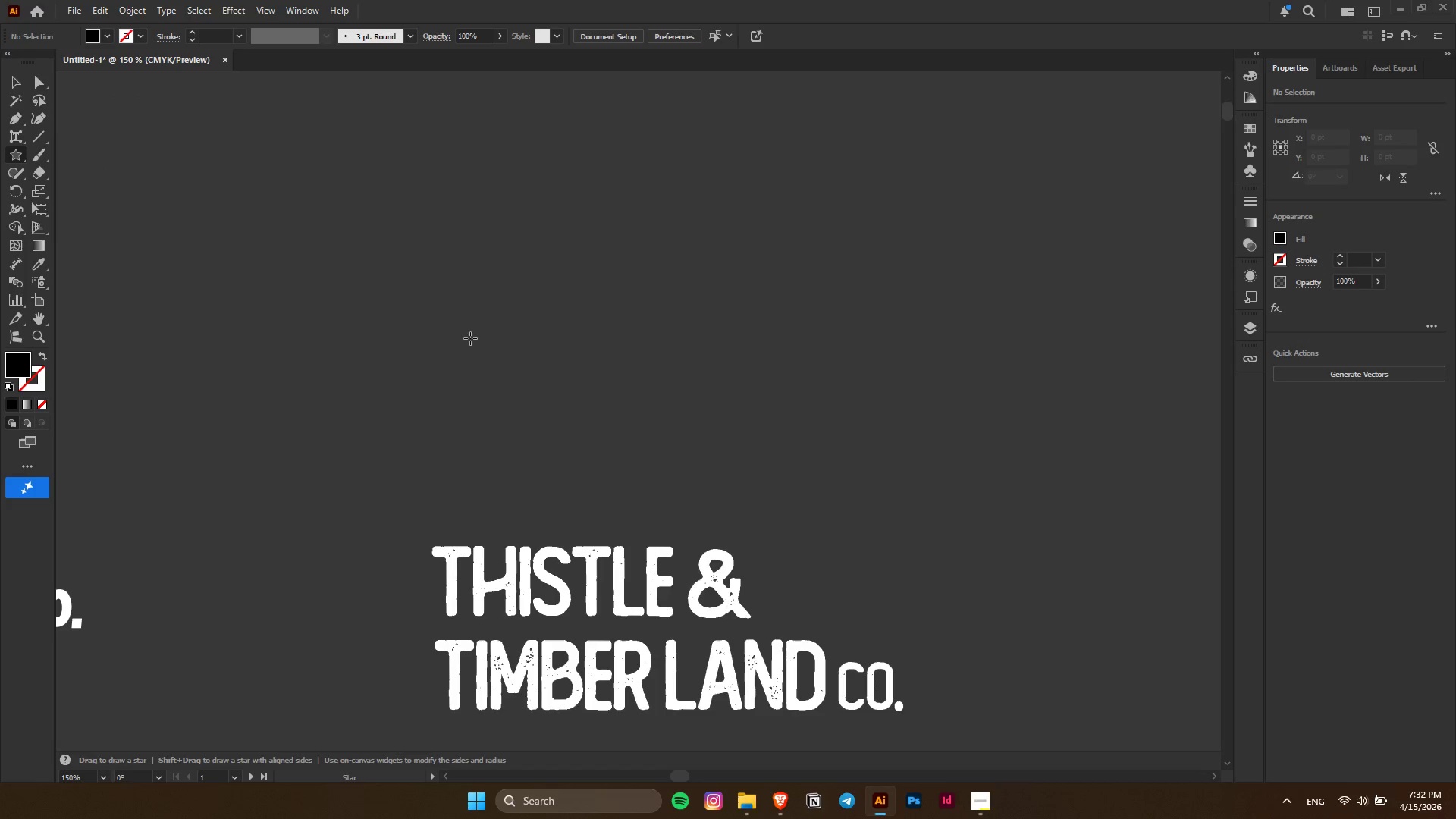 
double_click([518, 344])
 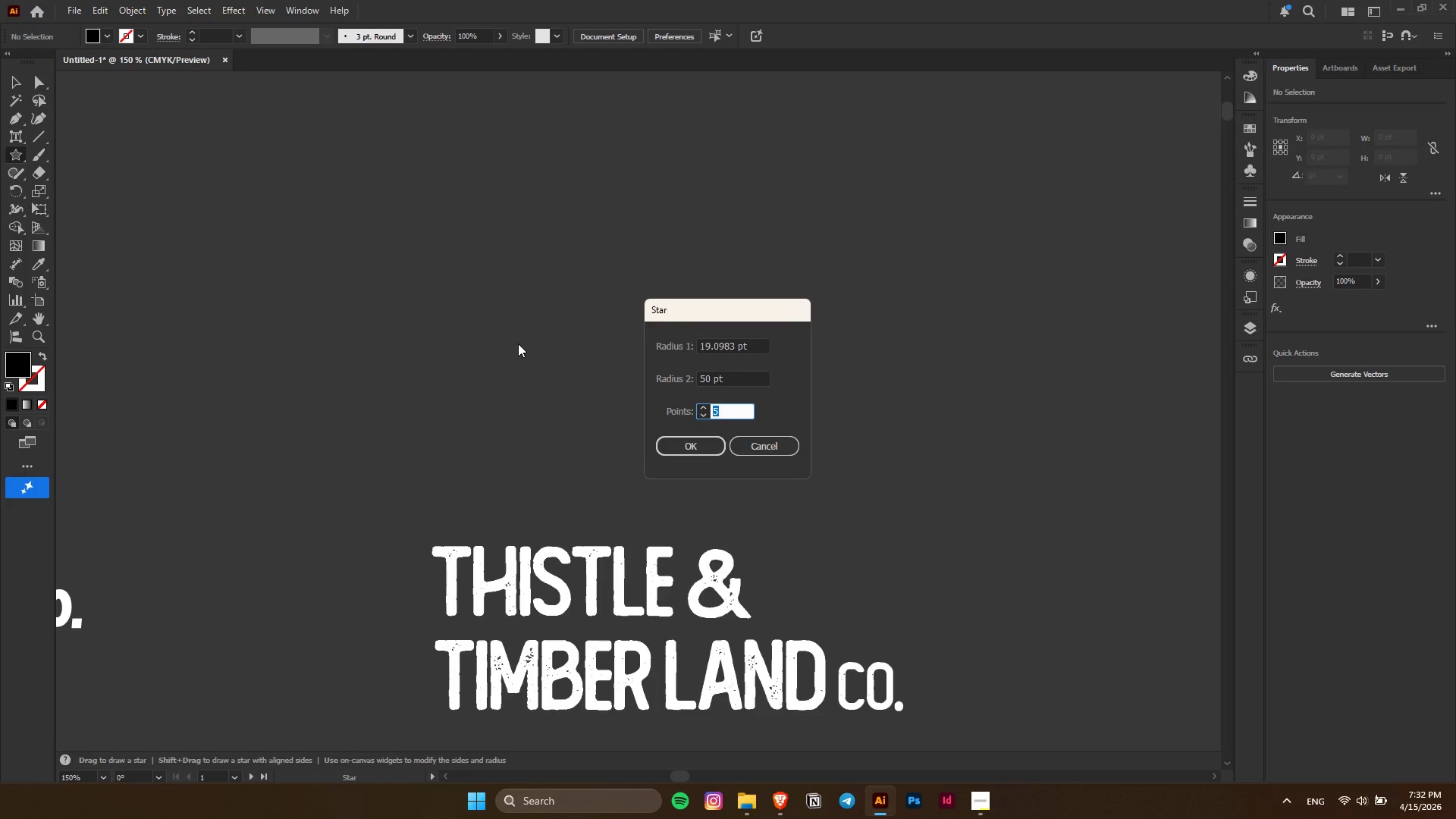 
key(4)
 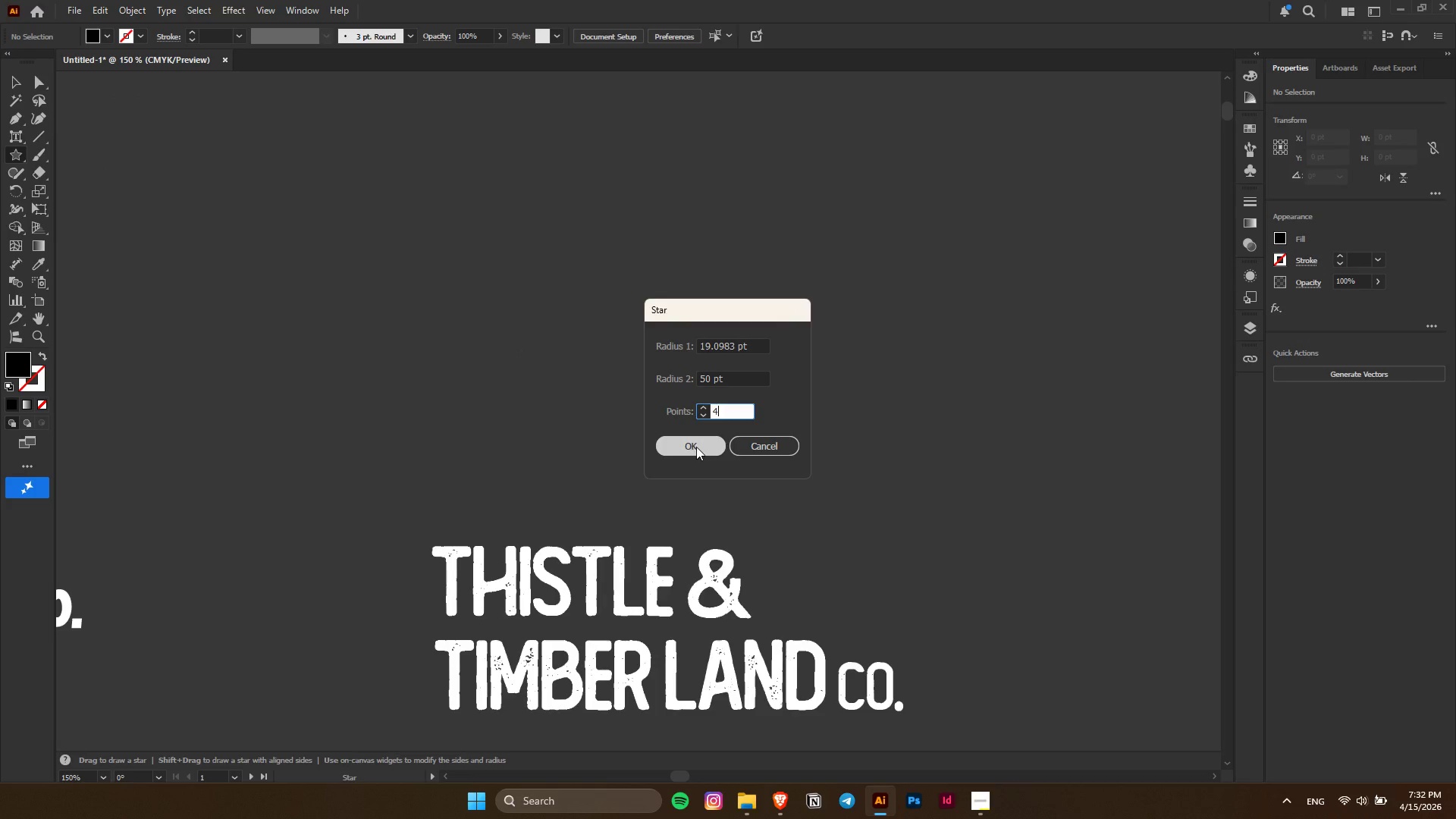 
left_click([698, 449])
 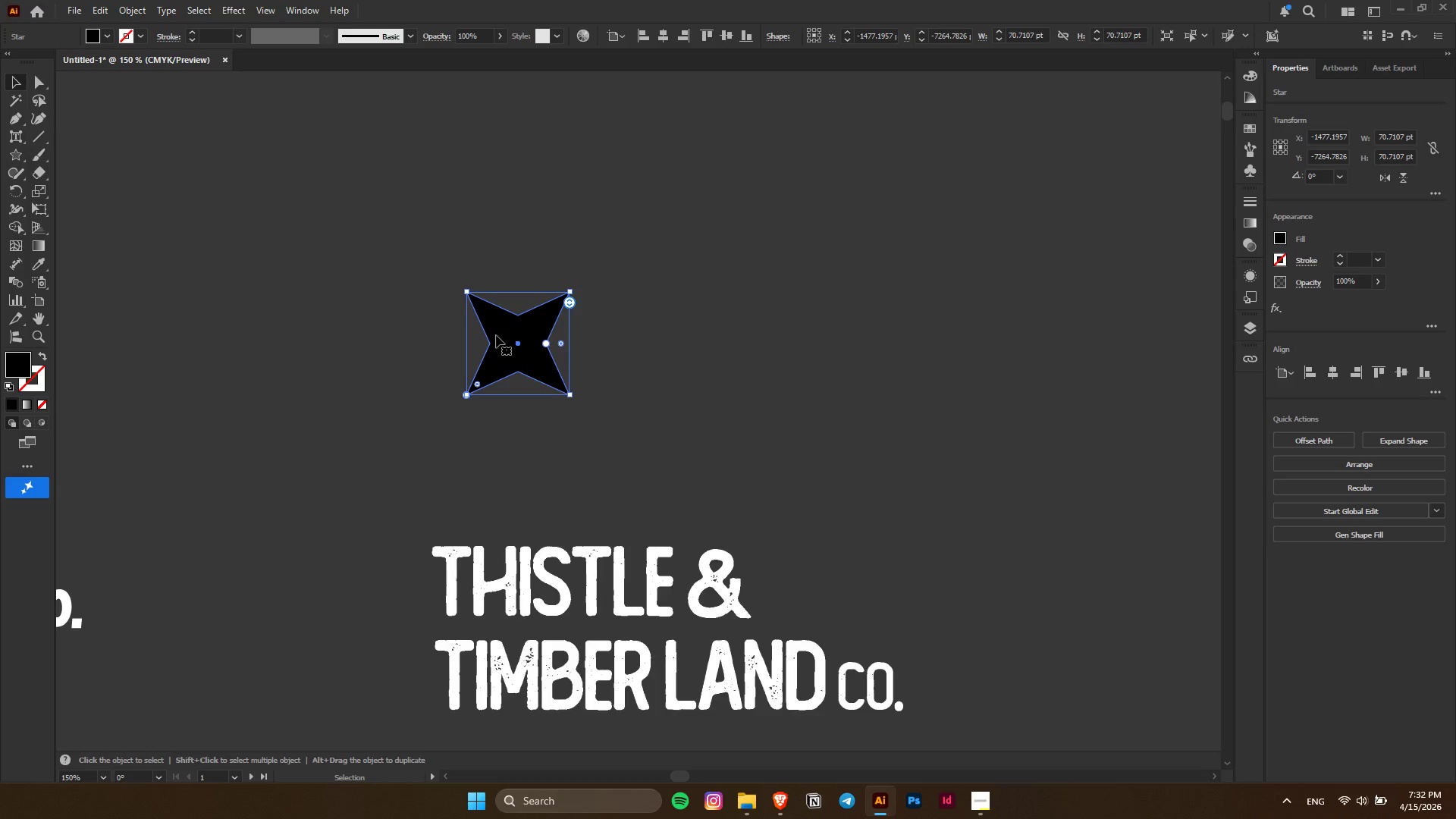 
left_click_drag(start_coordinate=[527, 351], to_coordinate=[661, 394])
 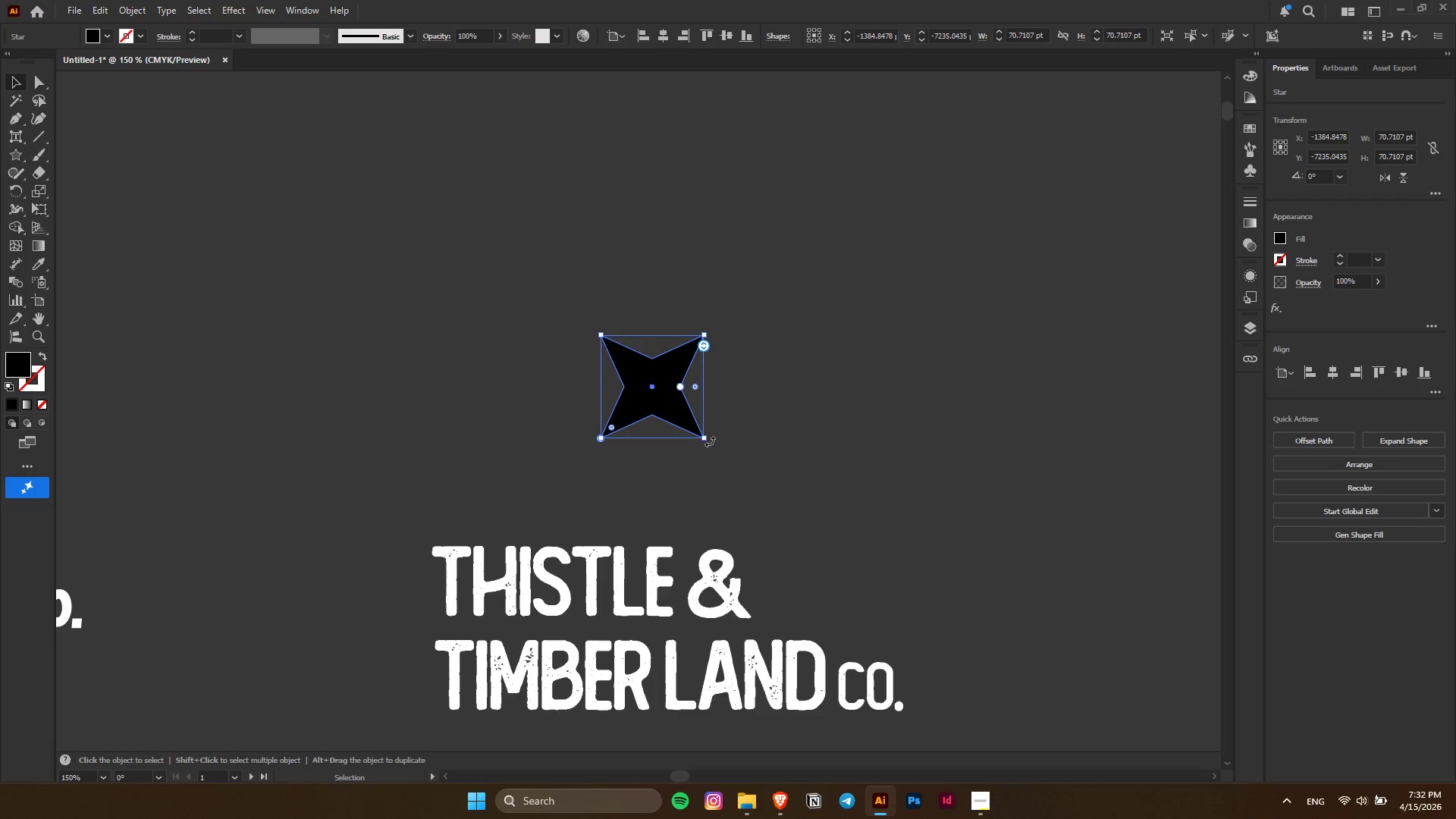 
left_click_drag(start_coordinate=[710, 441], to_coordinate=[739, 367])
 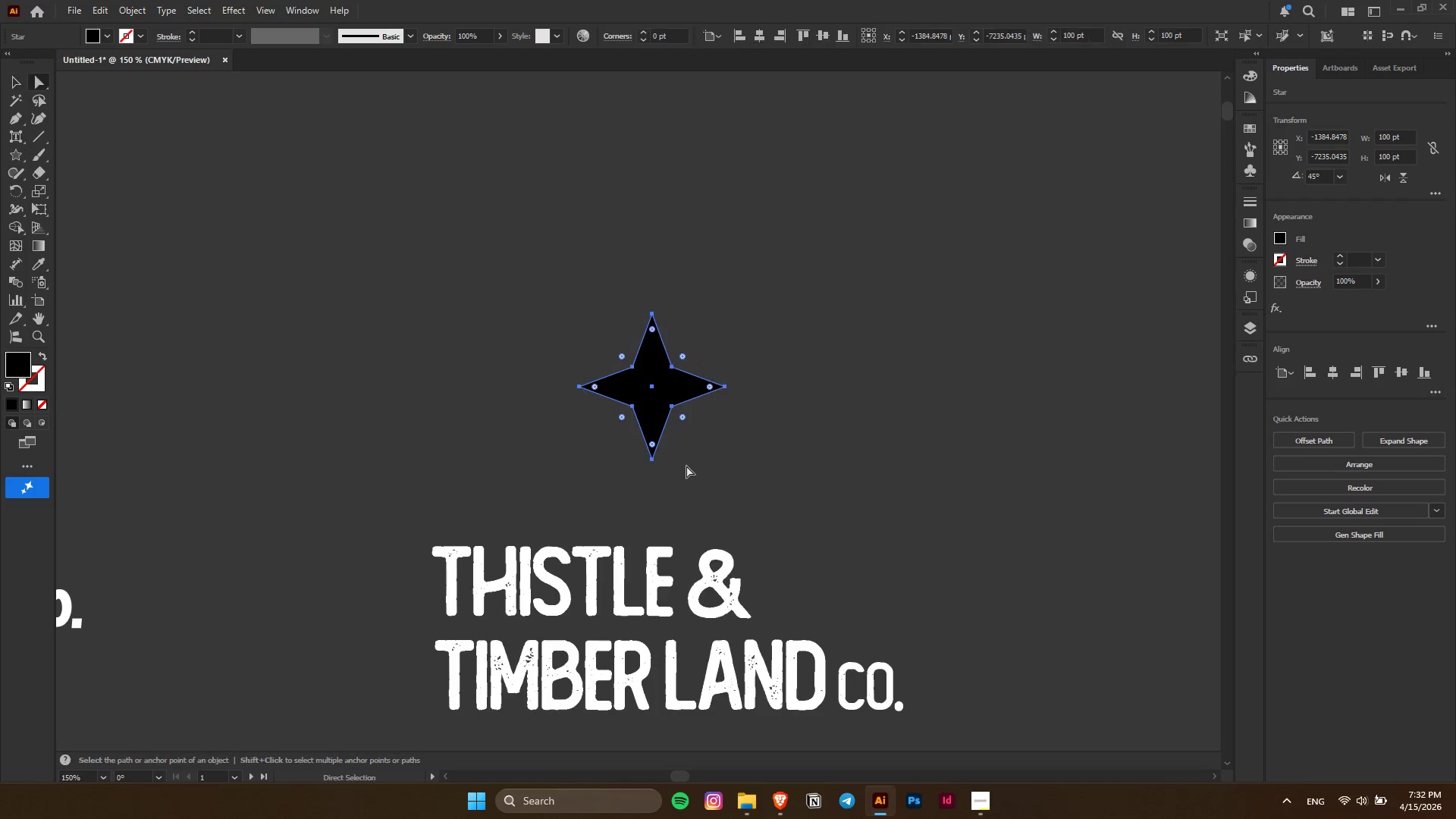 
hold_key(key=ShiftLeft, duration=0.61)
 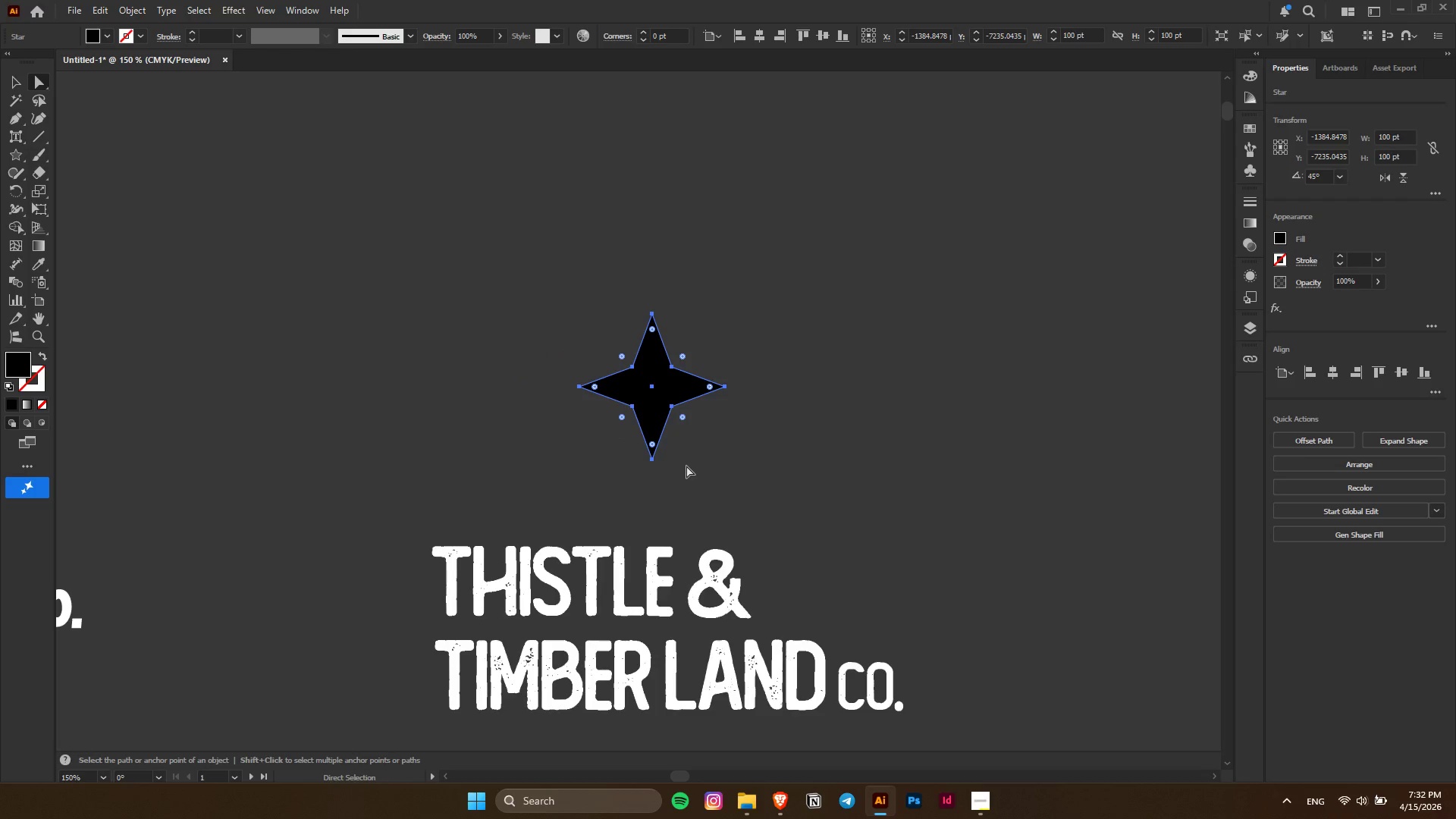 
hold_key(key=ShiftLeft, duration=3.78)
 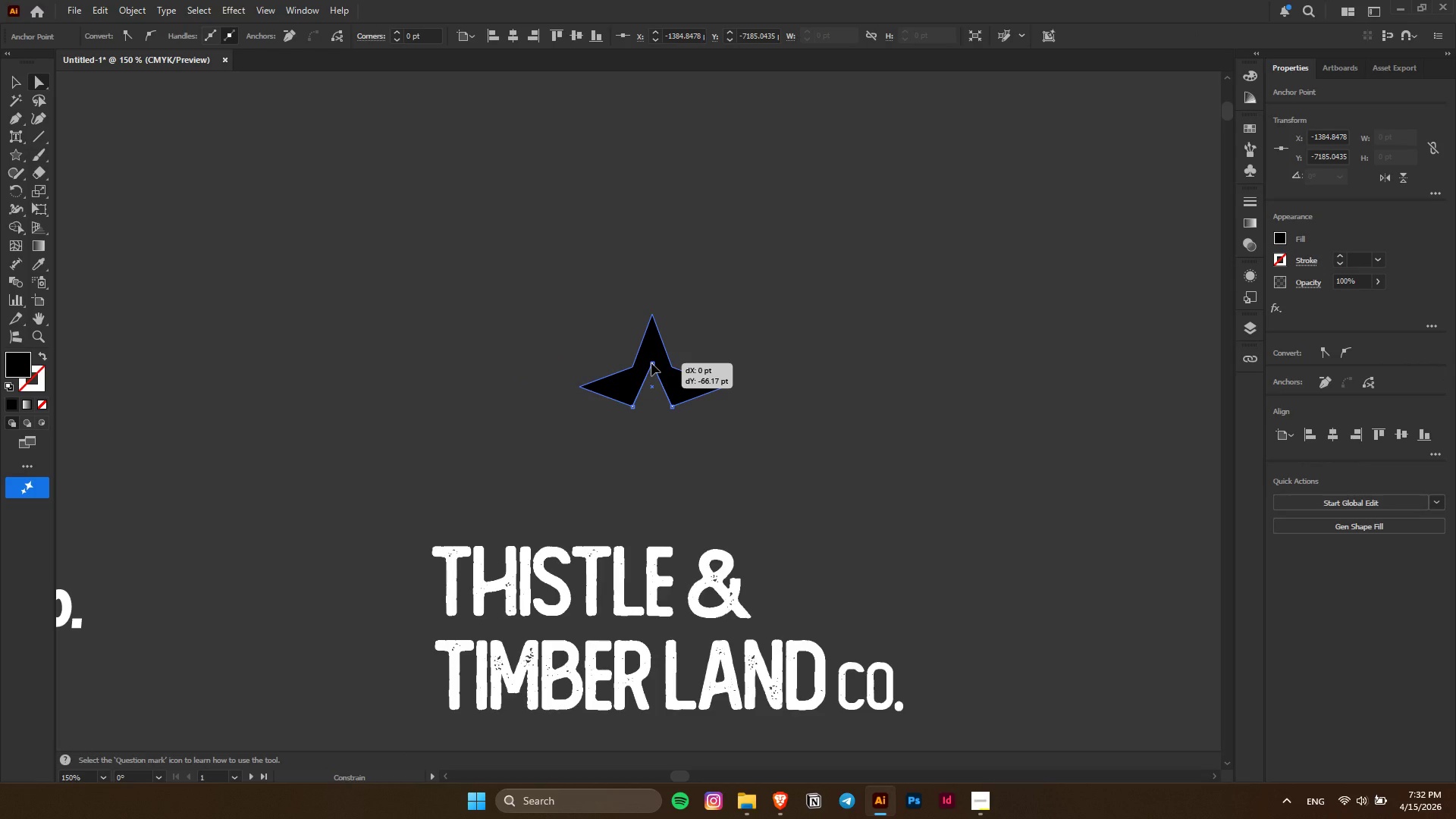 
key(A)
 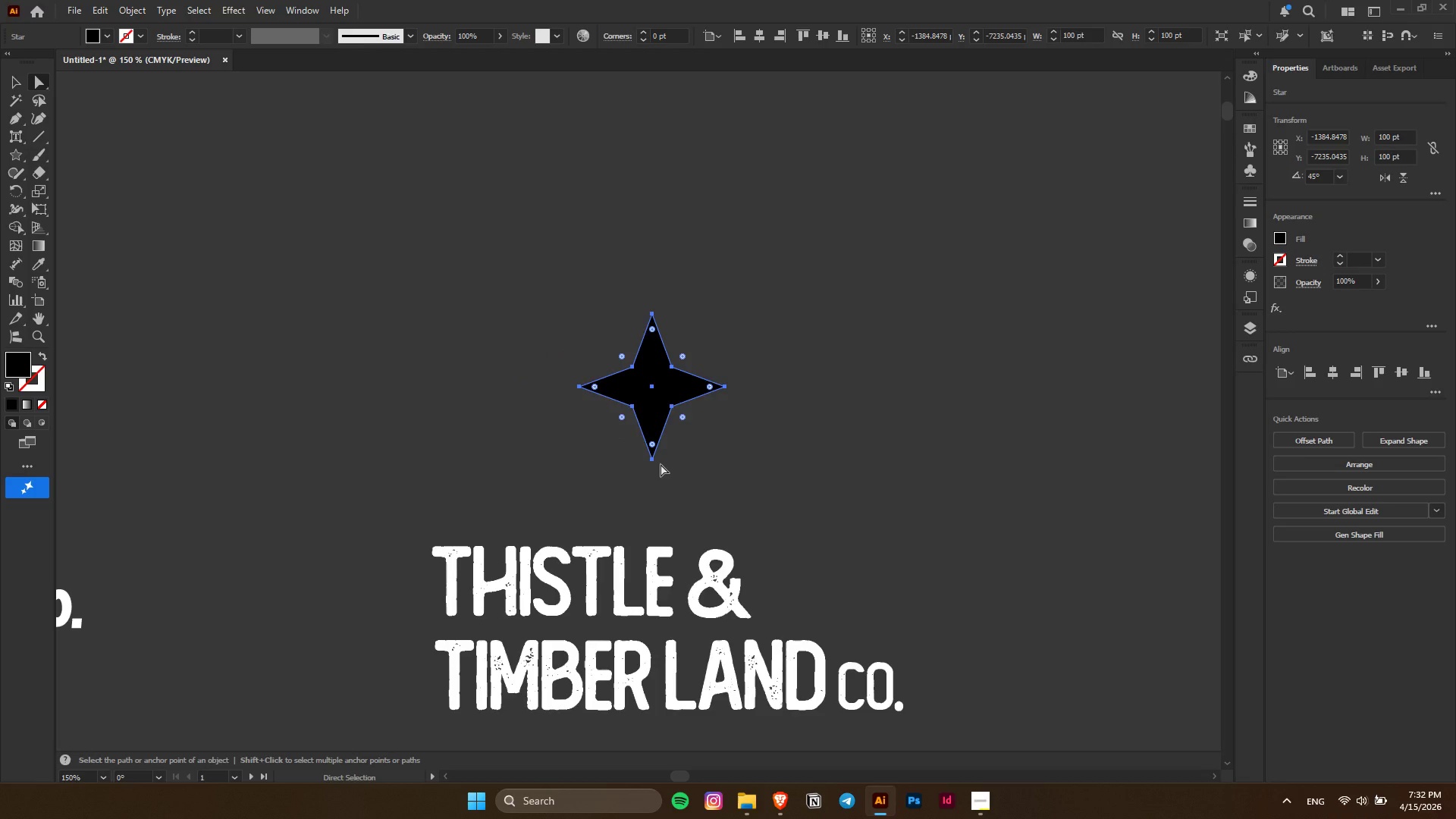 
left_click([661, 464])
 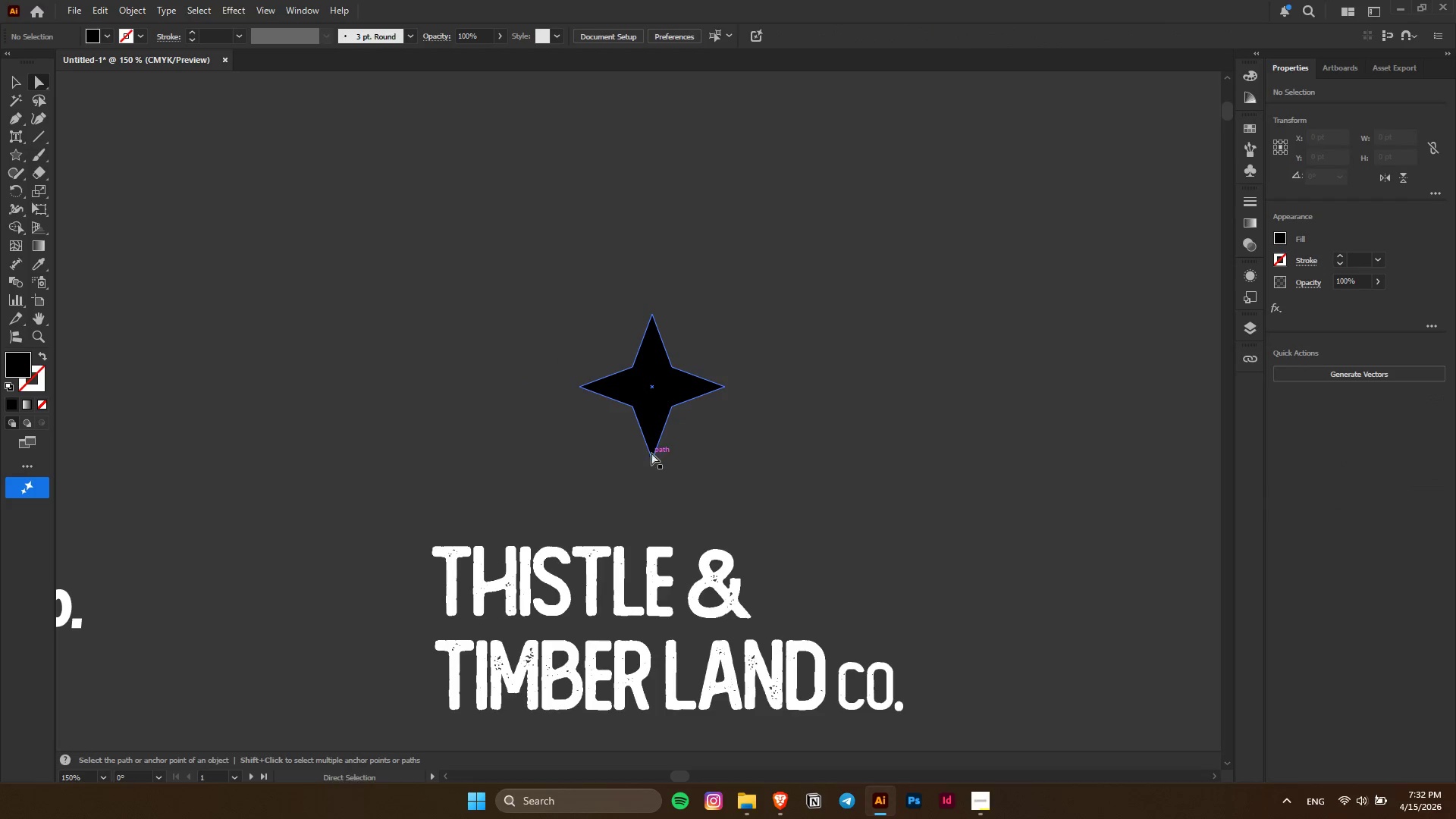 
left_click([651, 453])
 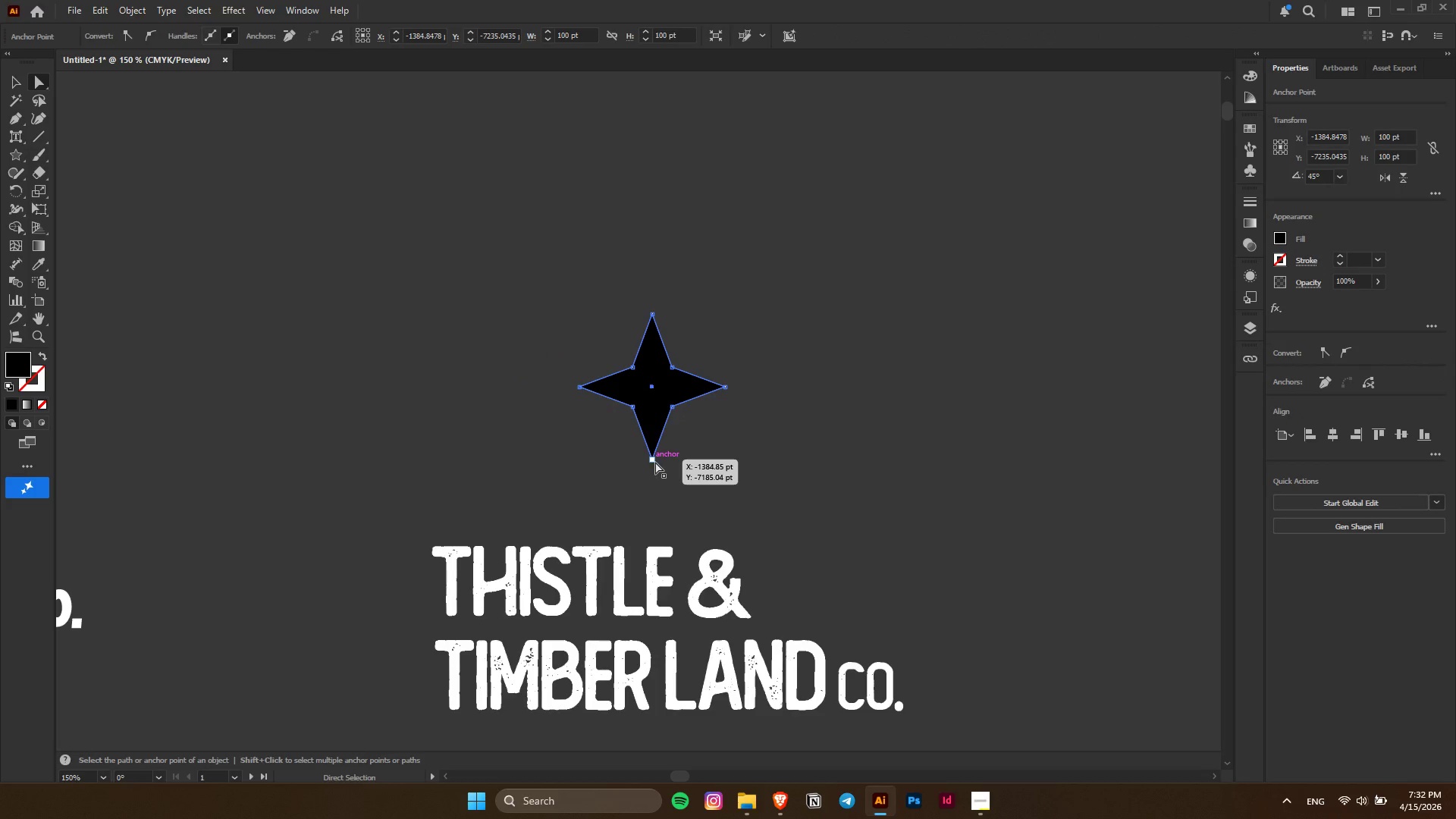 
left_click([655, 462])
 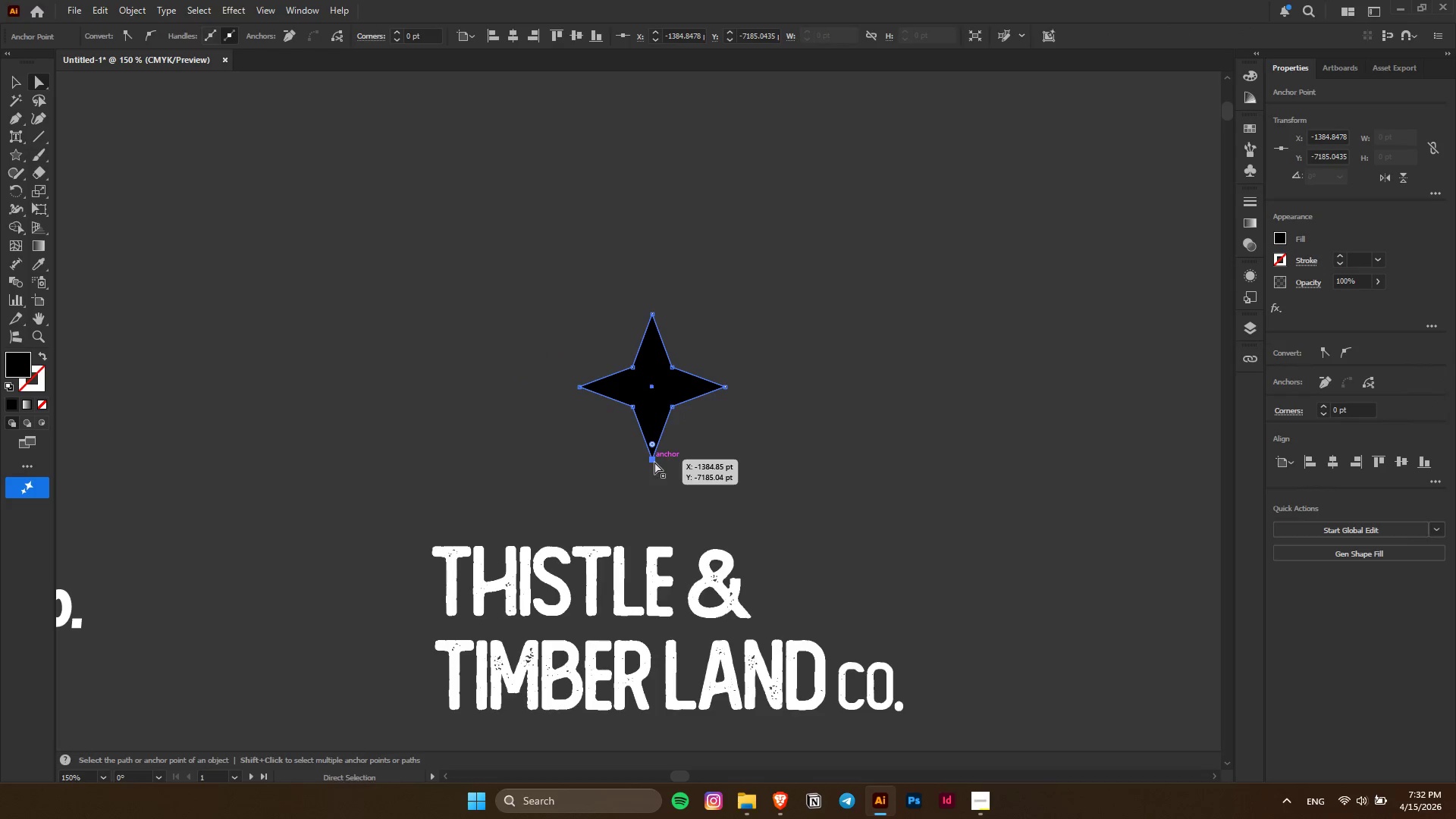 
left_click_drag(start_coordinate=[654, 462], to_coordinate=[654, 388])
 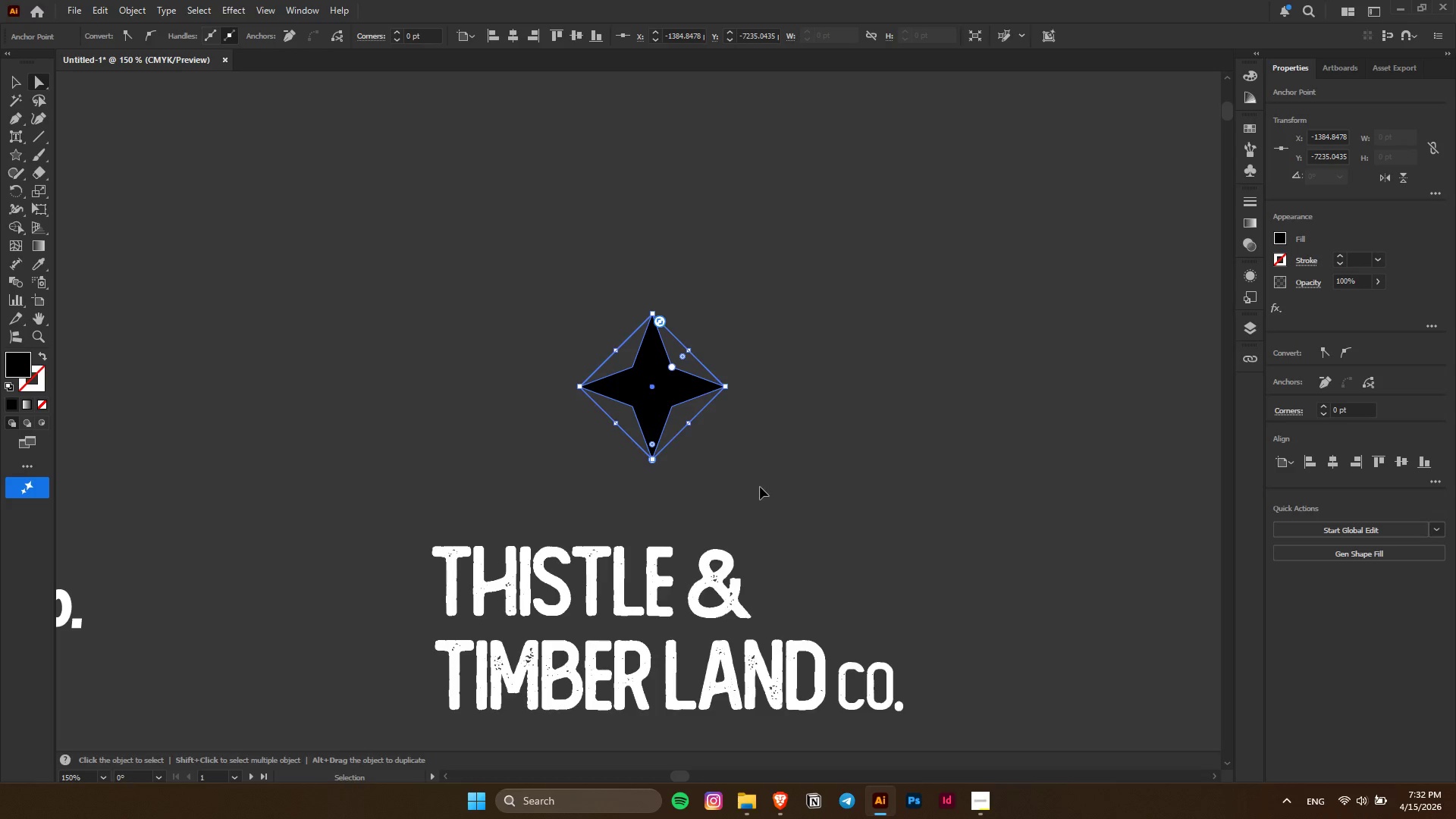 
hold_key(key=ShiftLeft, duration=1.5)
 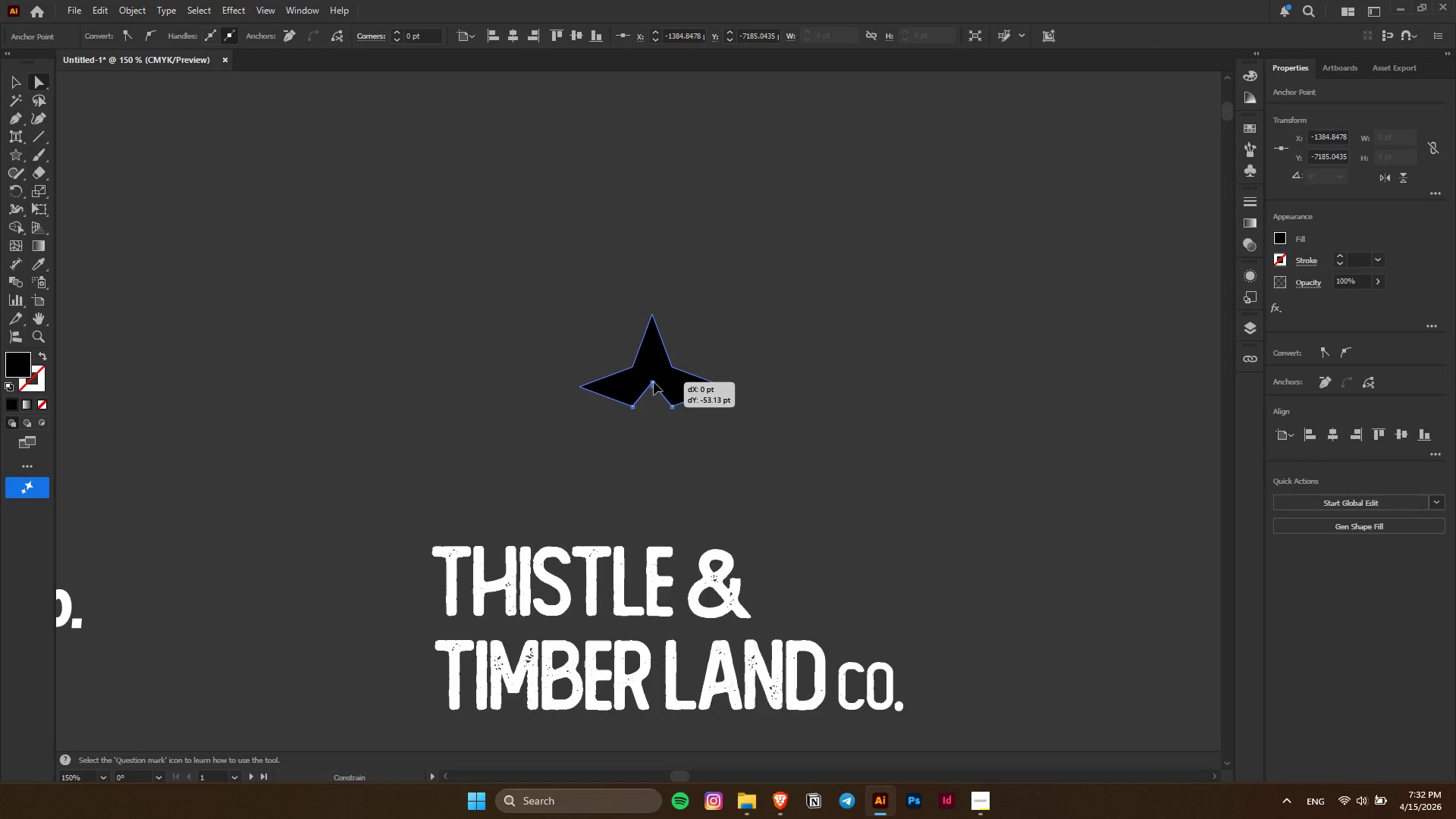 
hold_key(key=ShiftLeft, duration=1.38)
 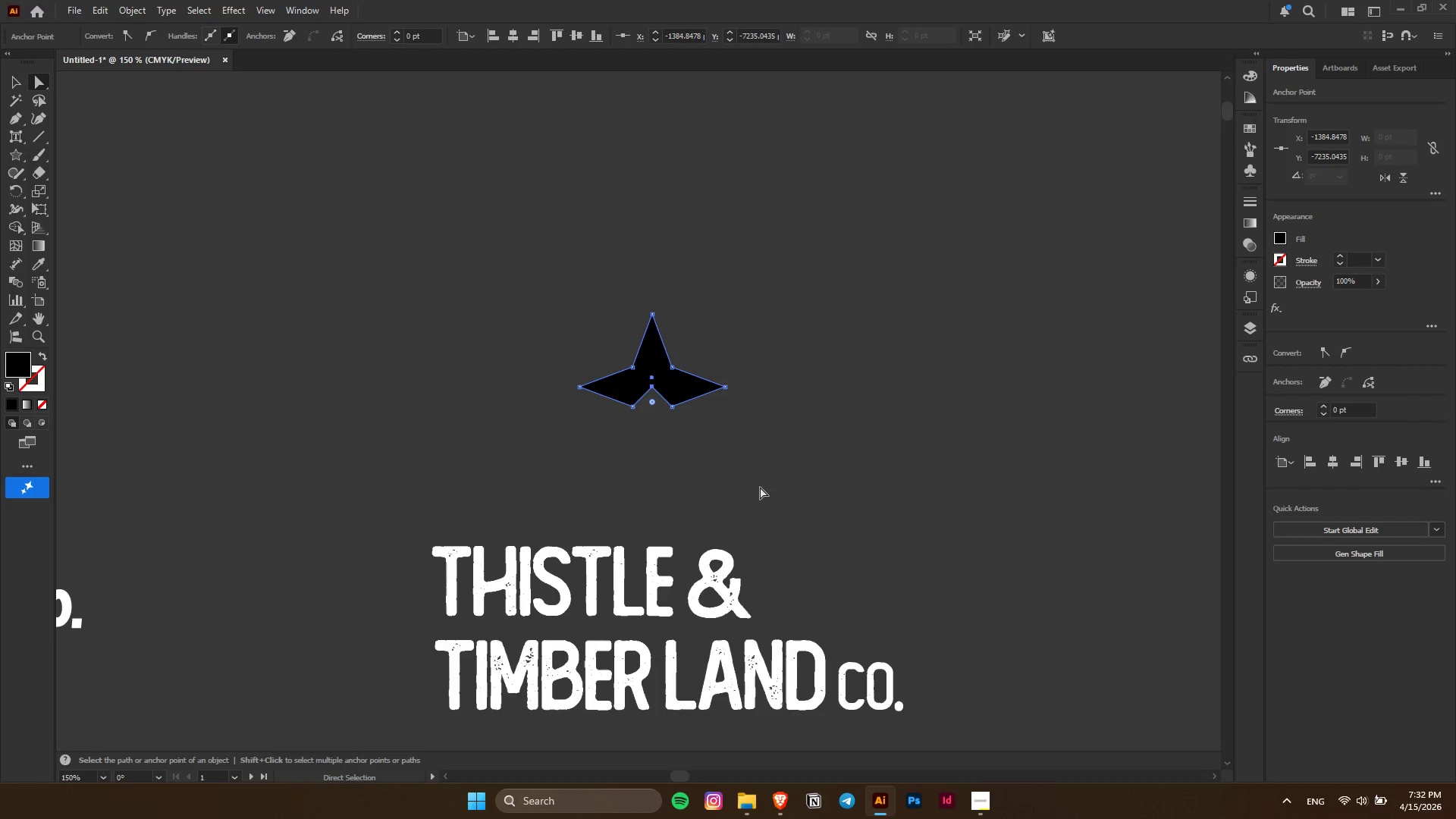 
key(Control+ControlLeft)
 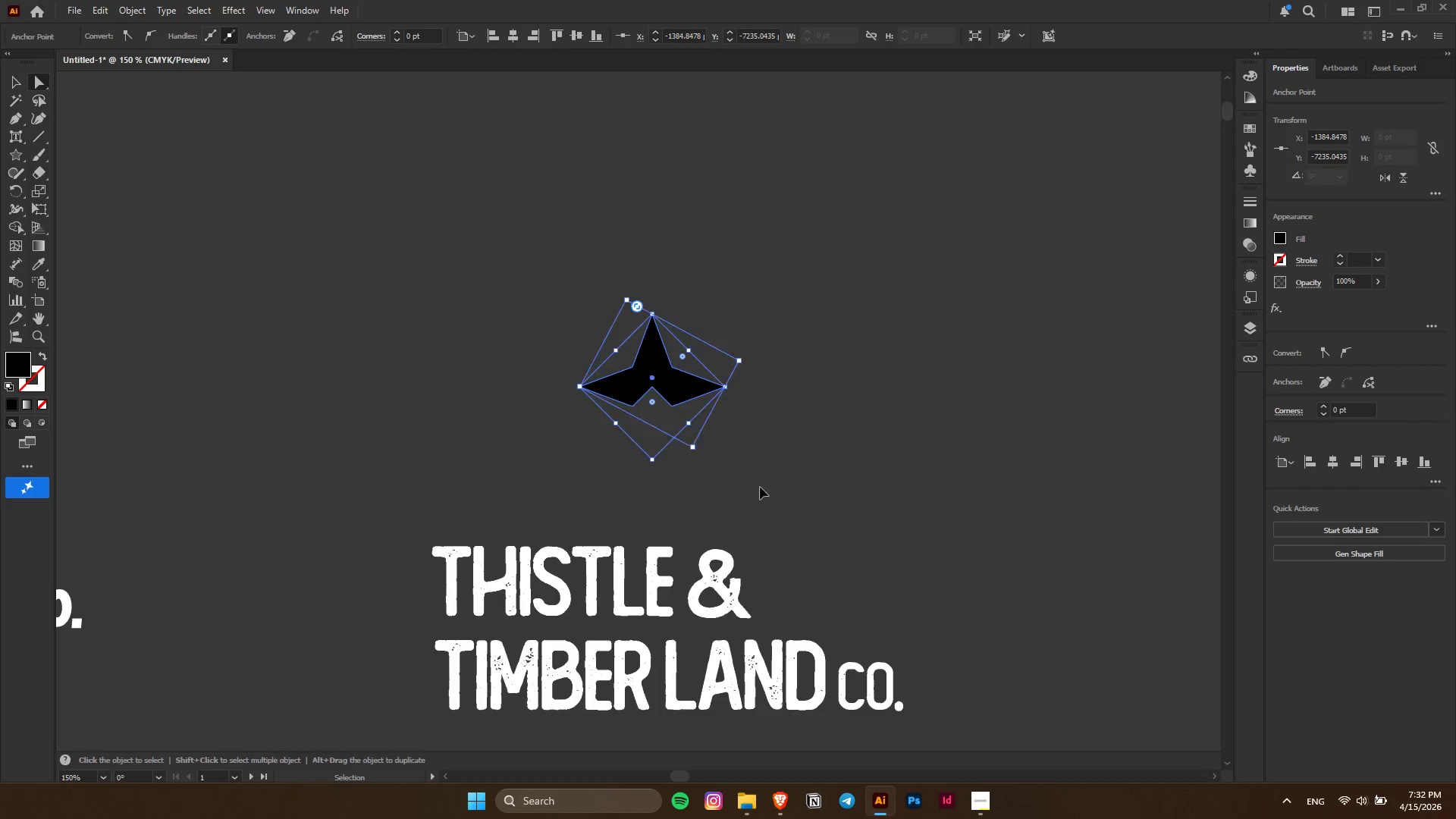 
key(Control+Z)
 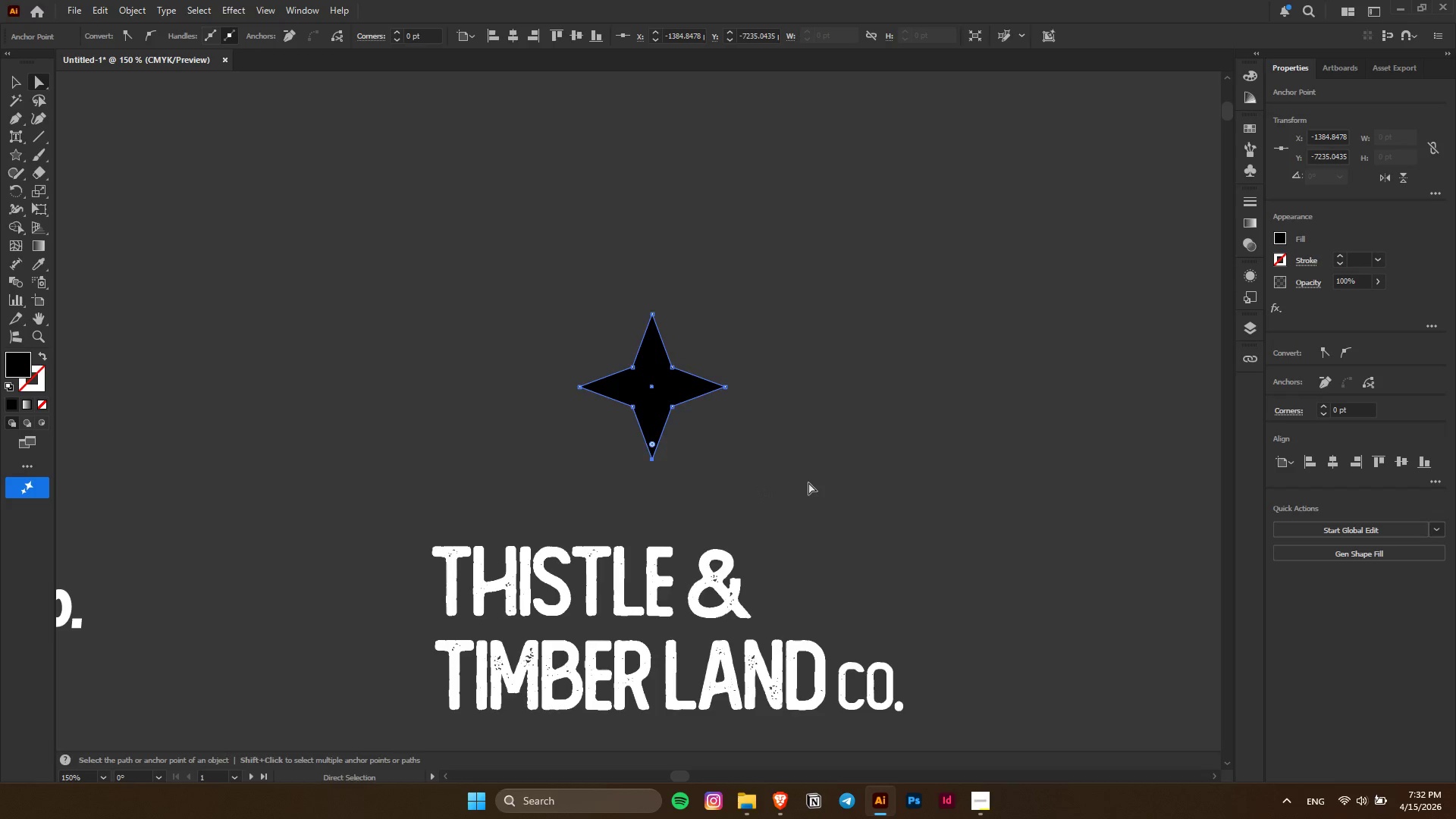 
left_click([808, 482])
 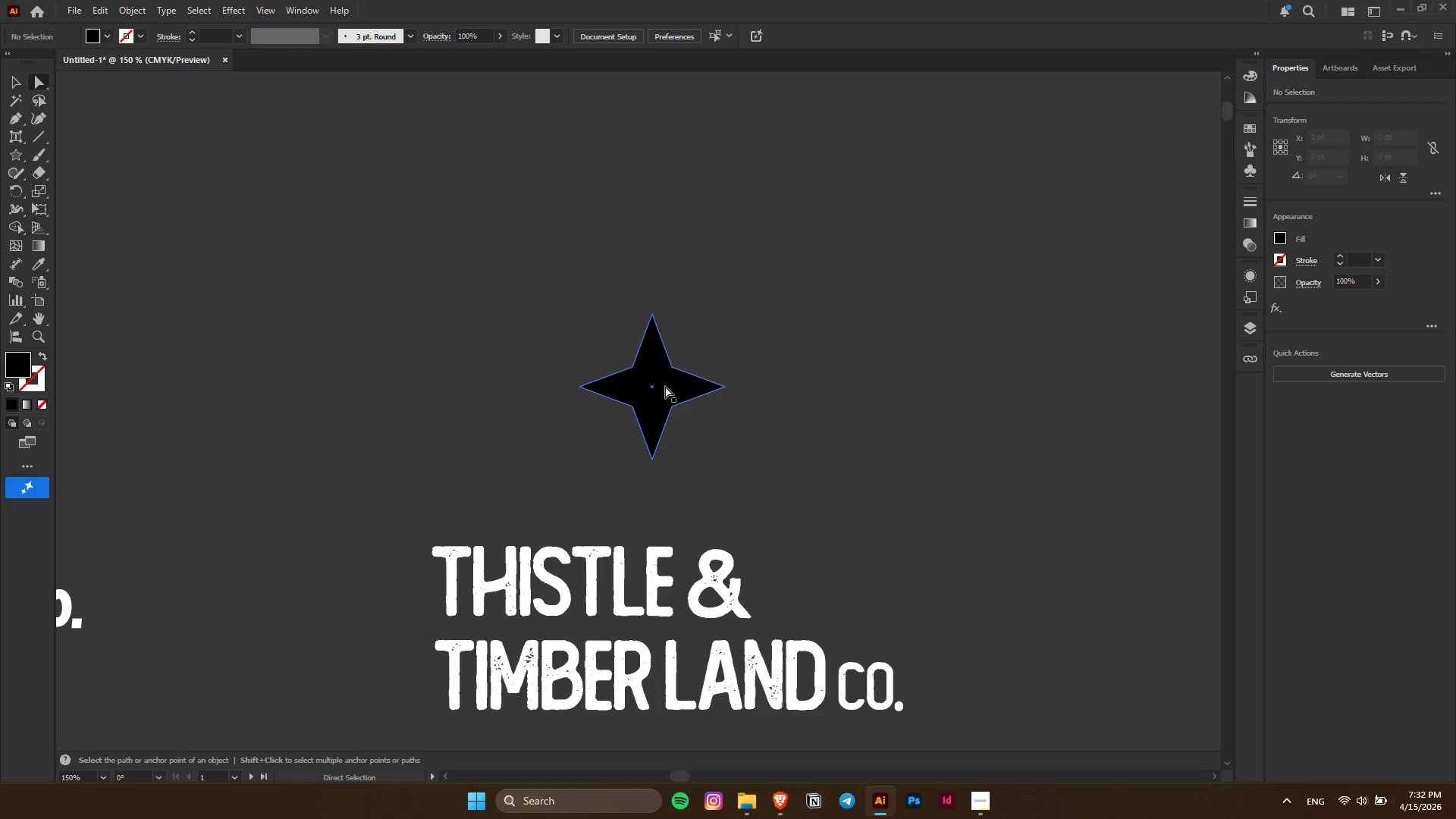 
left_click_drag(start_coordinate=[665, 386], to_coordinate=[827, 516])
 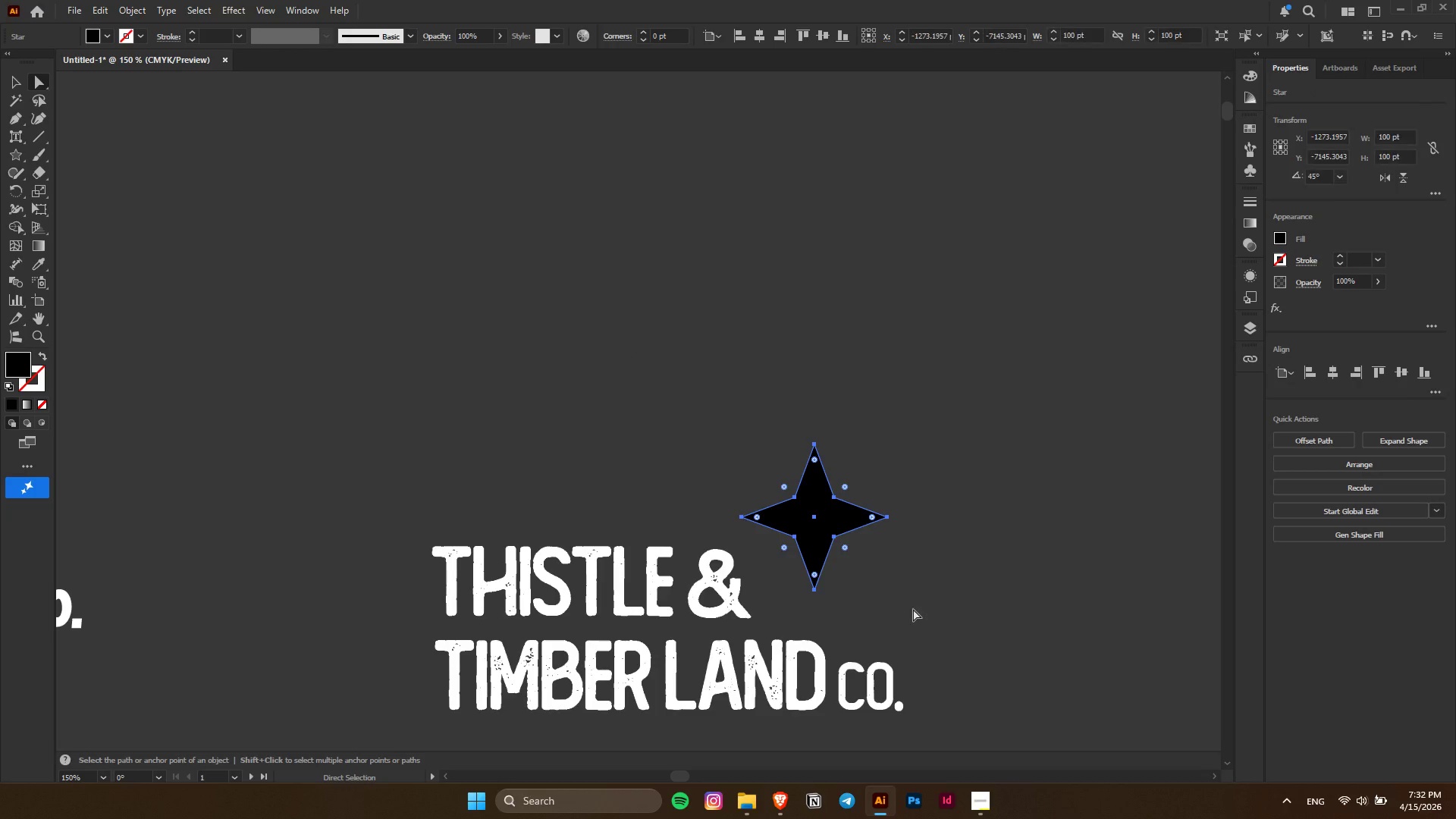 
left_click([913, 609])
 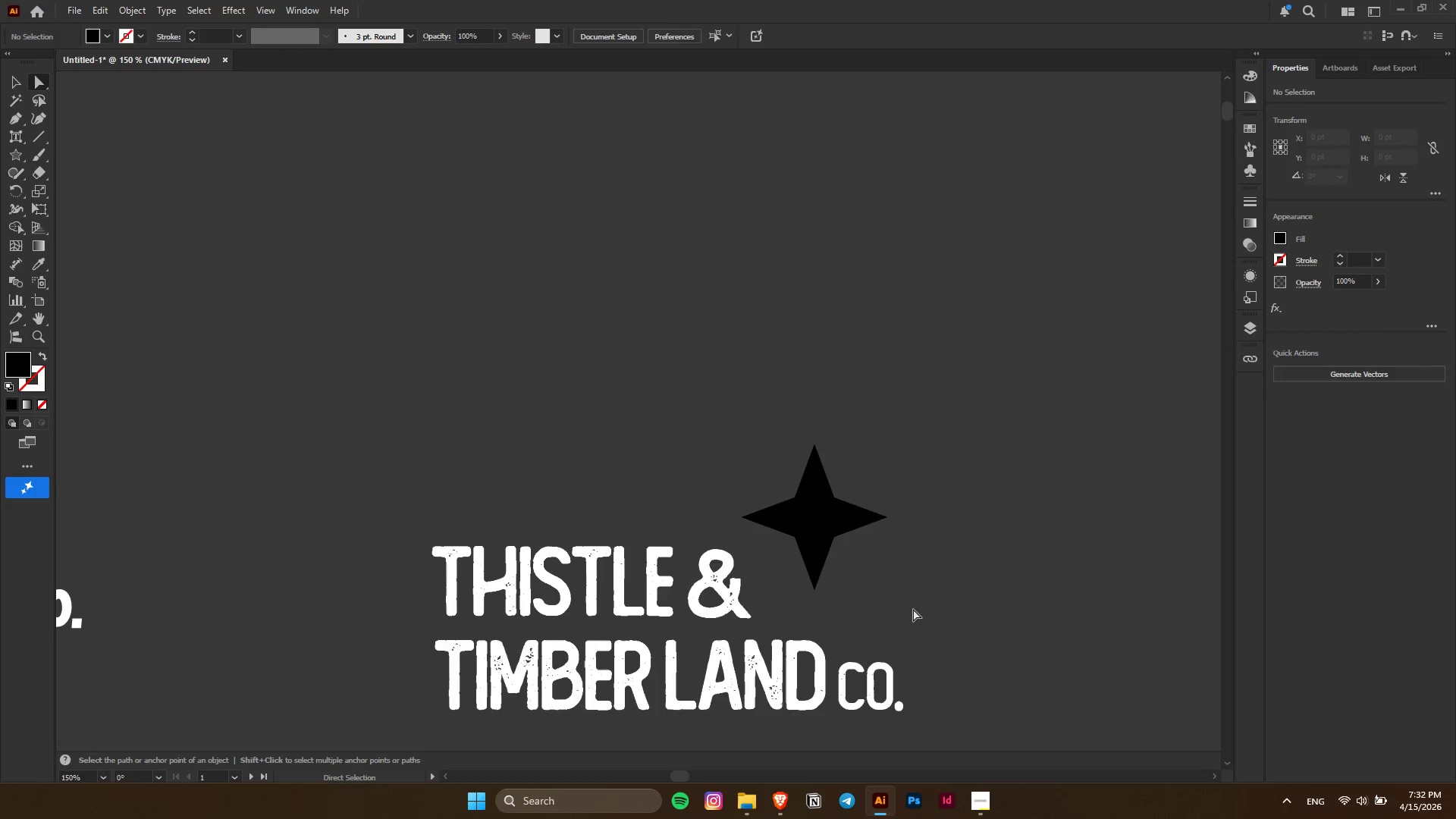 
key(Control+Z)
 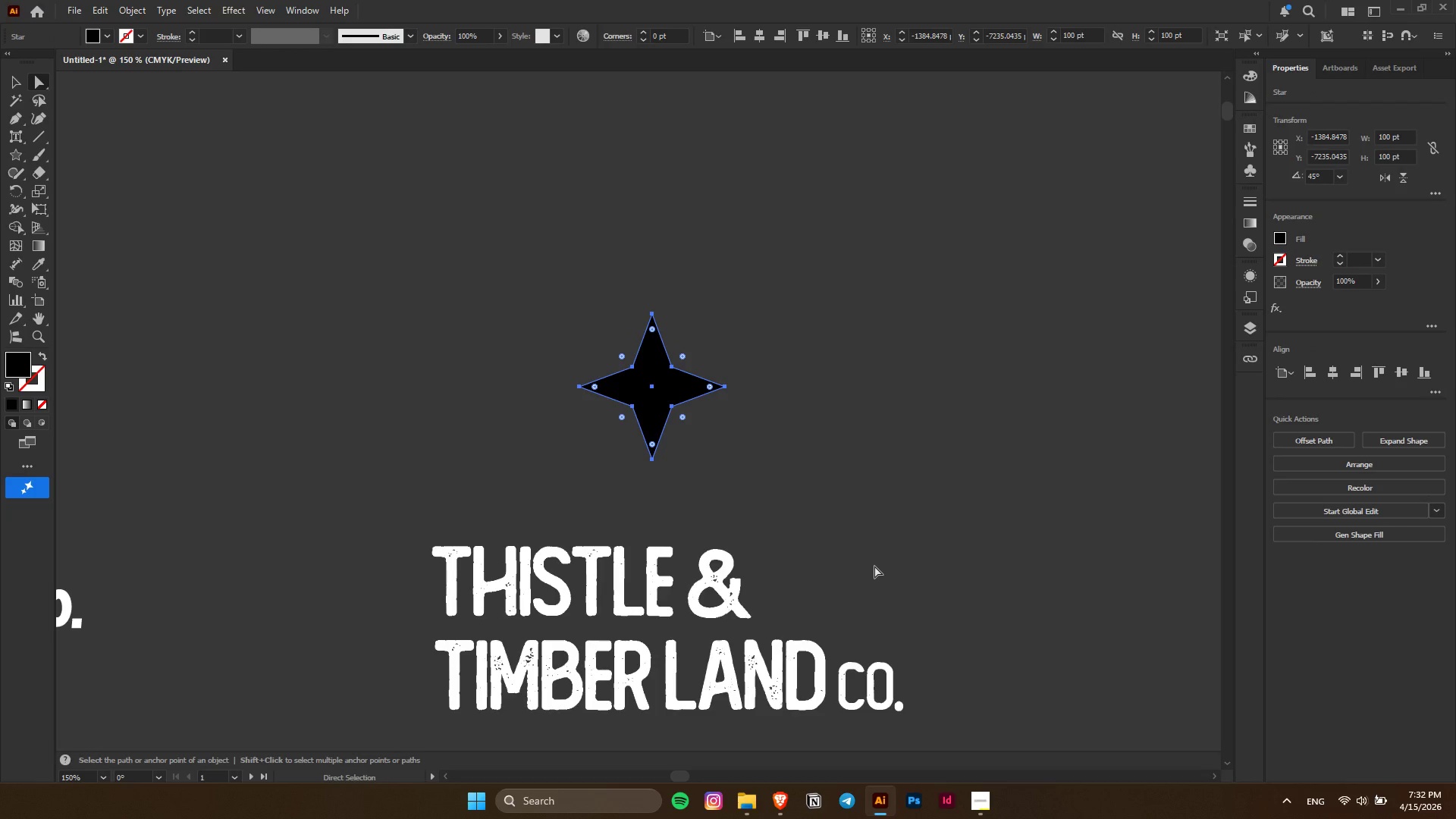 
key(Delete)
 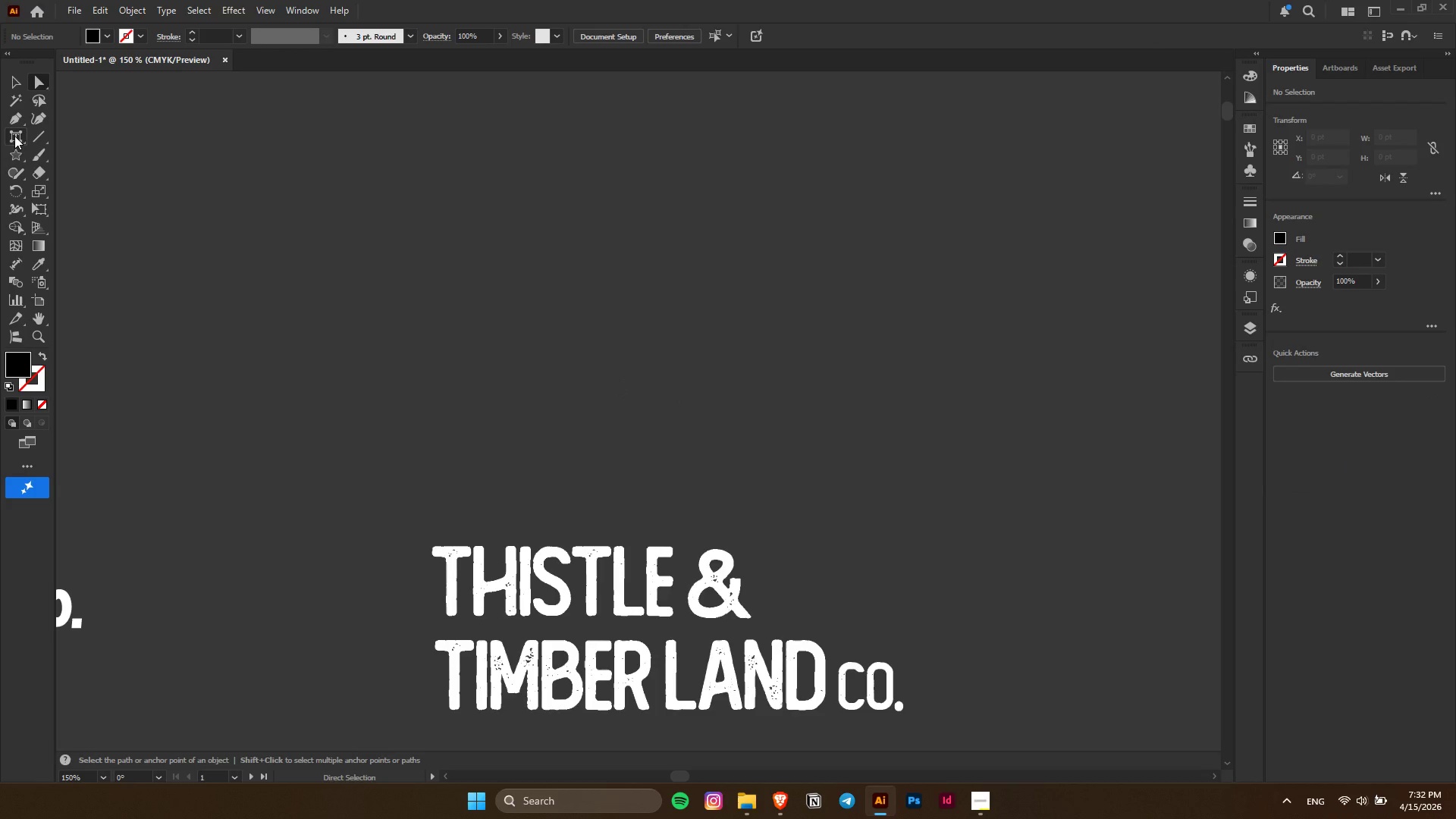 
right_click([14, 154])
 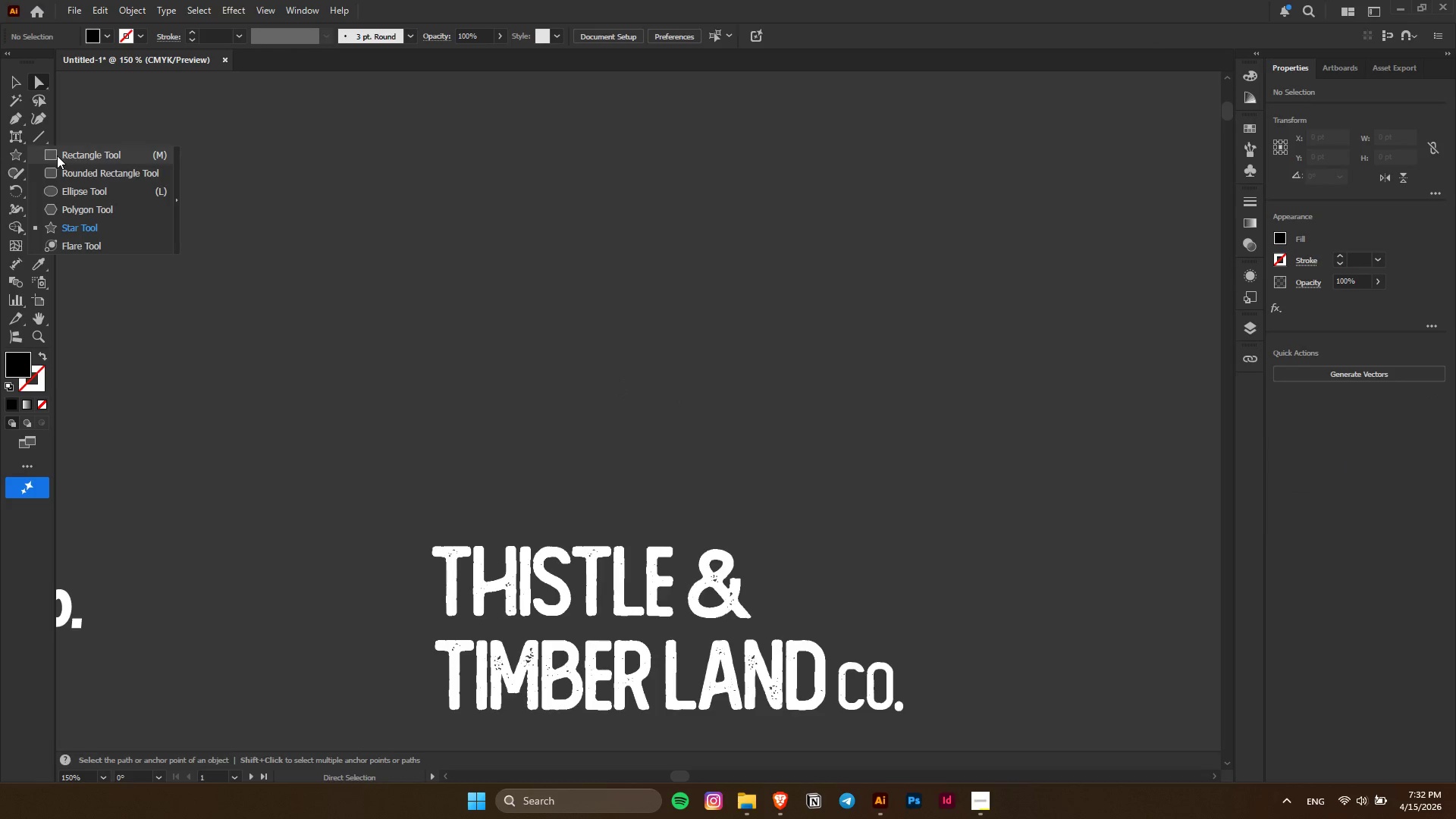 
left_click([57, 155])
 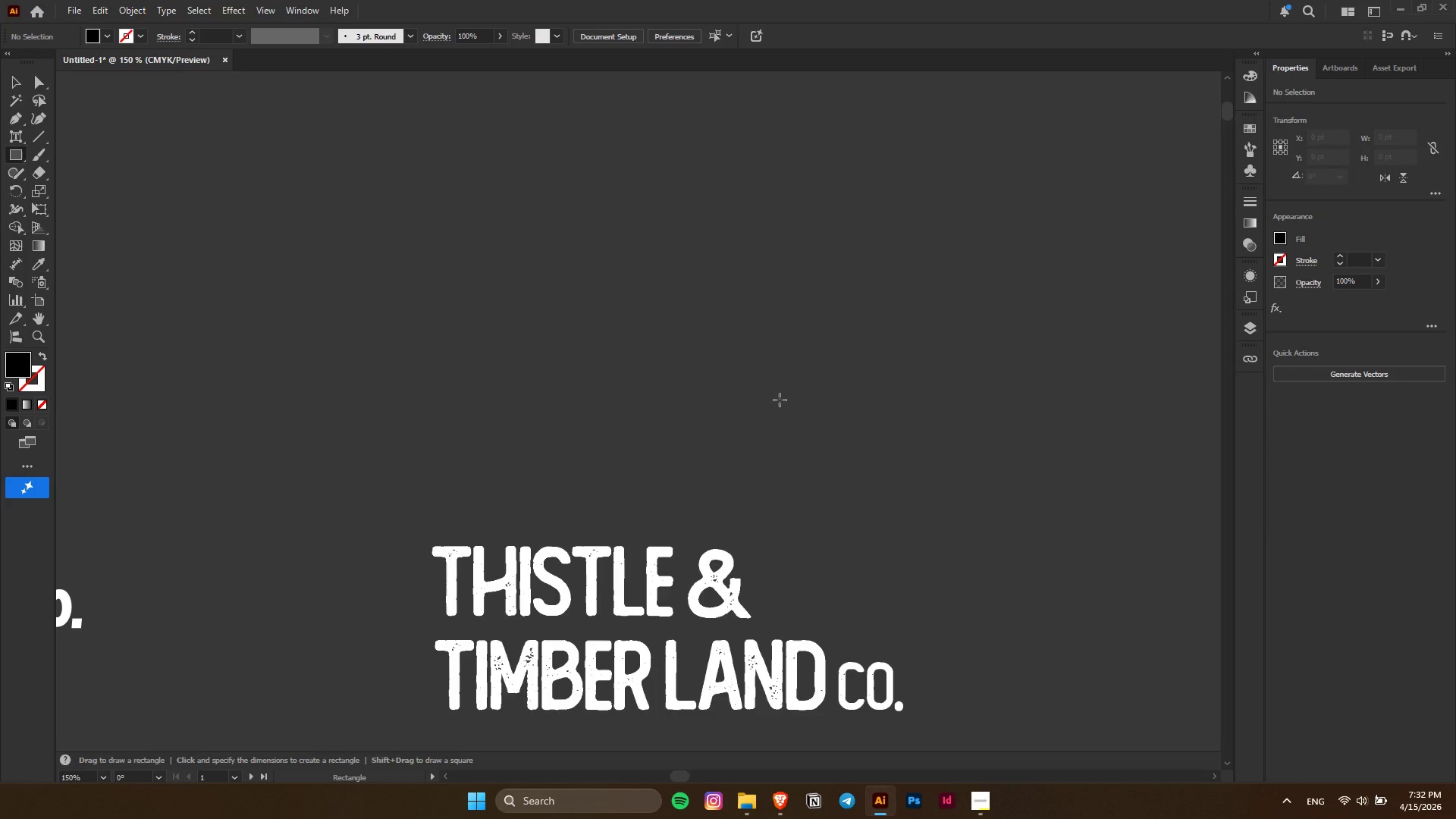 
left_click([780, 400])
 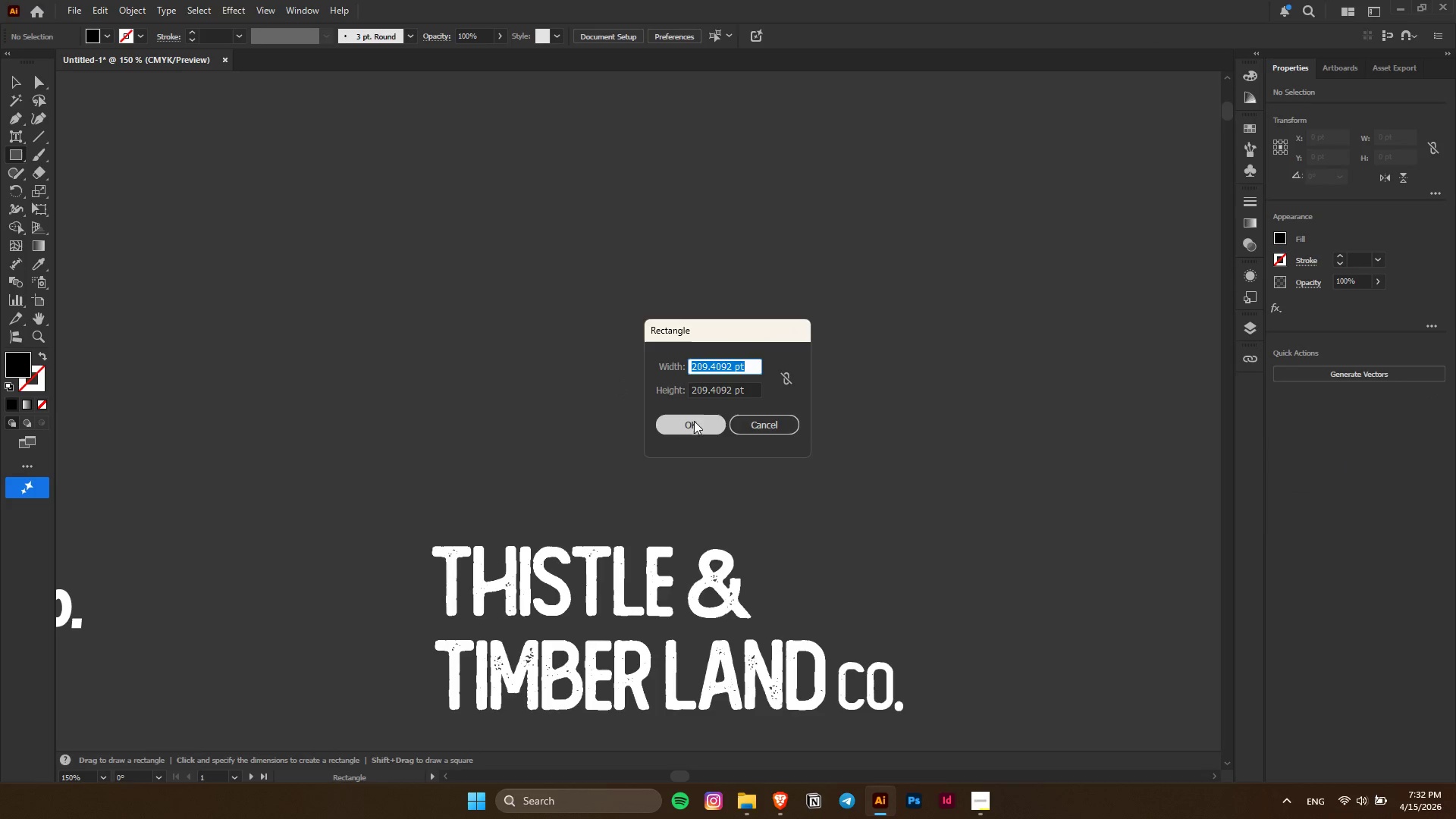 
left_click([690, 417])
 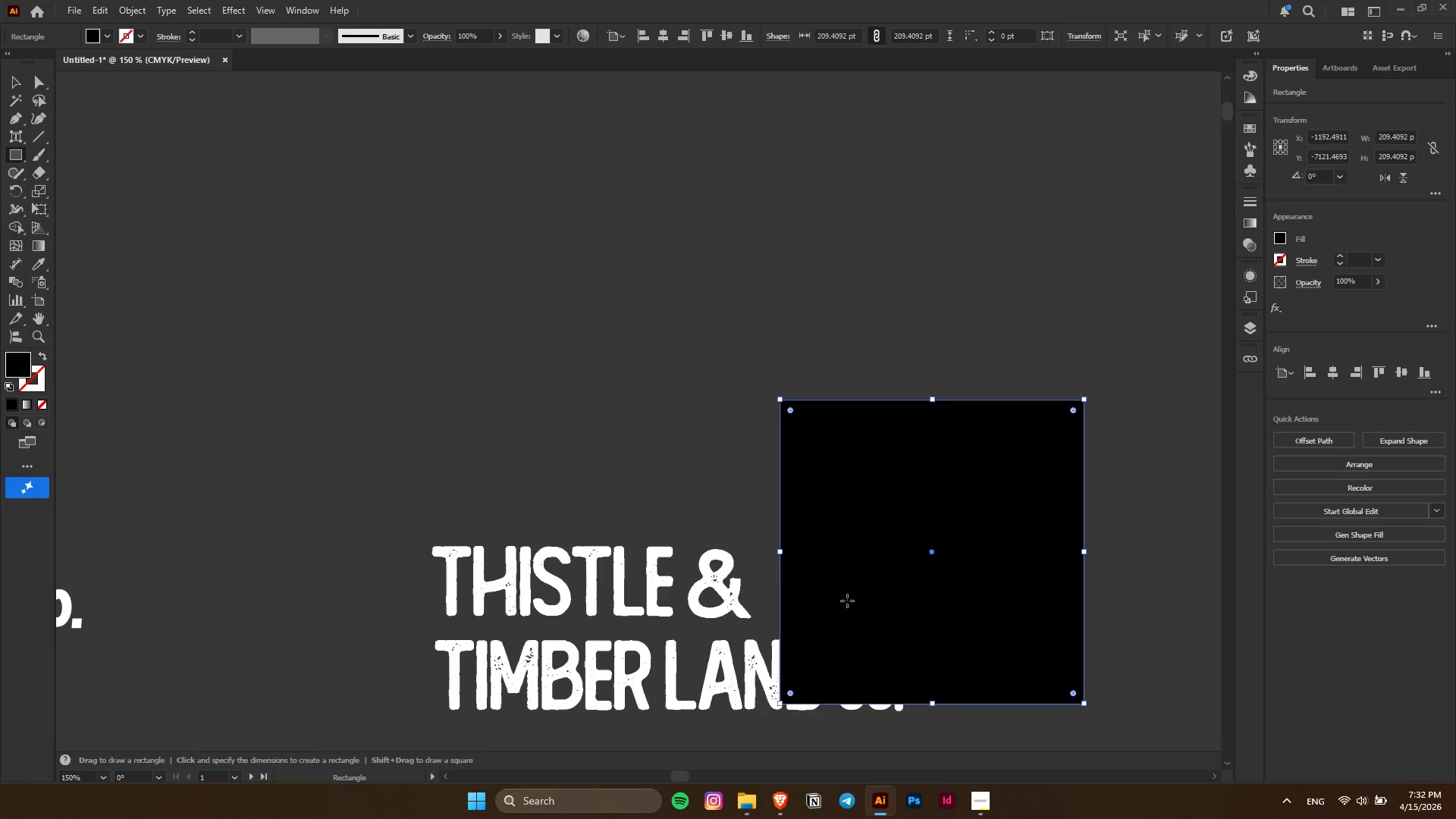 
key(A)
 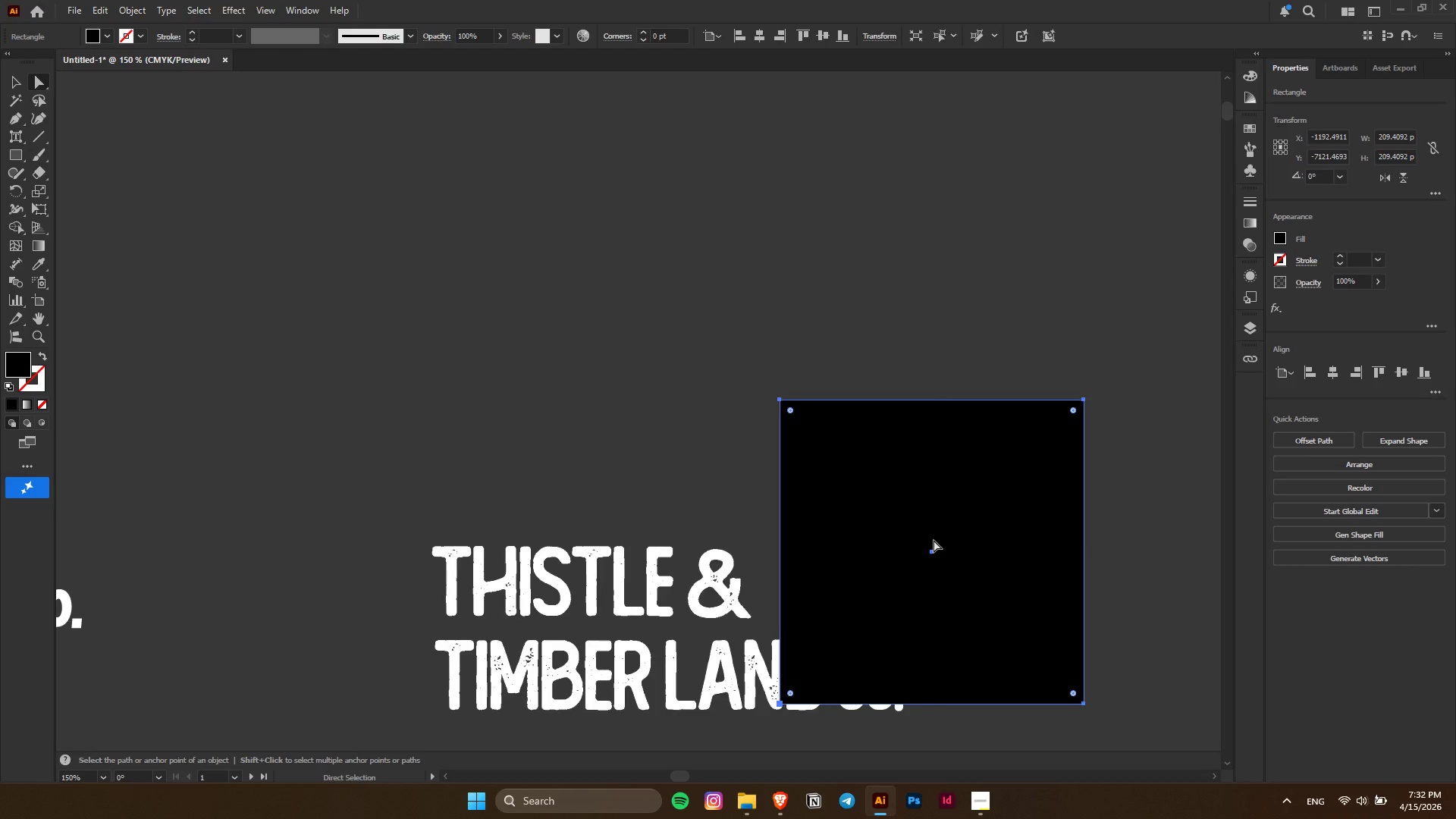 
left_click_drag(start_coordinate=[1032, 529], to_coordinate=[924, 310])
 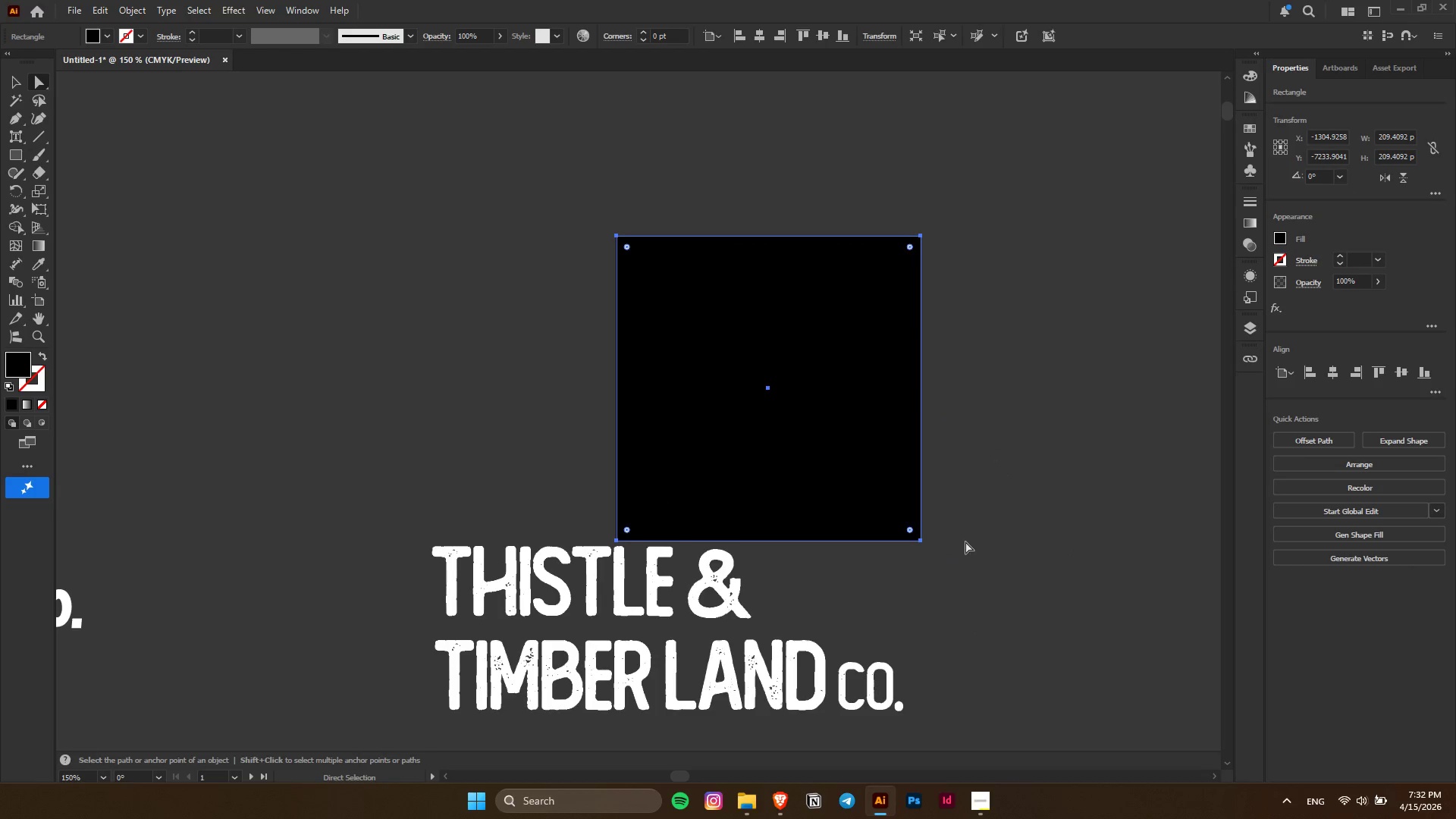 
hold_key(key=ShiftLeft, duration=0.61)
 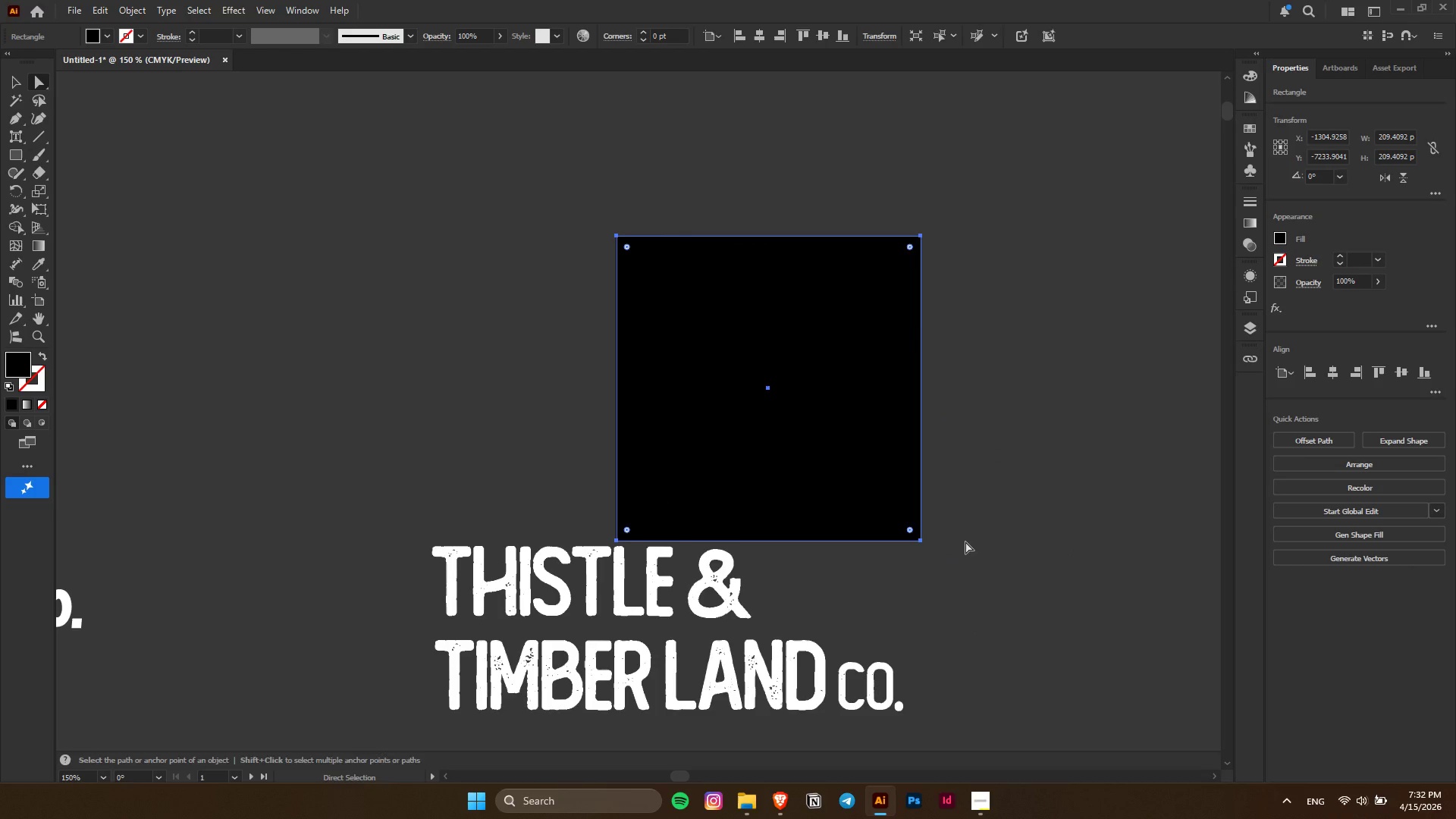 
hold_key(key=ShiftLeft, duration=0.52)
 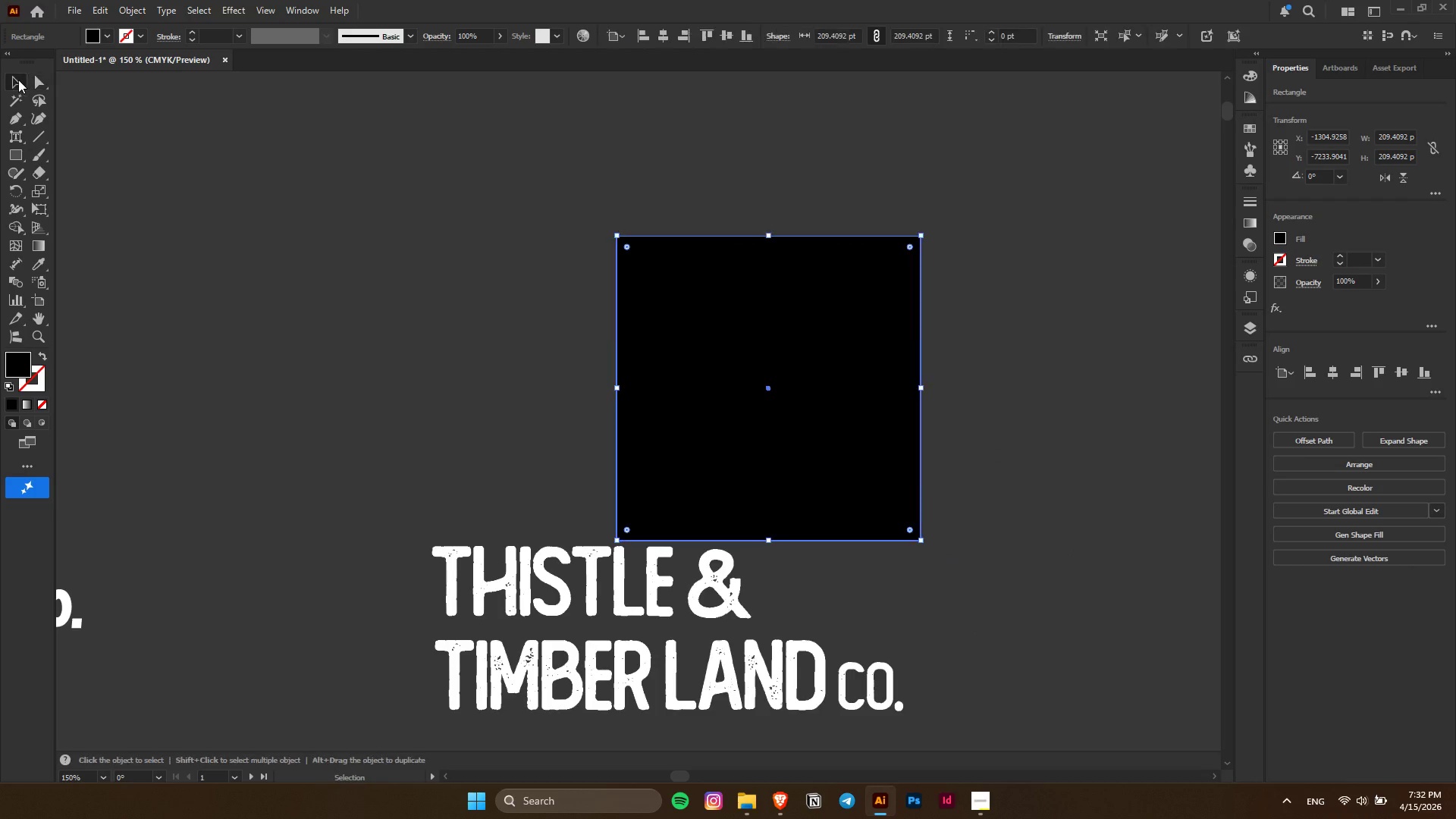 
hold_key(key=ShiftLeft, duration=1.5)
 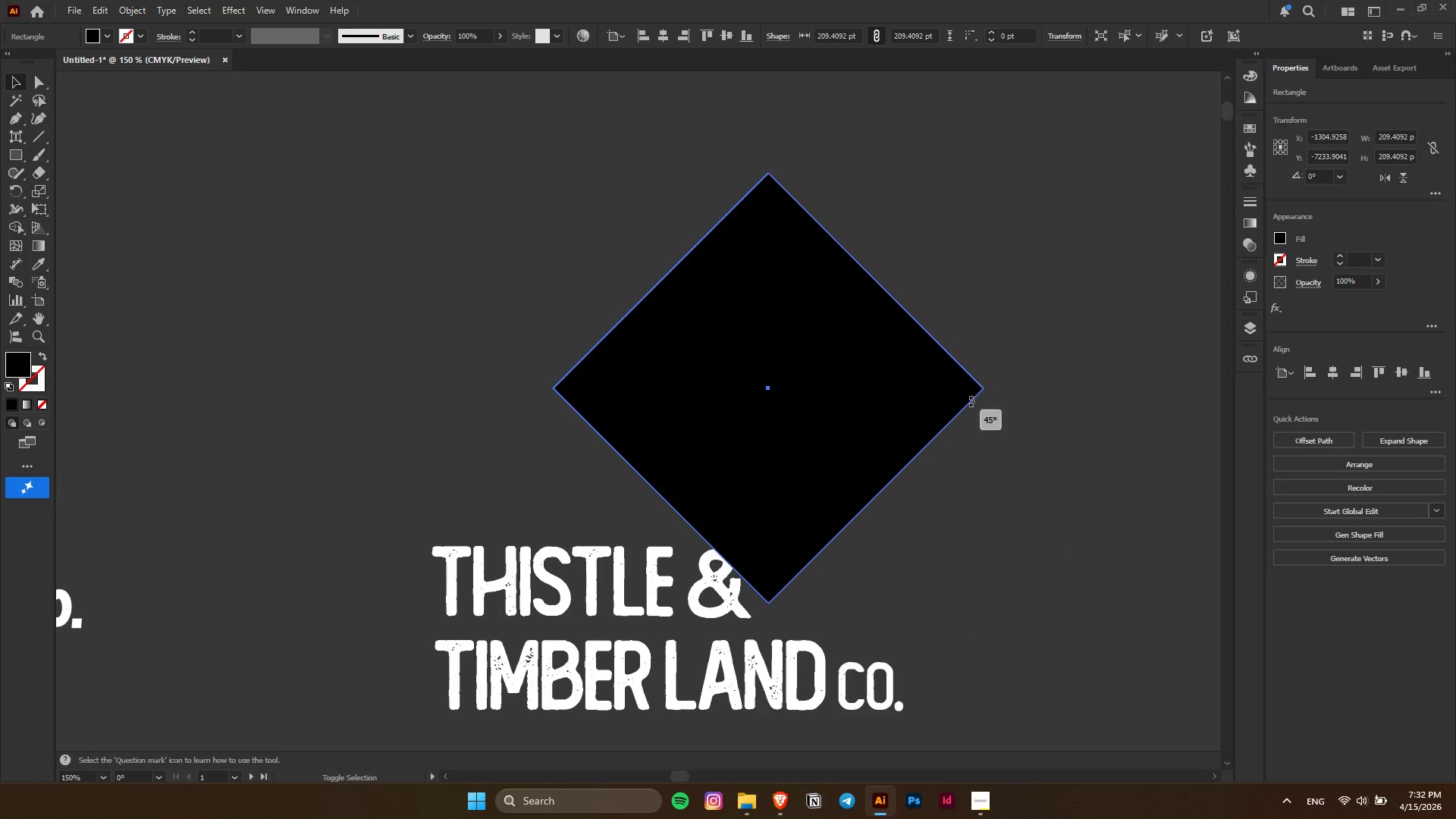 
hold_key(key=ShiftLeft, duration=1.0)
left_click_drag(start_coordinate=[925, 545], to_coordinate=[971, 375])
 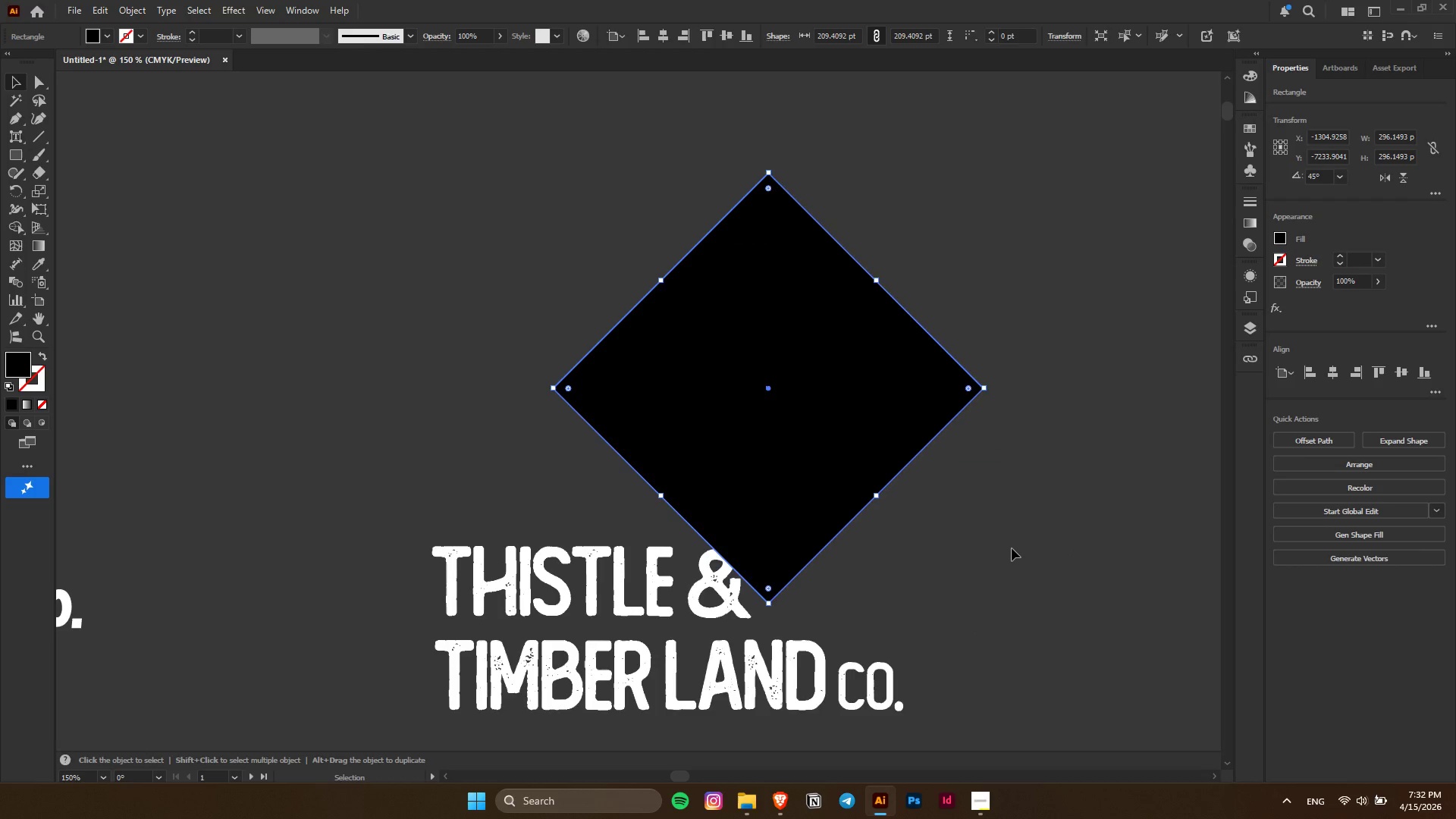 
left_click([1012, 548])
 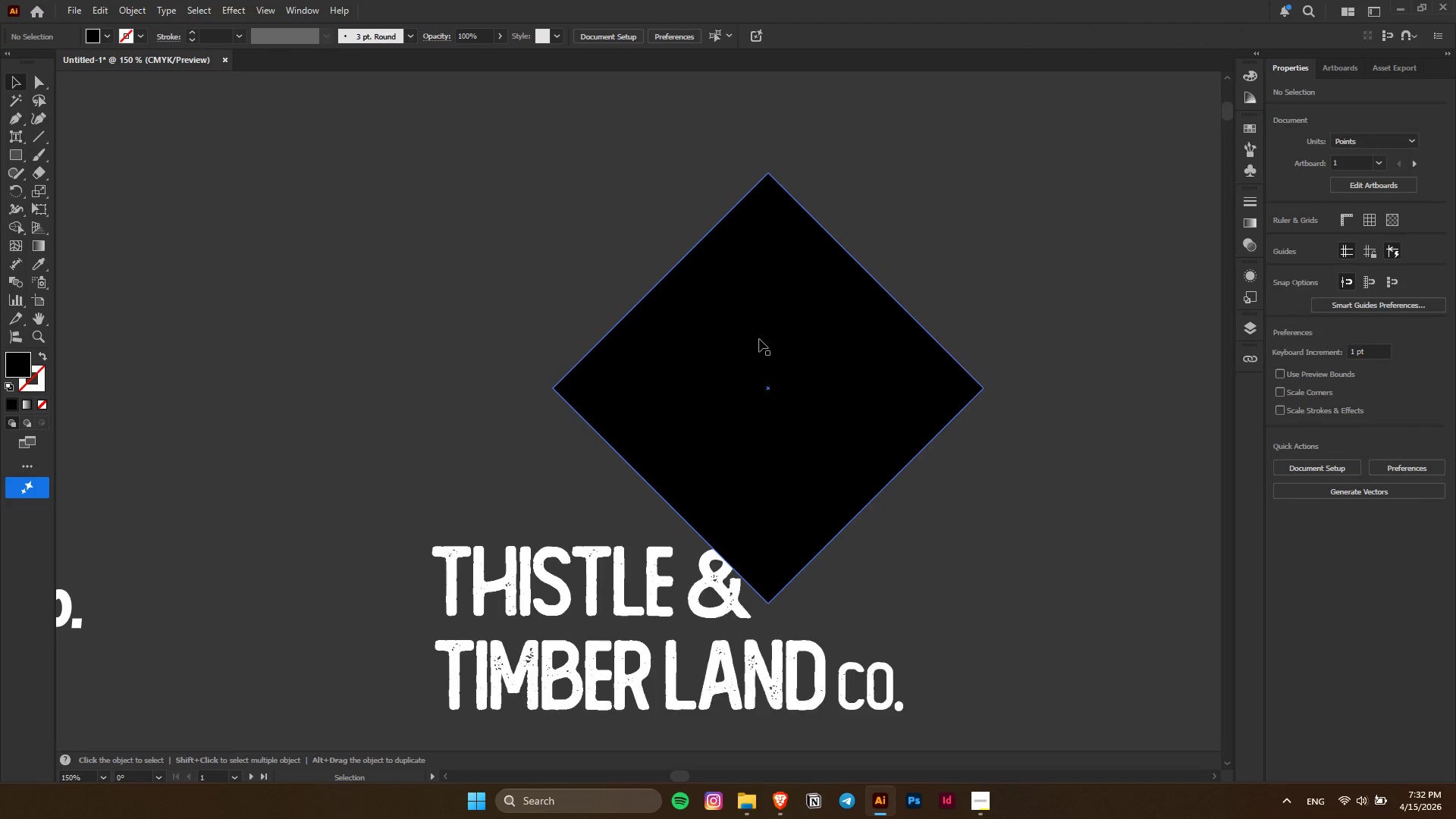 
hold_key(key=AltLeft, duration=1.49)
left_click_drag(start_coordinate=[767, 305], to_coordinate=[751, 364])
 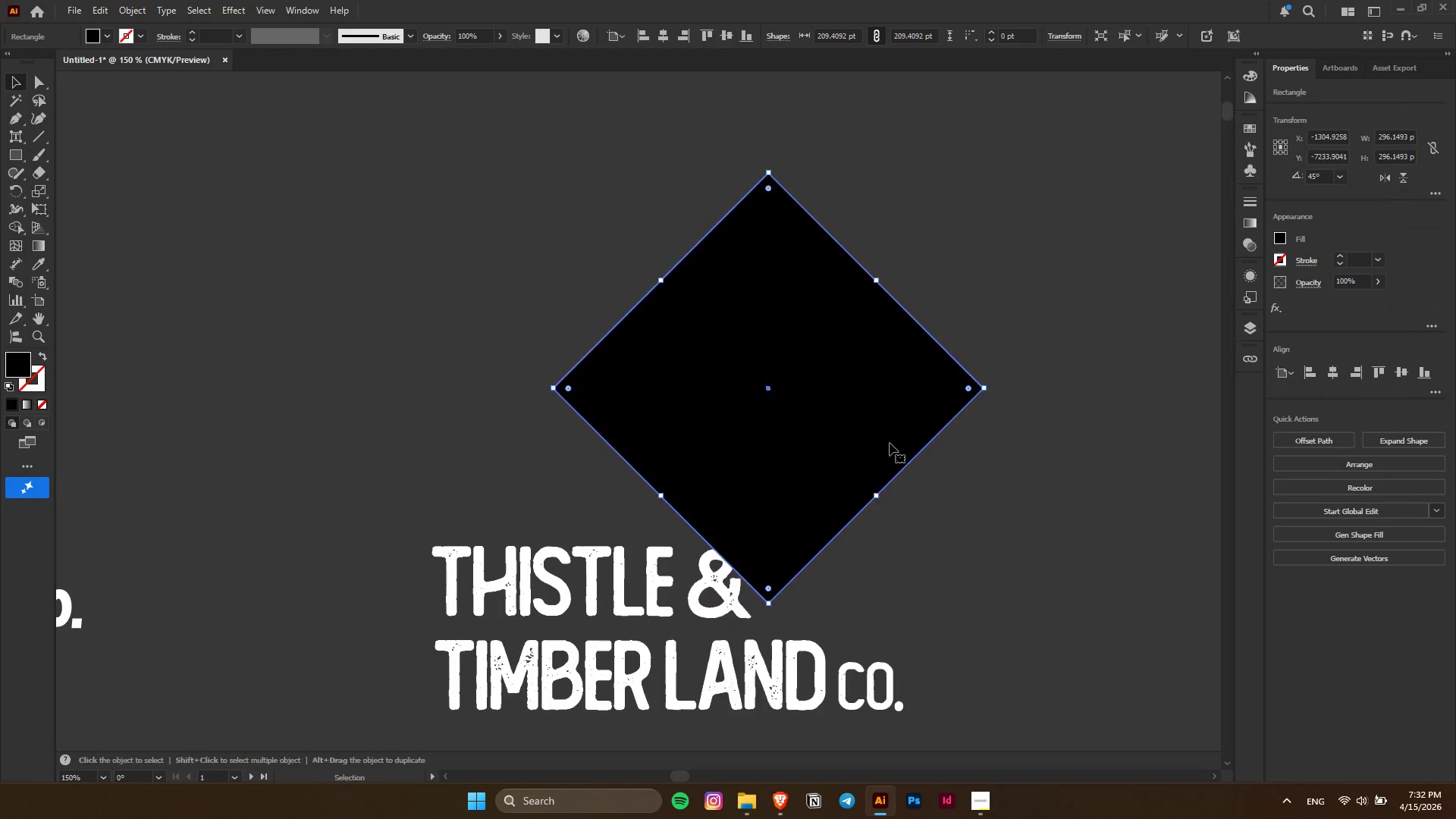 
hold_key(key=ShiftLeft, duration=1.25)
 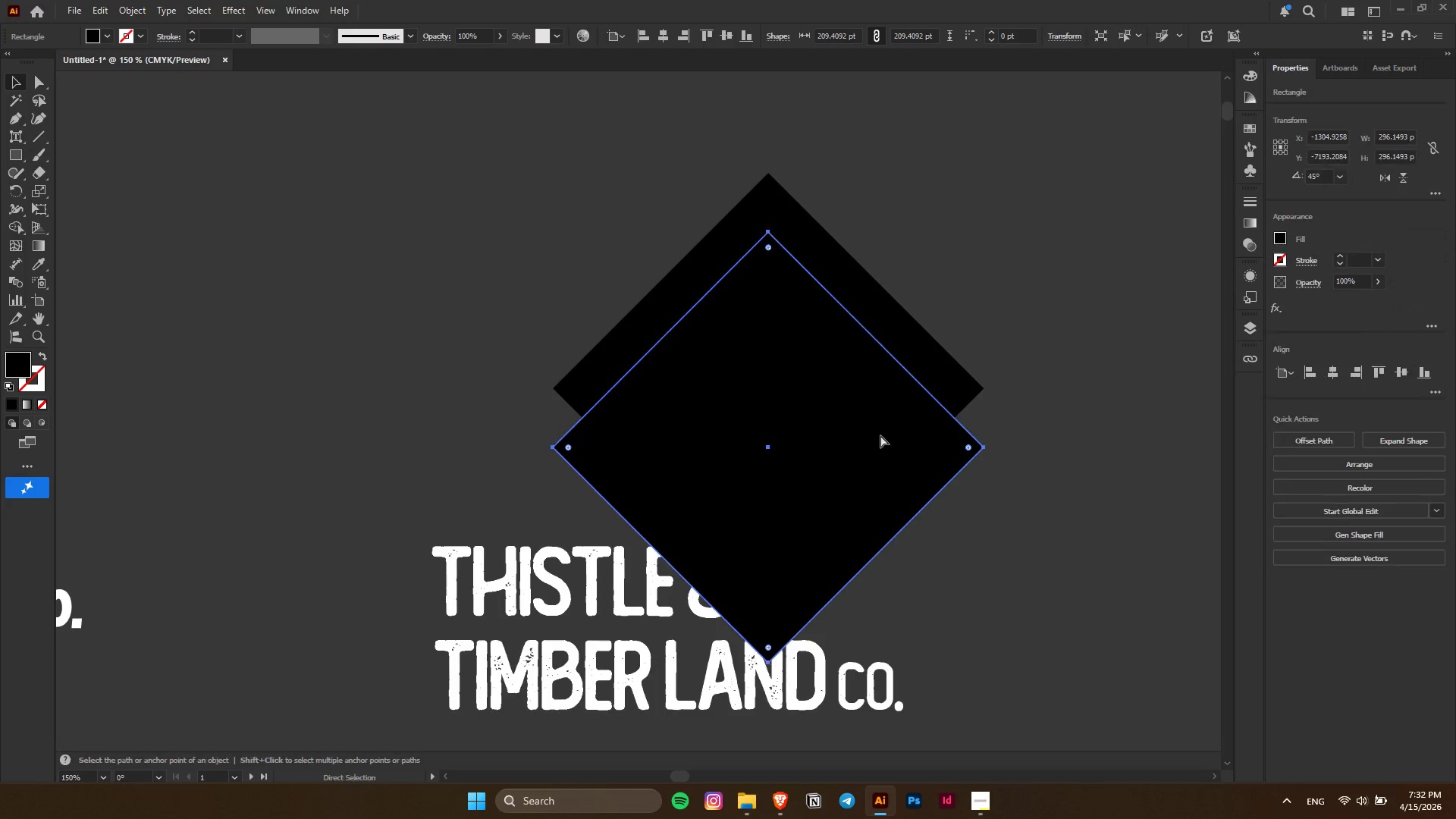 
key(Control+ControlLeft)
 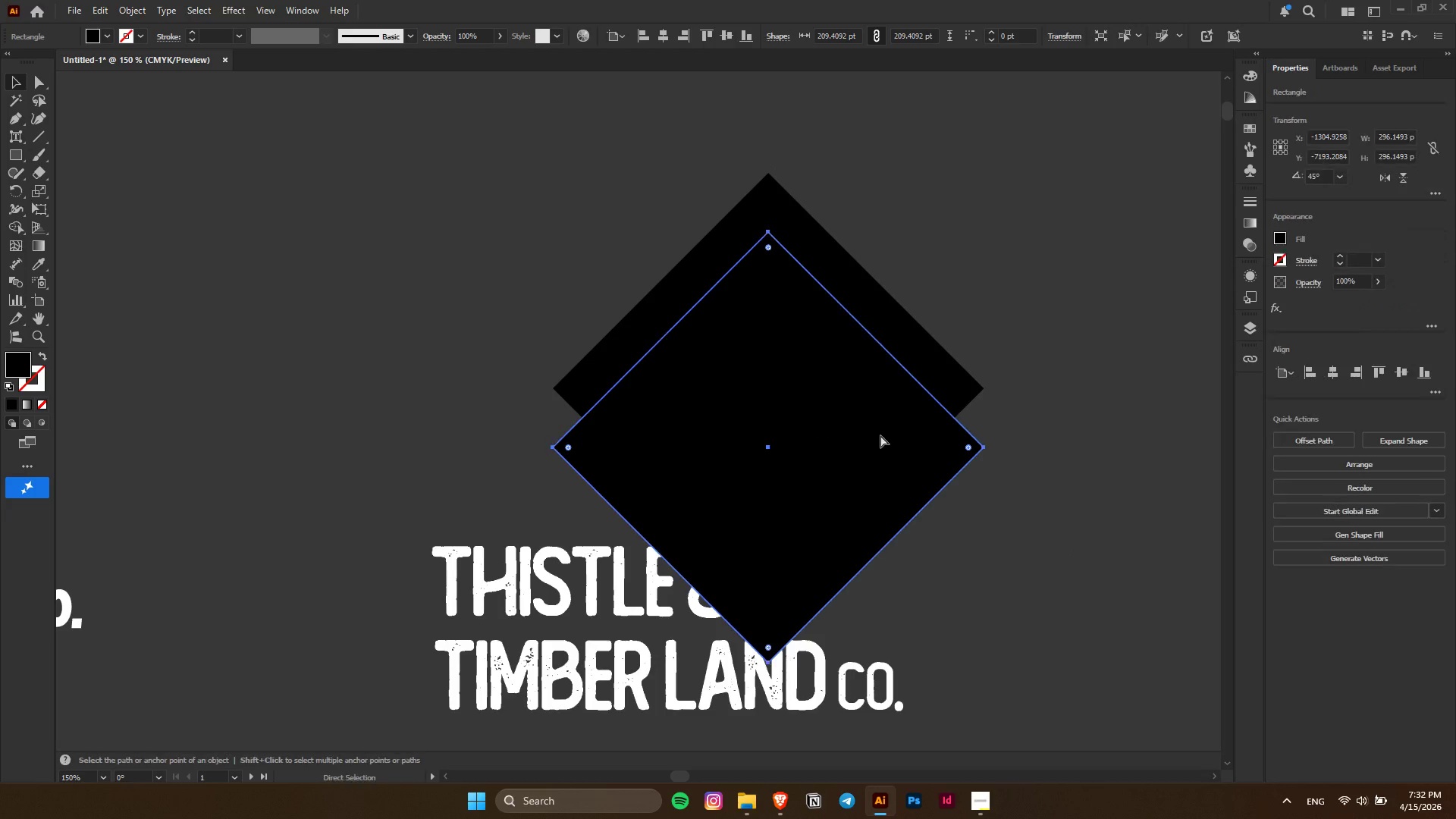 
key(Control+Z)
 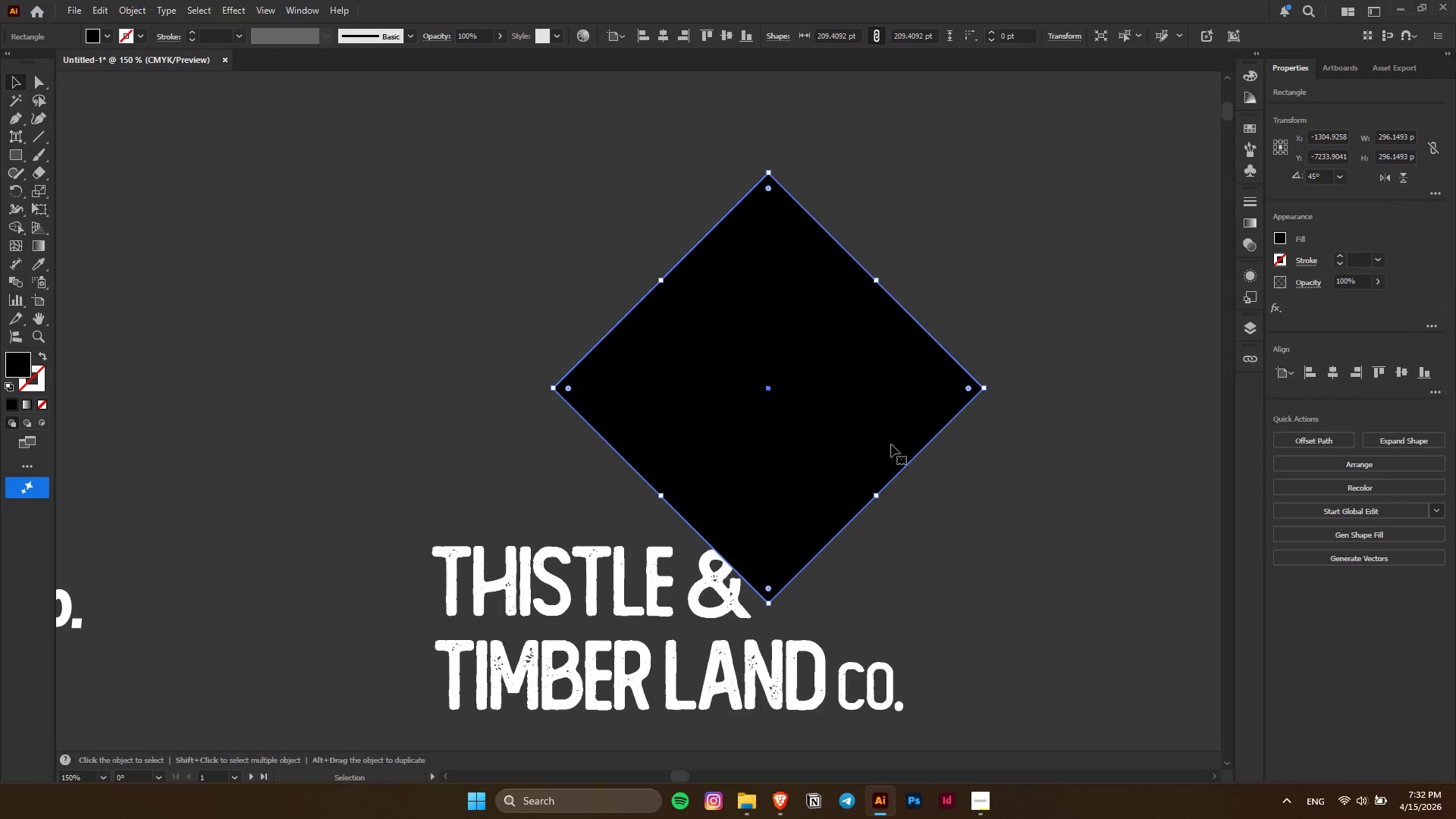 
left_click([1046, 532])
 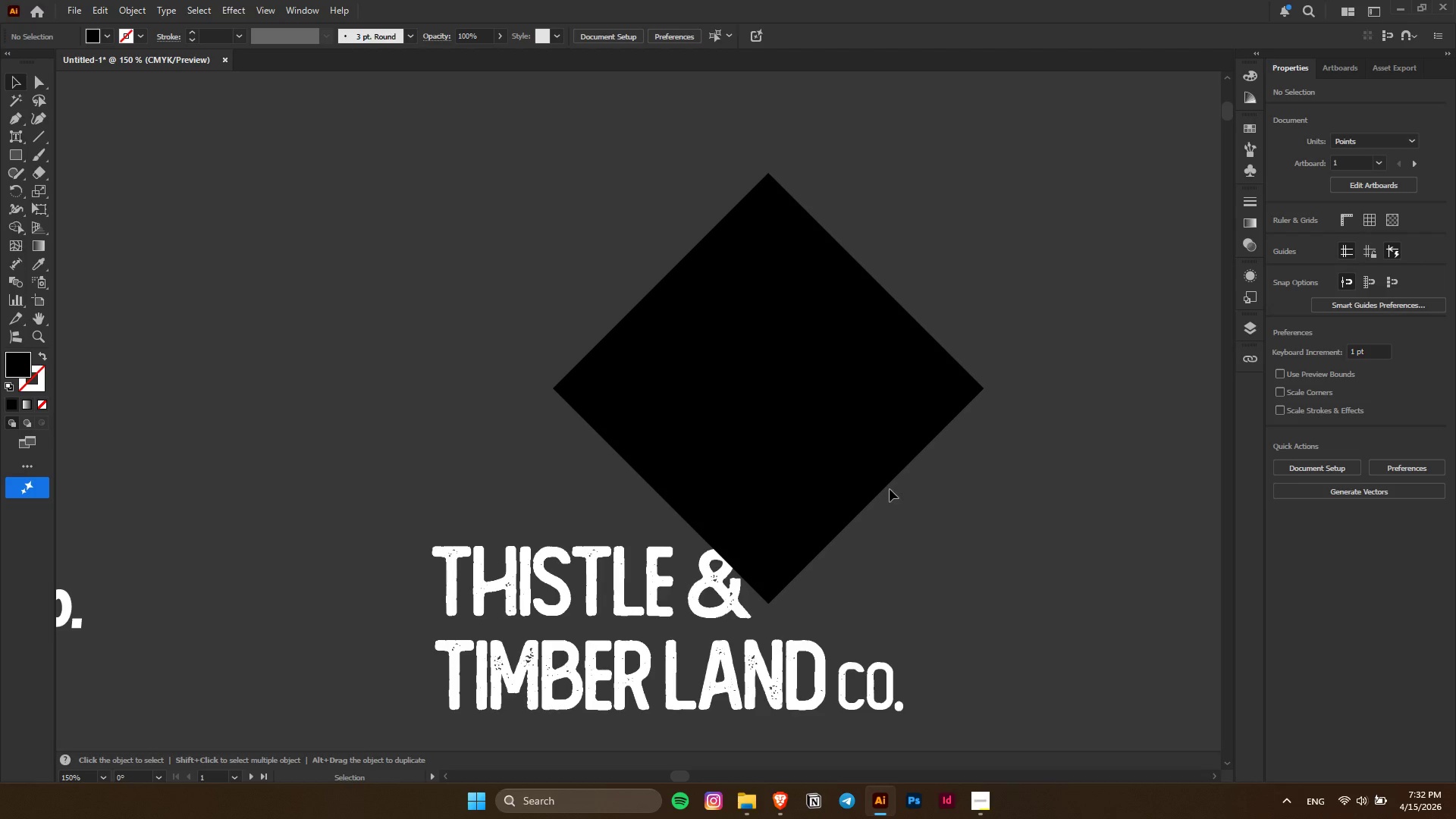 
left_click([858, 449])
 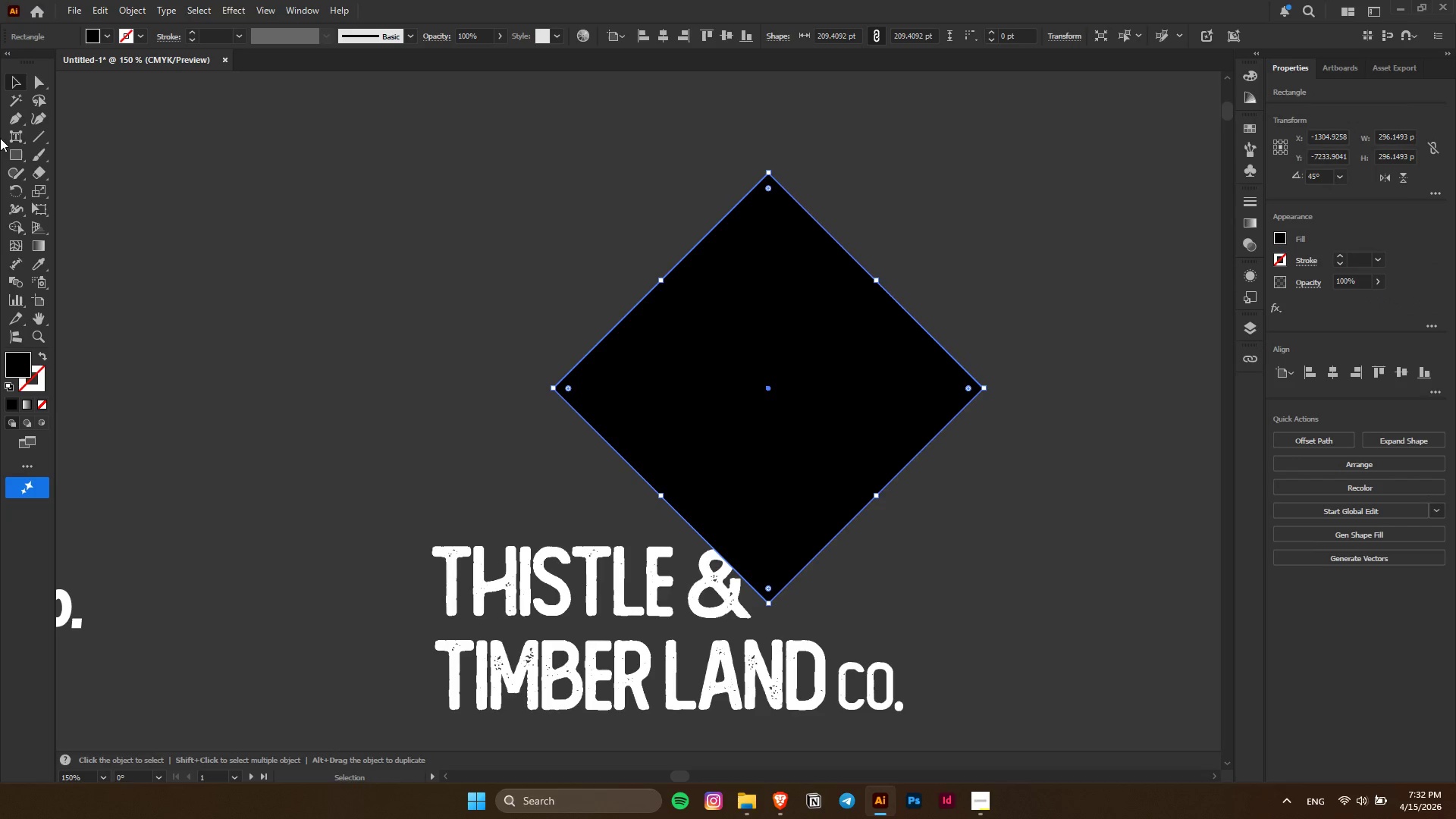 
right_click([39, 118])
 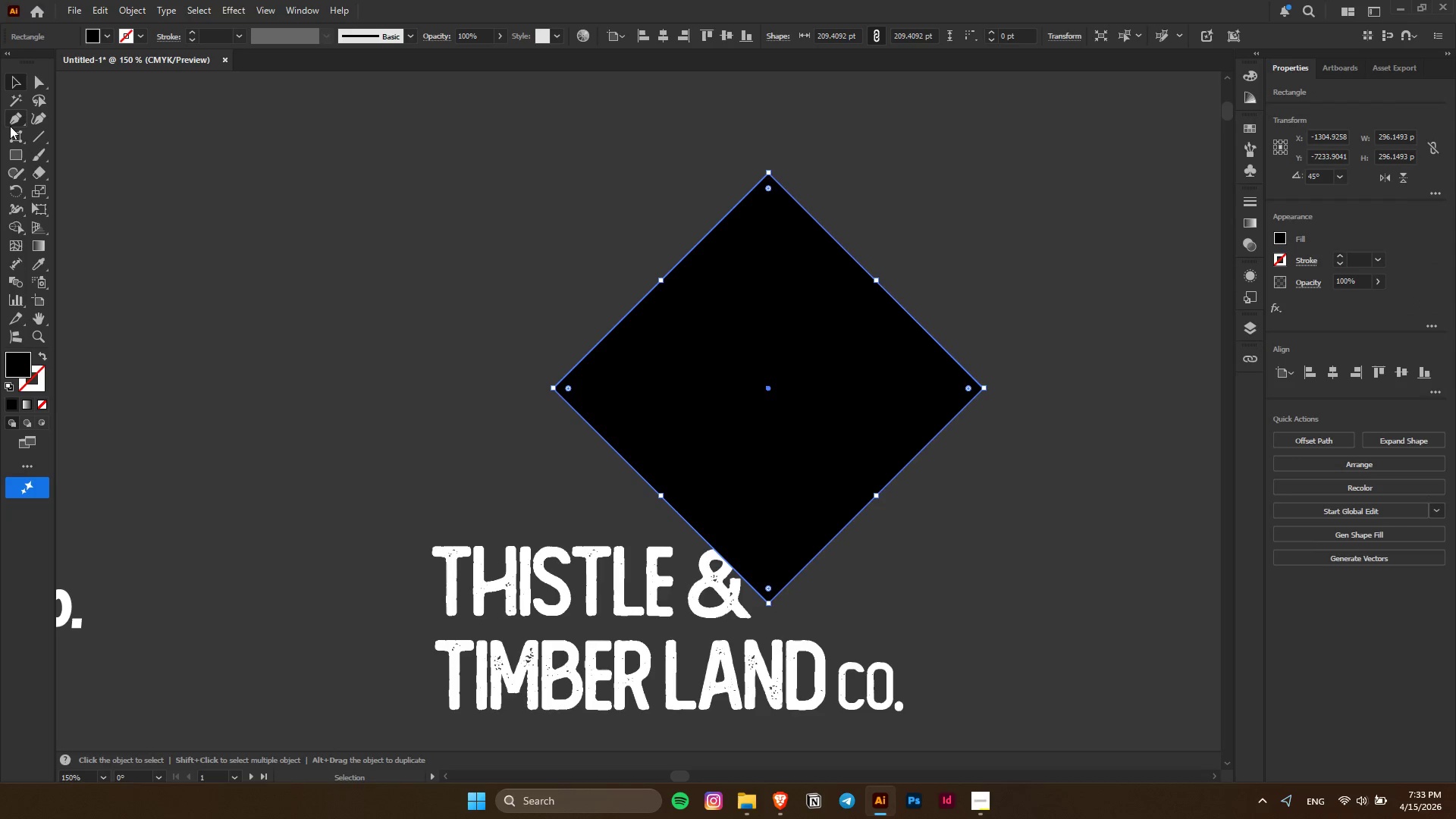 
double_click([15, 119])
 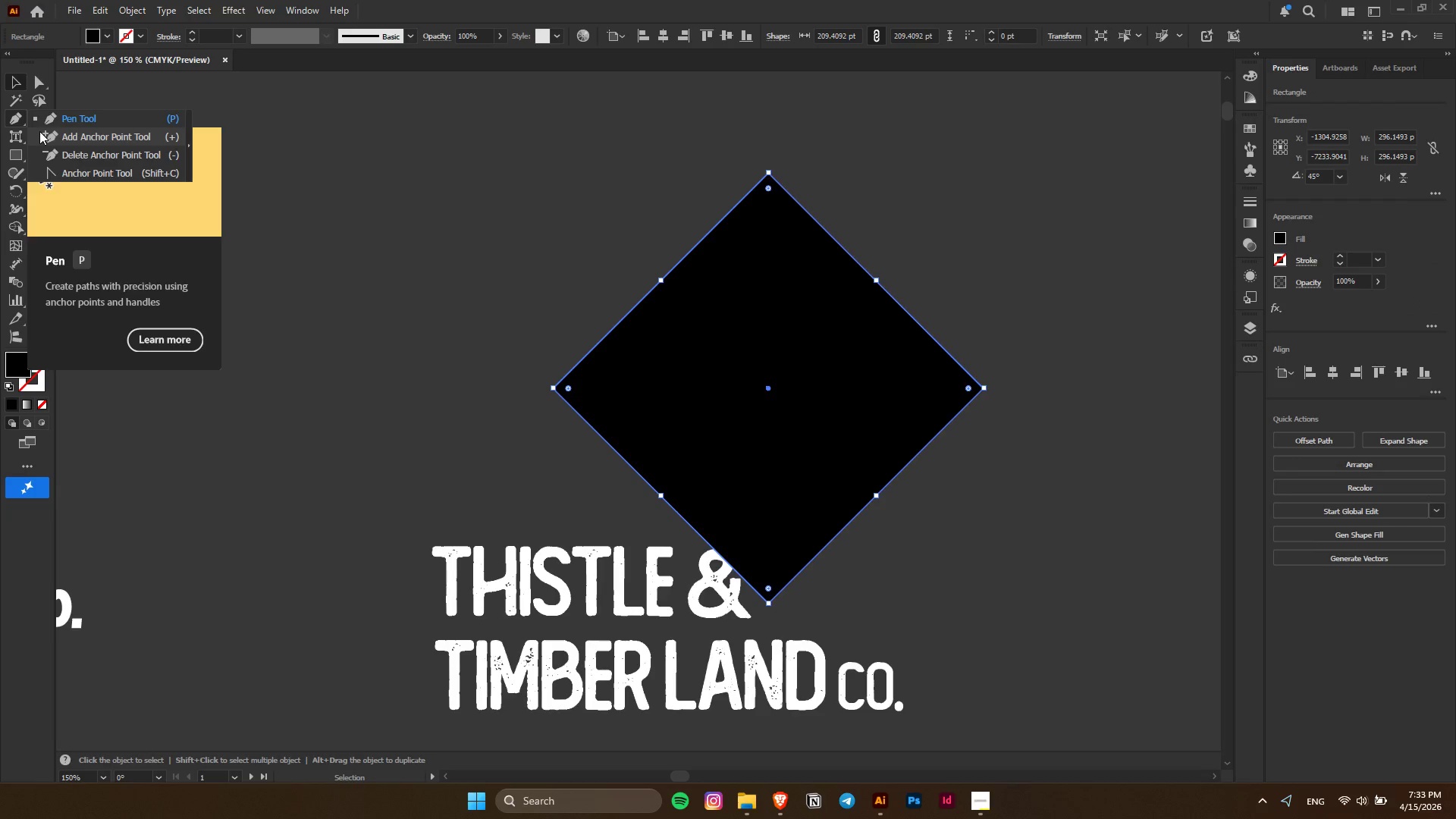 
left_click([55, 146])
 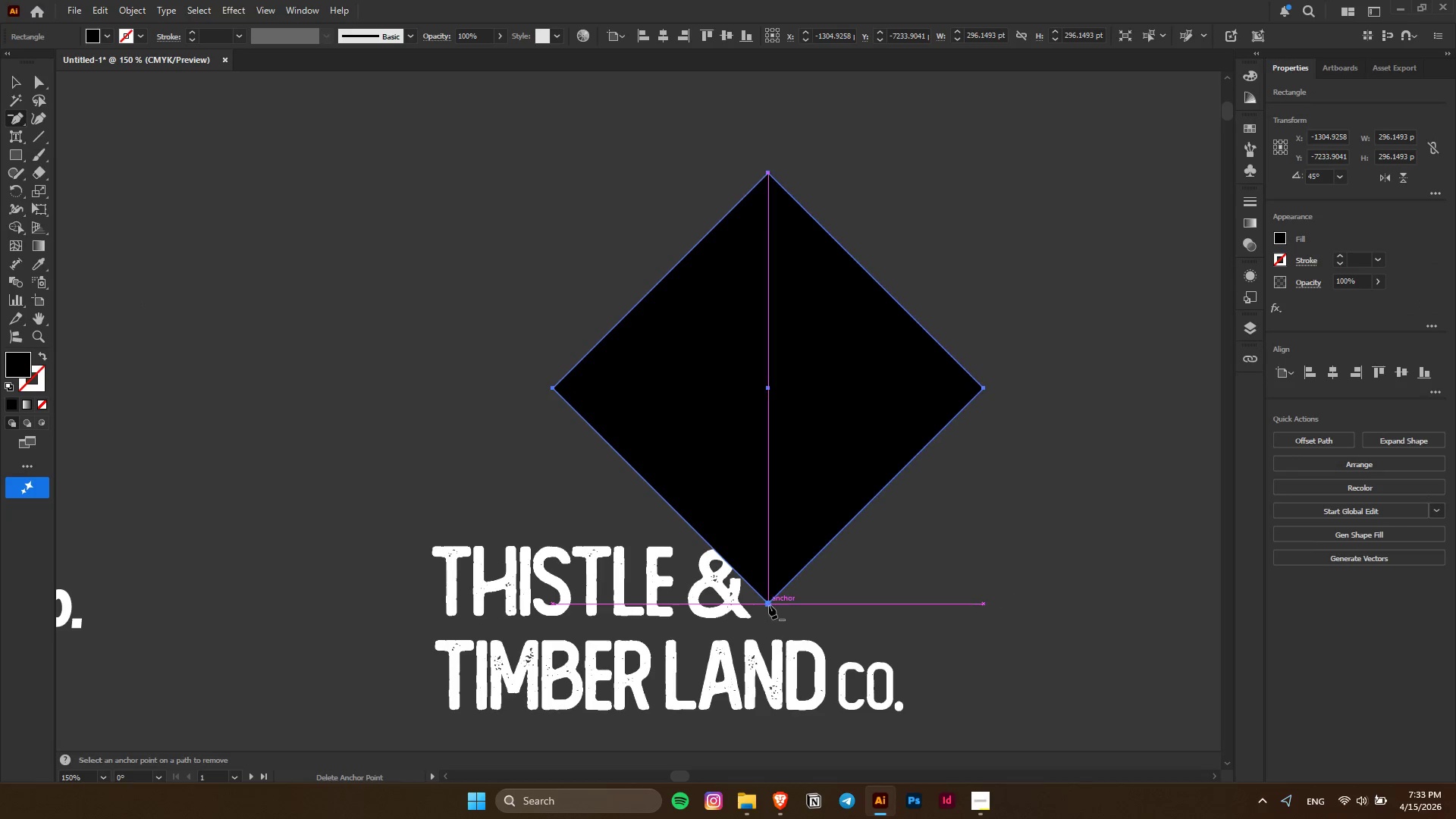 
left_click([770, 605])
 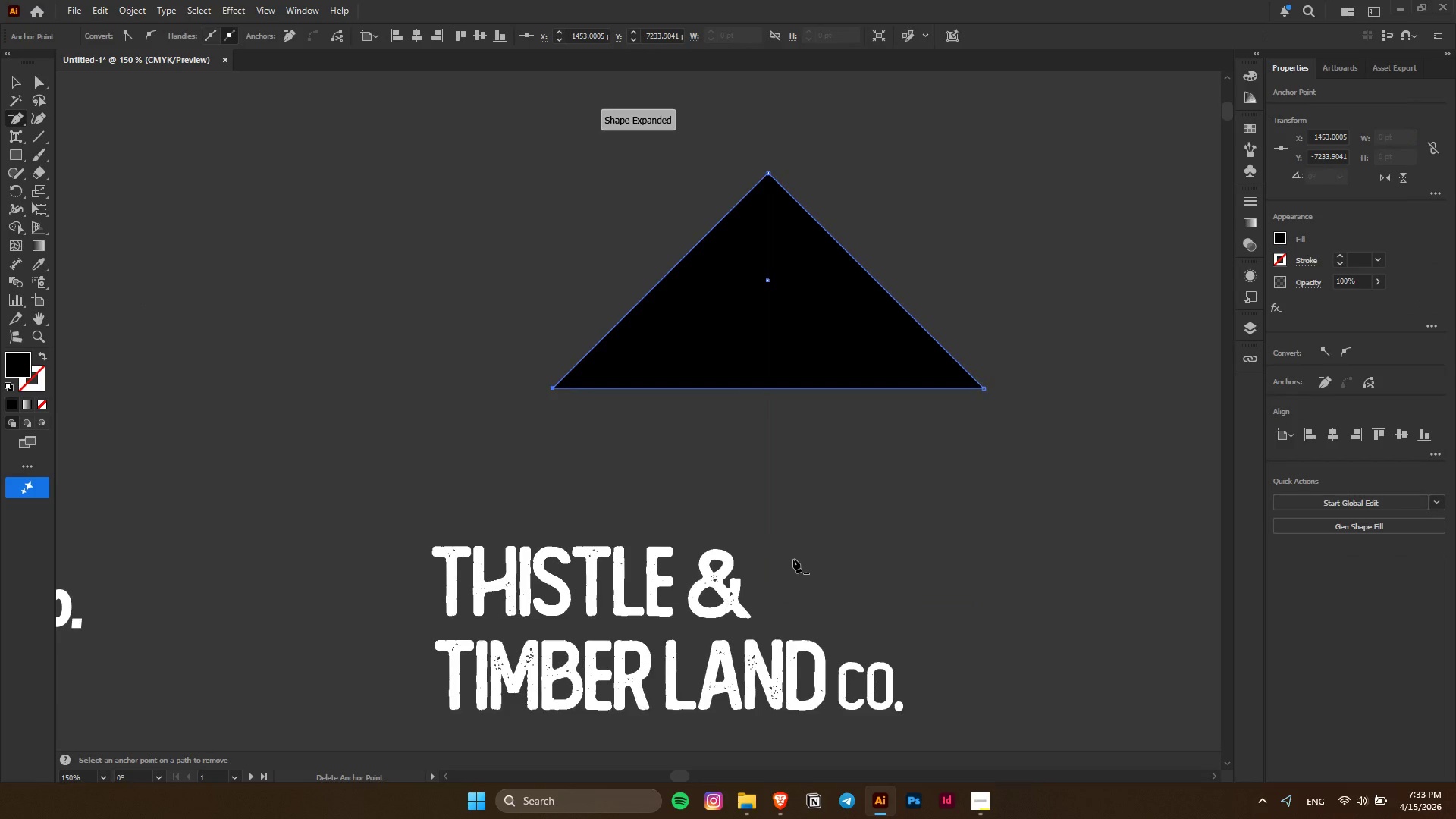 
scroll: coordinate [794, 543], scroll_direction: up, amount: 4.0
 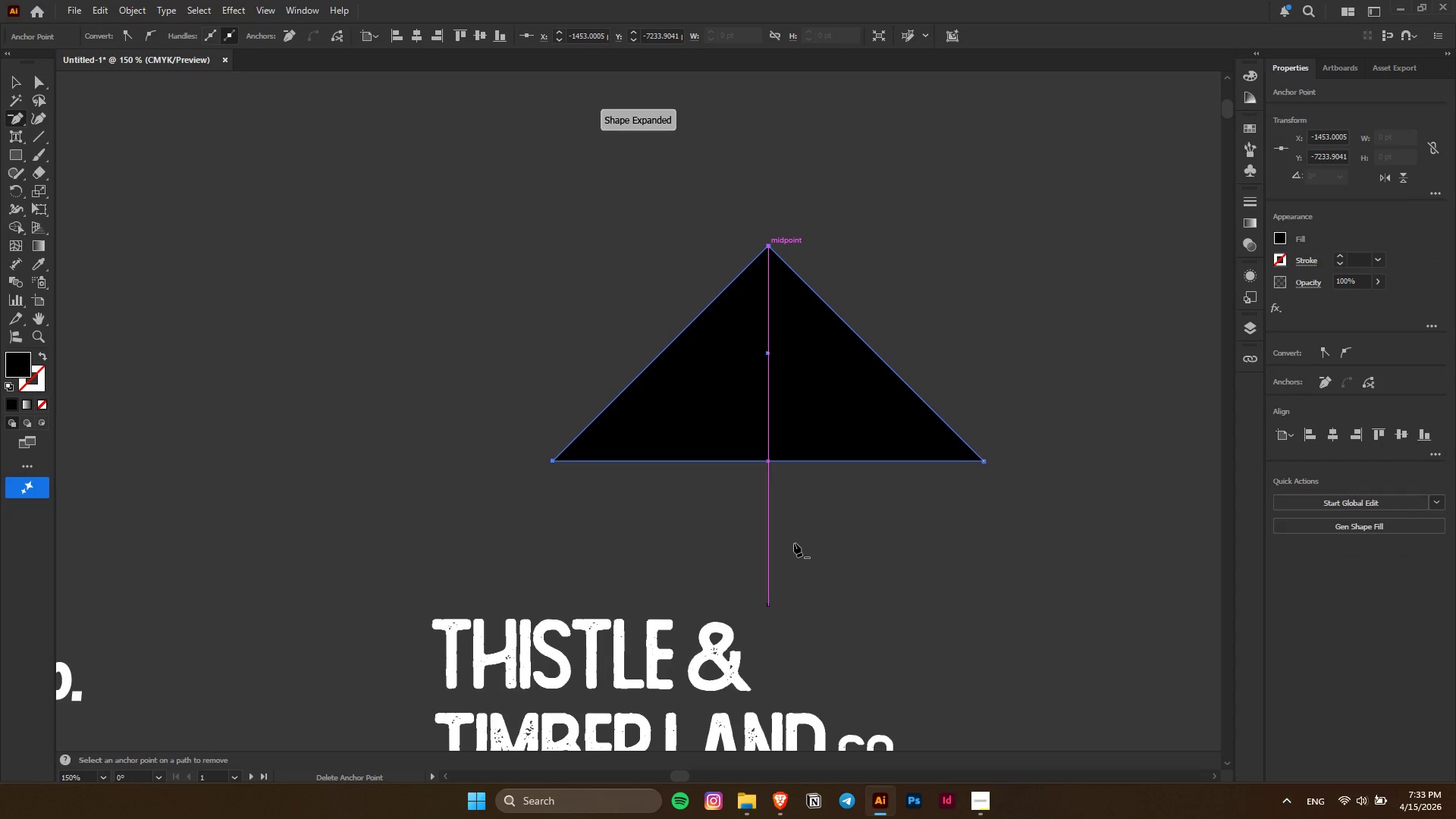 
hold_key(key=AltLeft, duration=0.34)
 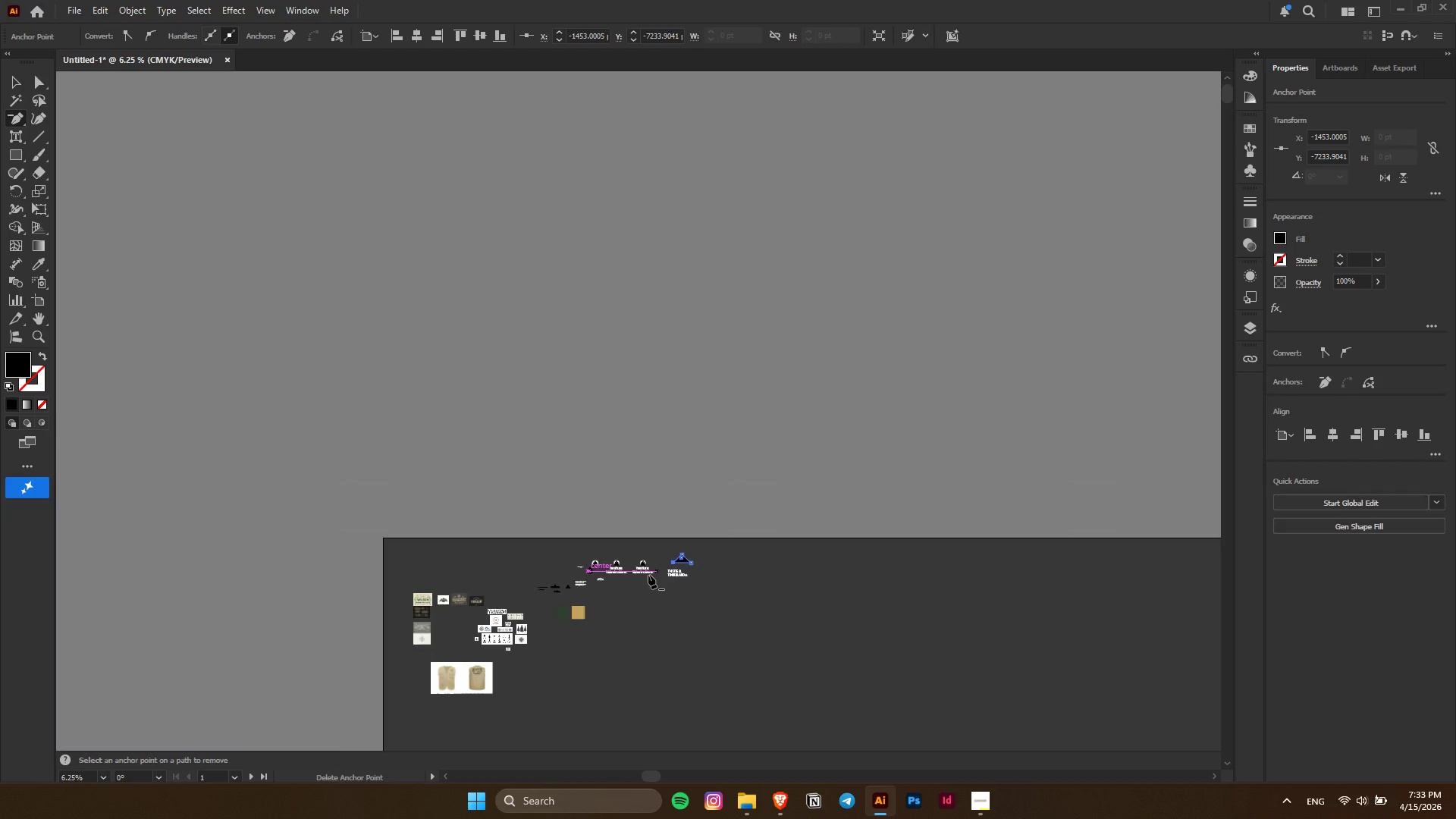 
key(Alt+AltLeft)
 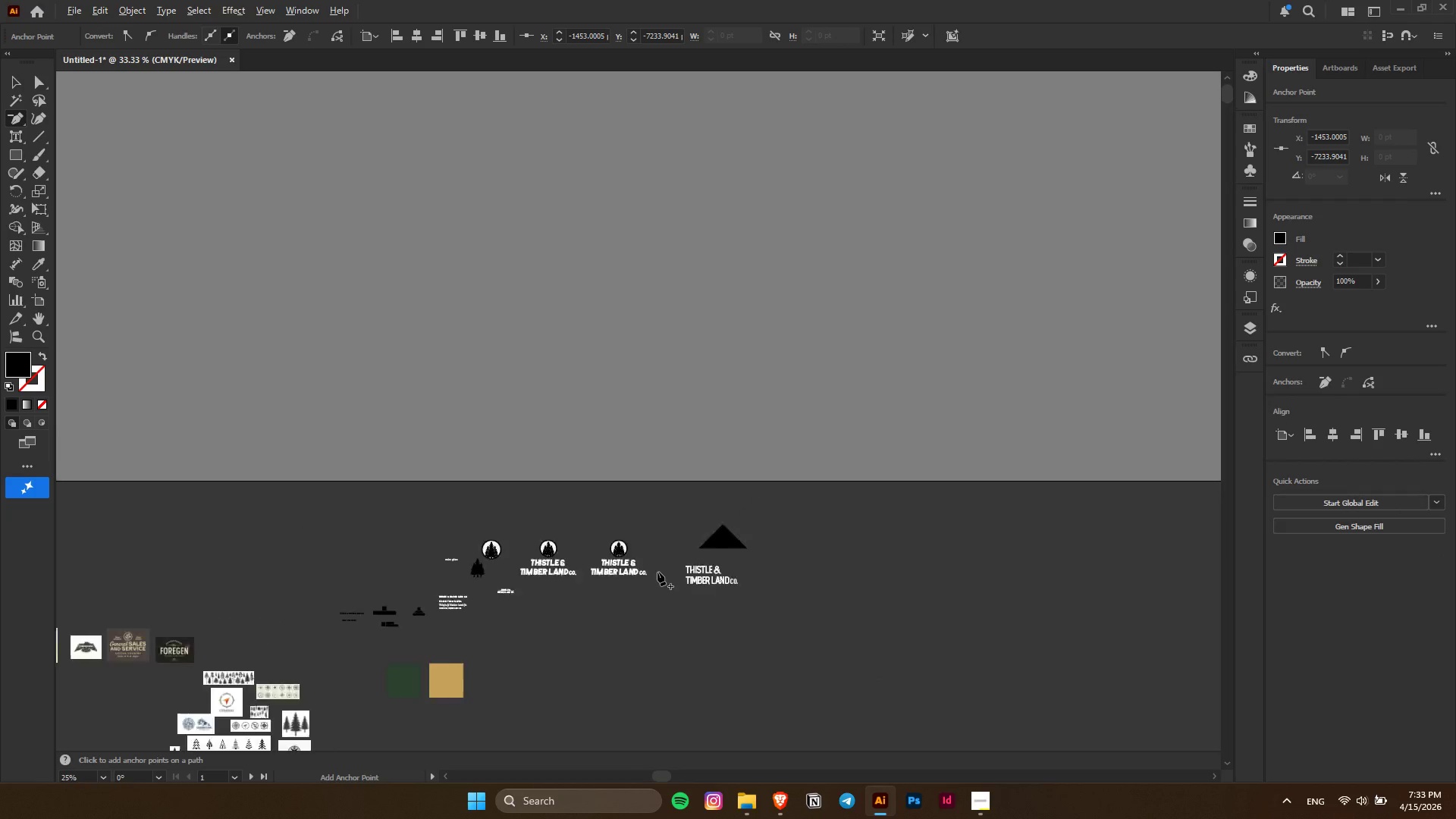 
scroll: coordinate [794, 543], scroll_direction: down, amount: 5.0
 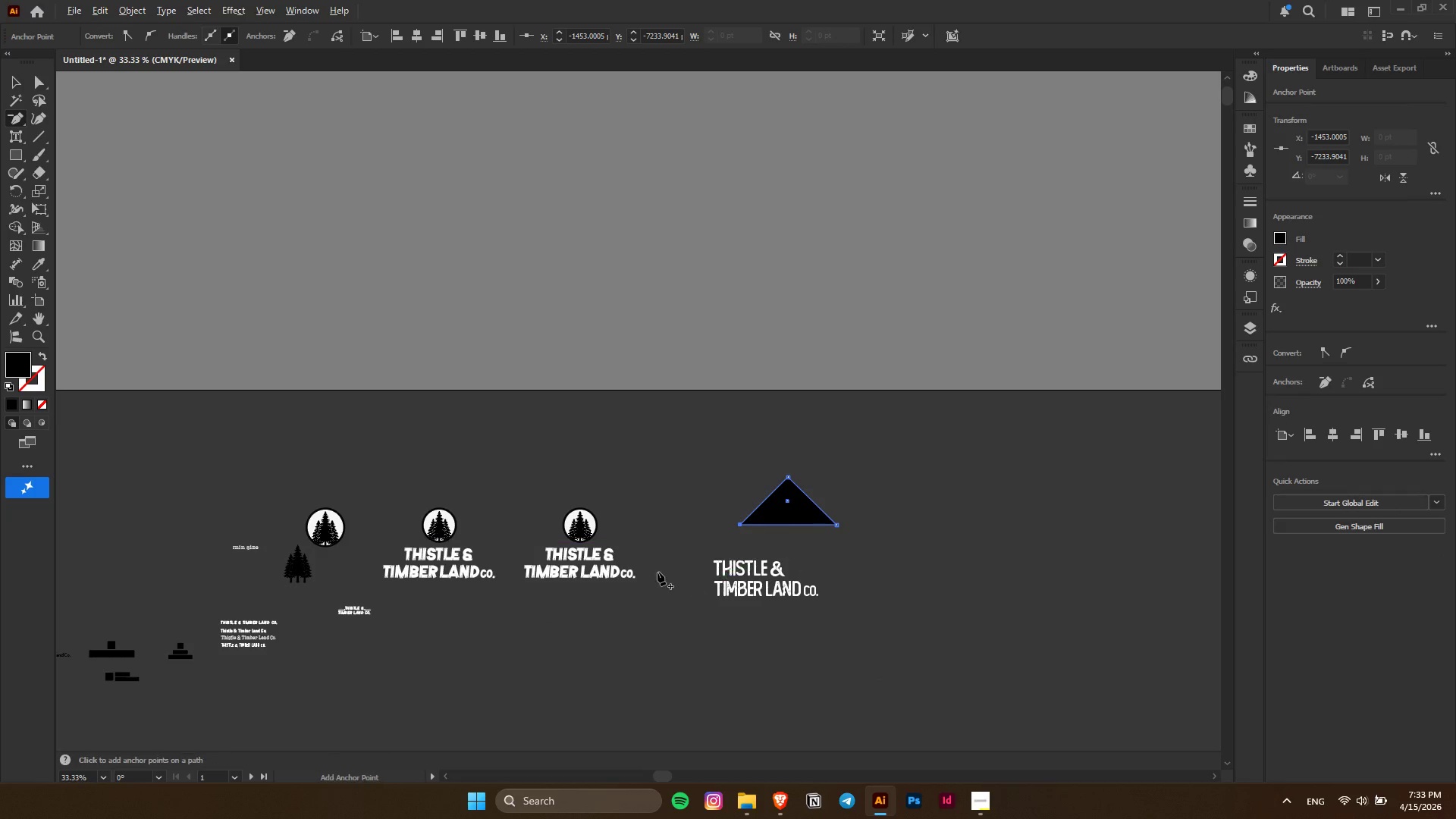 
hold_key(key=AltLeft, duration=0.81)
scroll: coordinate [544, 552], scroll_direction: none, amount: 0.0
 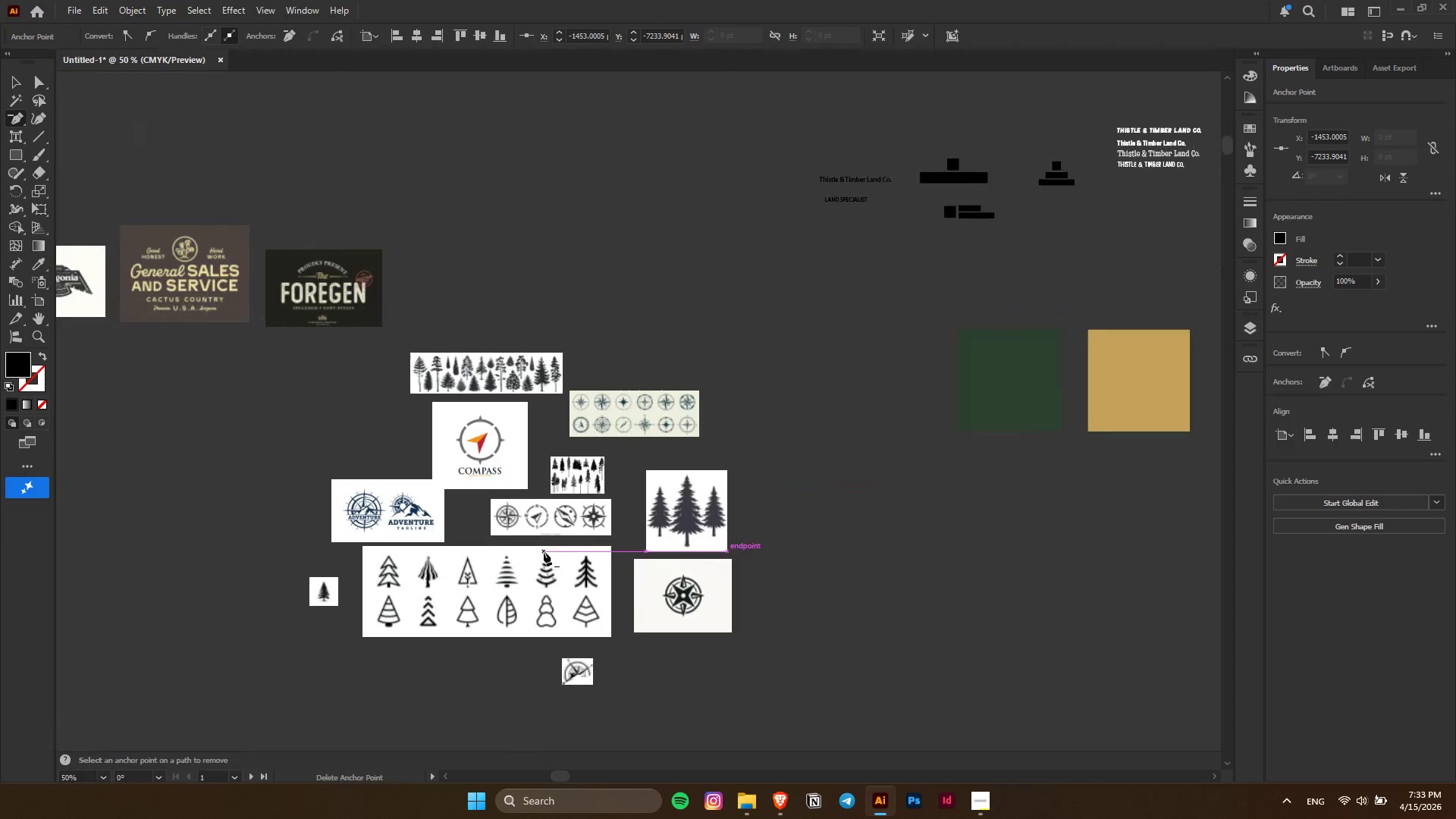 
key(Alt+AltLeft)
 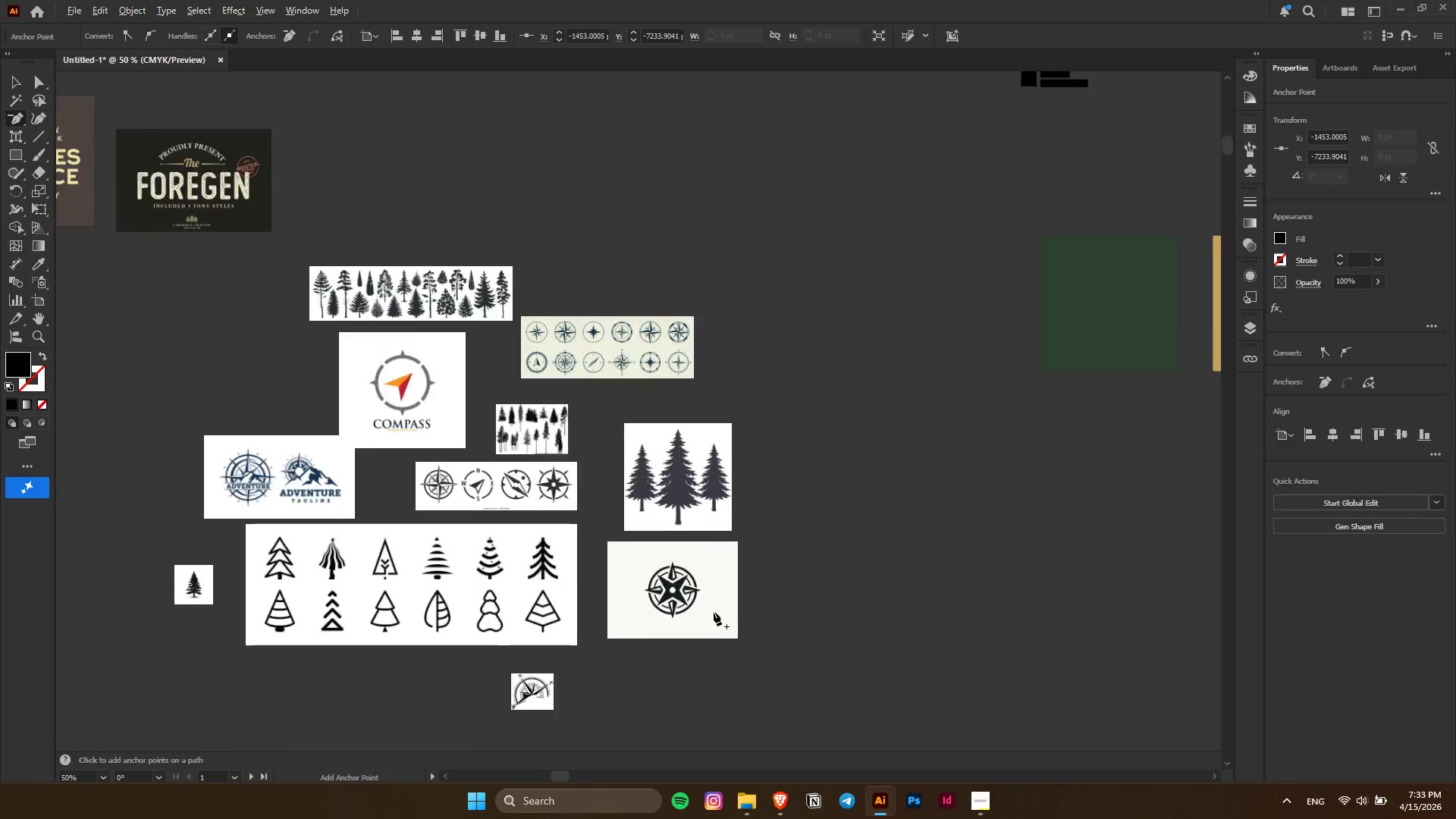 
scroll: coordinate [714, 612], scroll_direction: up, amount: 7.0
 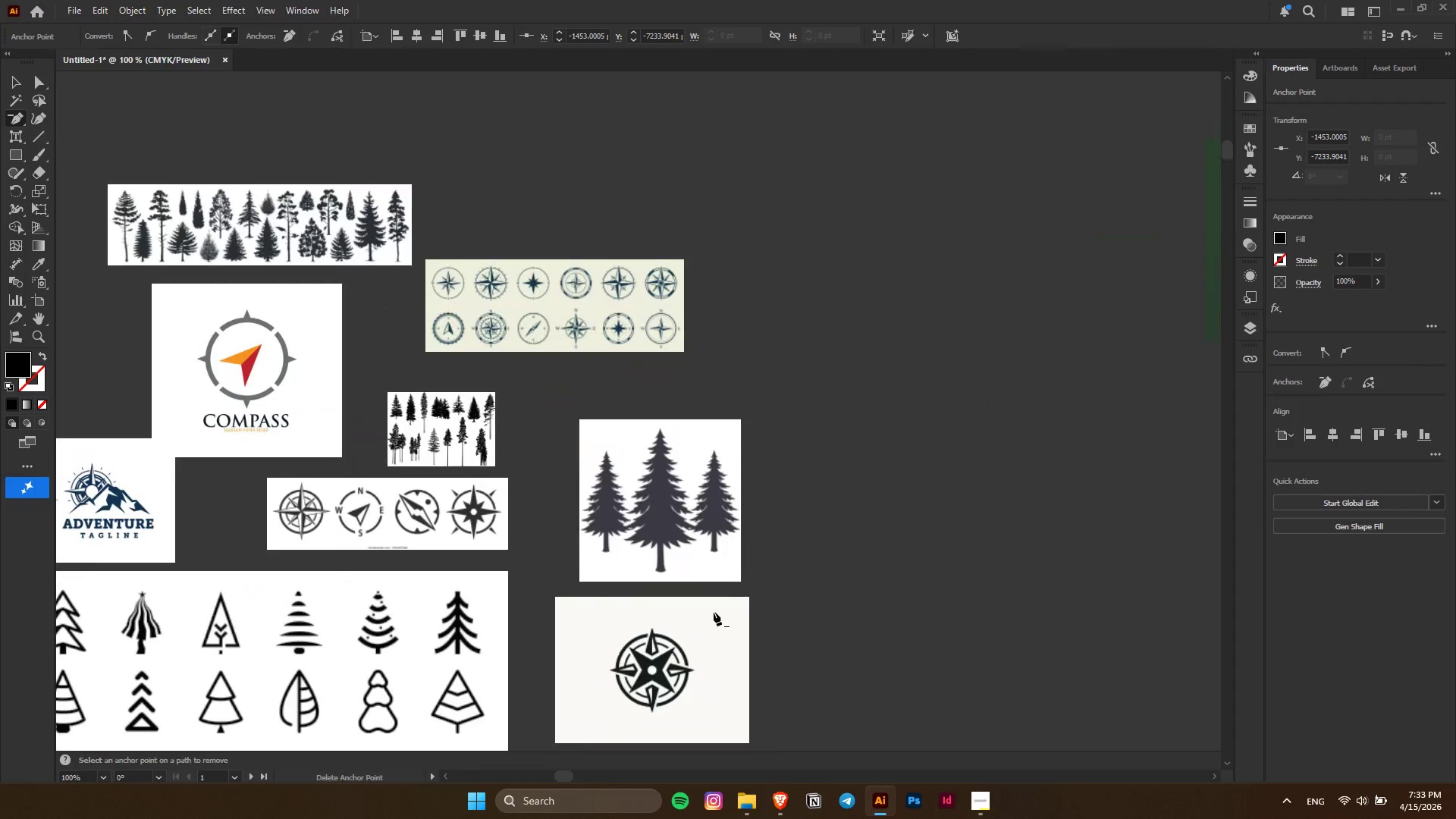 
key(Alt+AltLeft)
 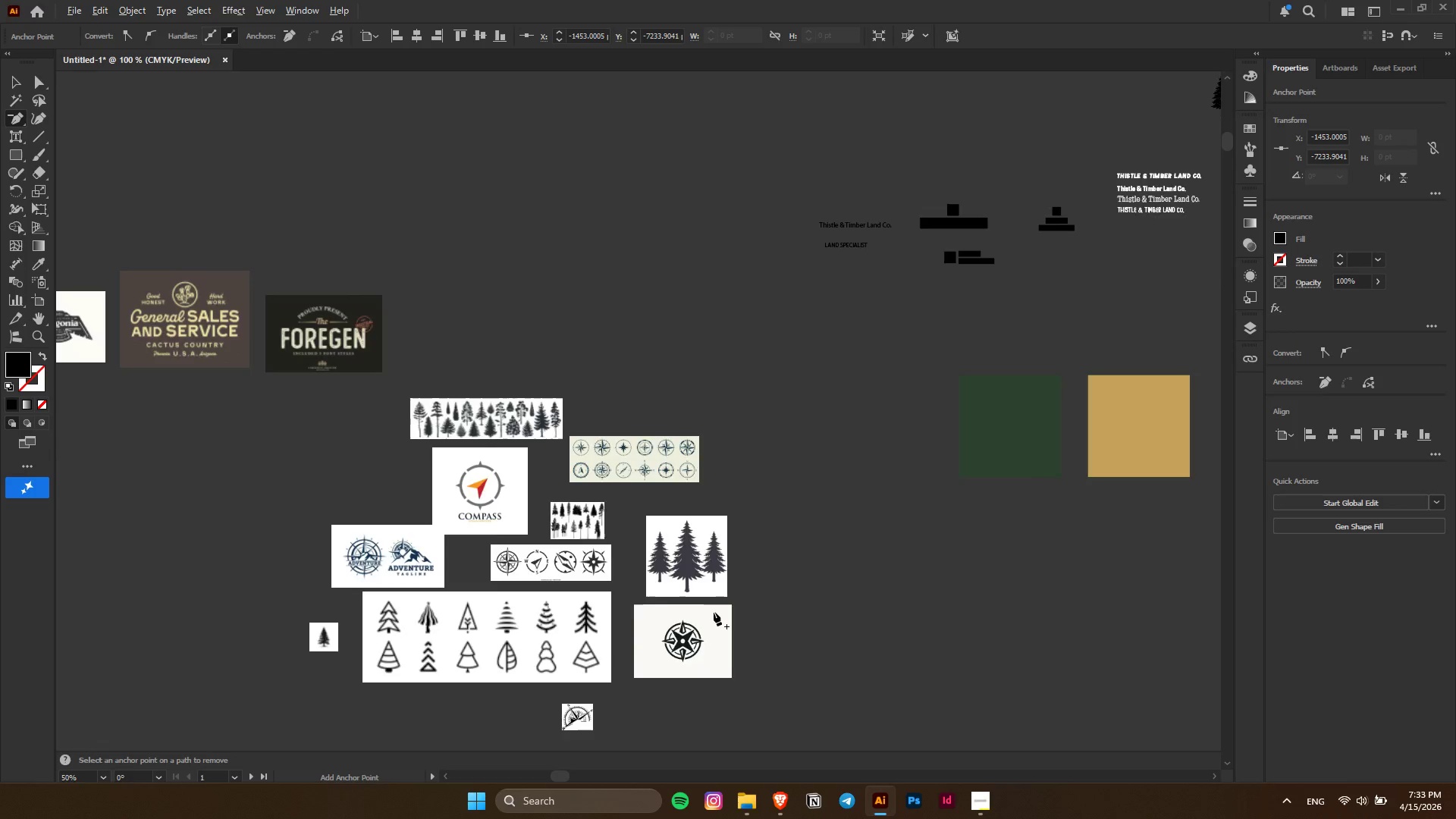 
hold_key(key=ControlLeft, duration=1.5)
 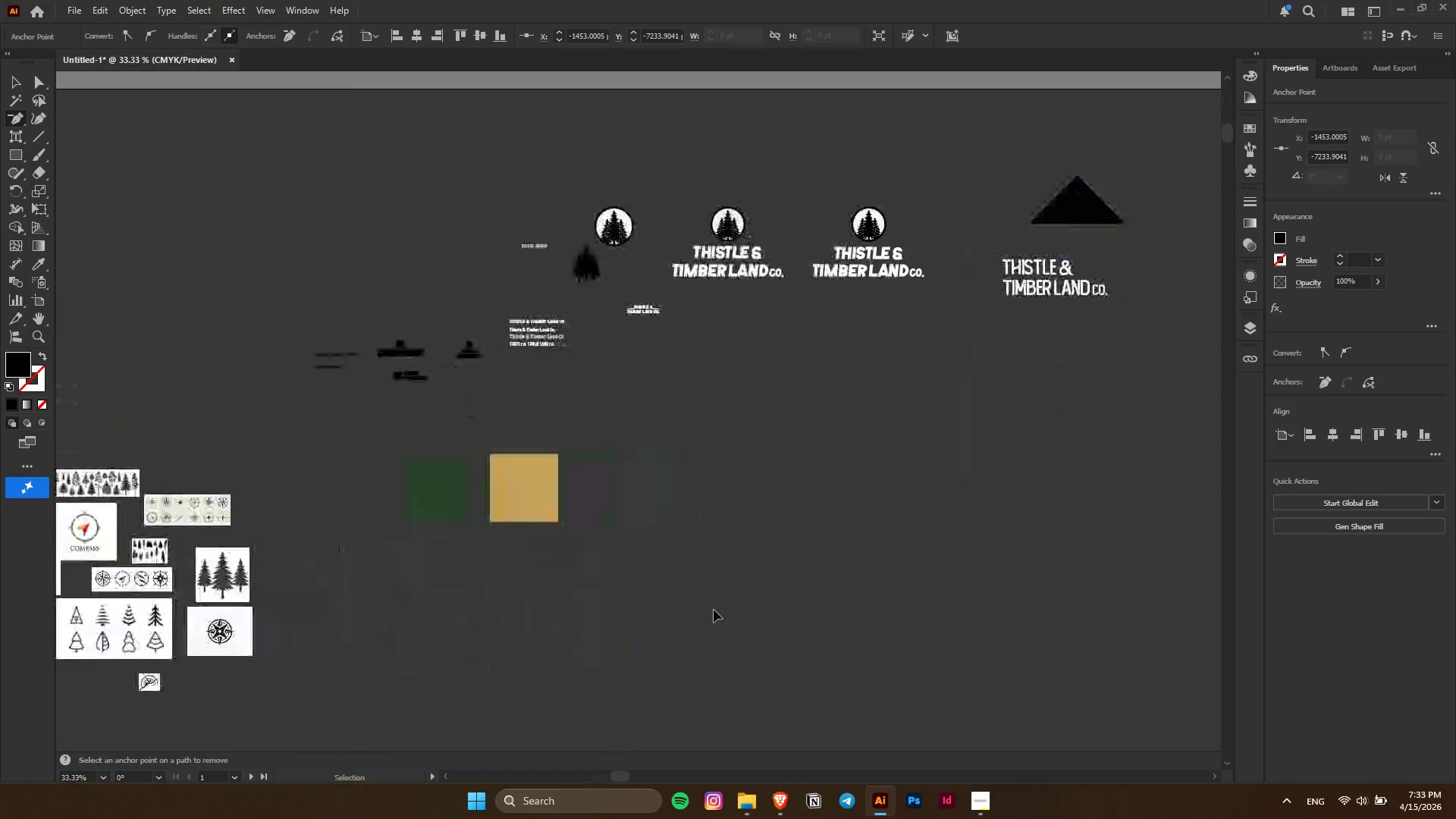 
key(Control+ControlLeft)
 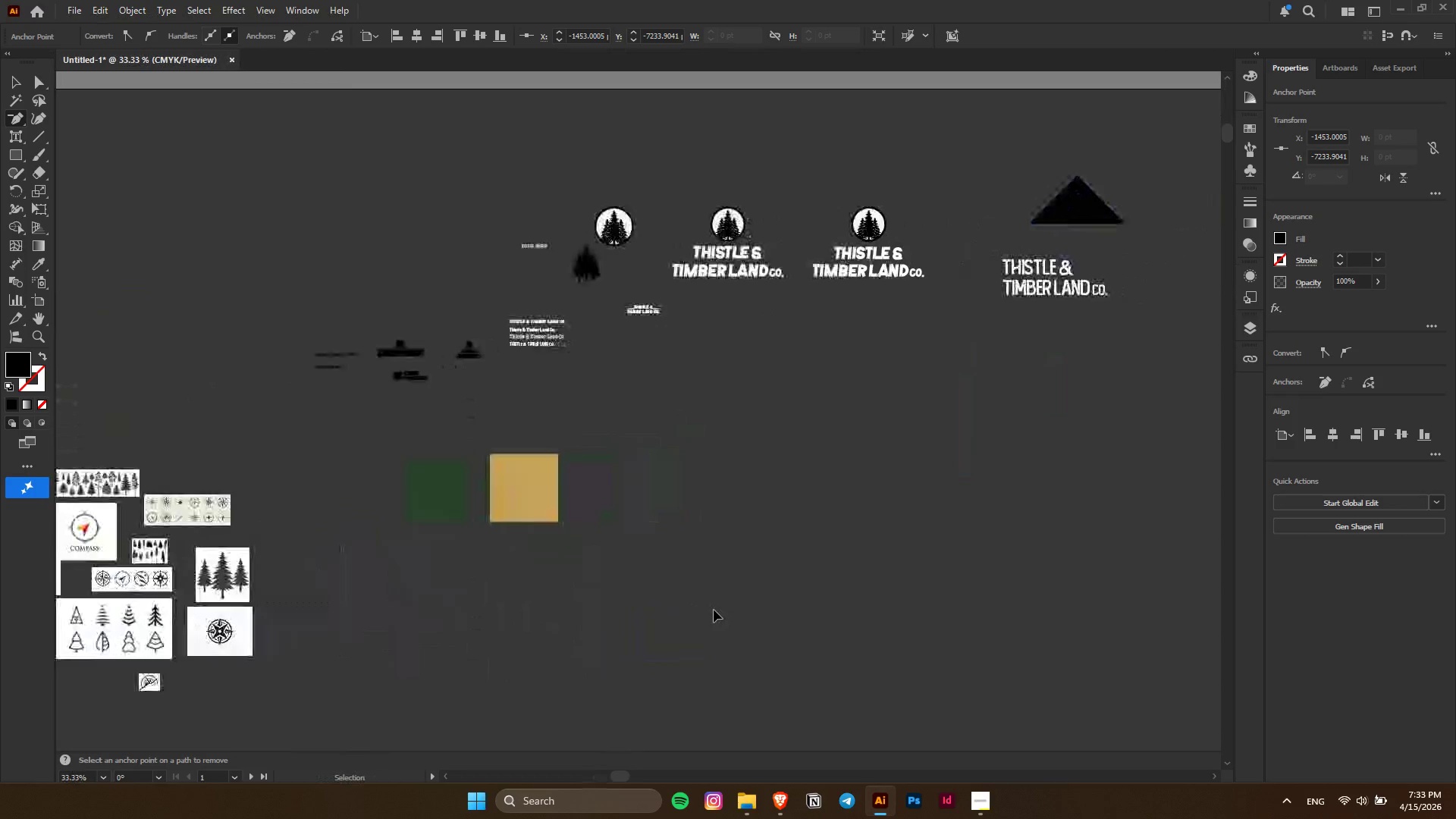 
key(Control+ControlLeft)
 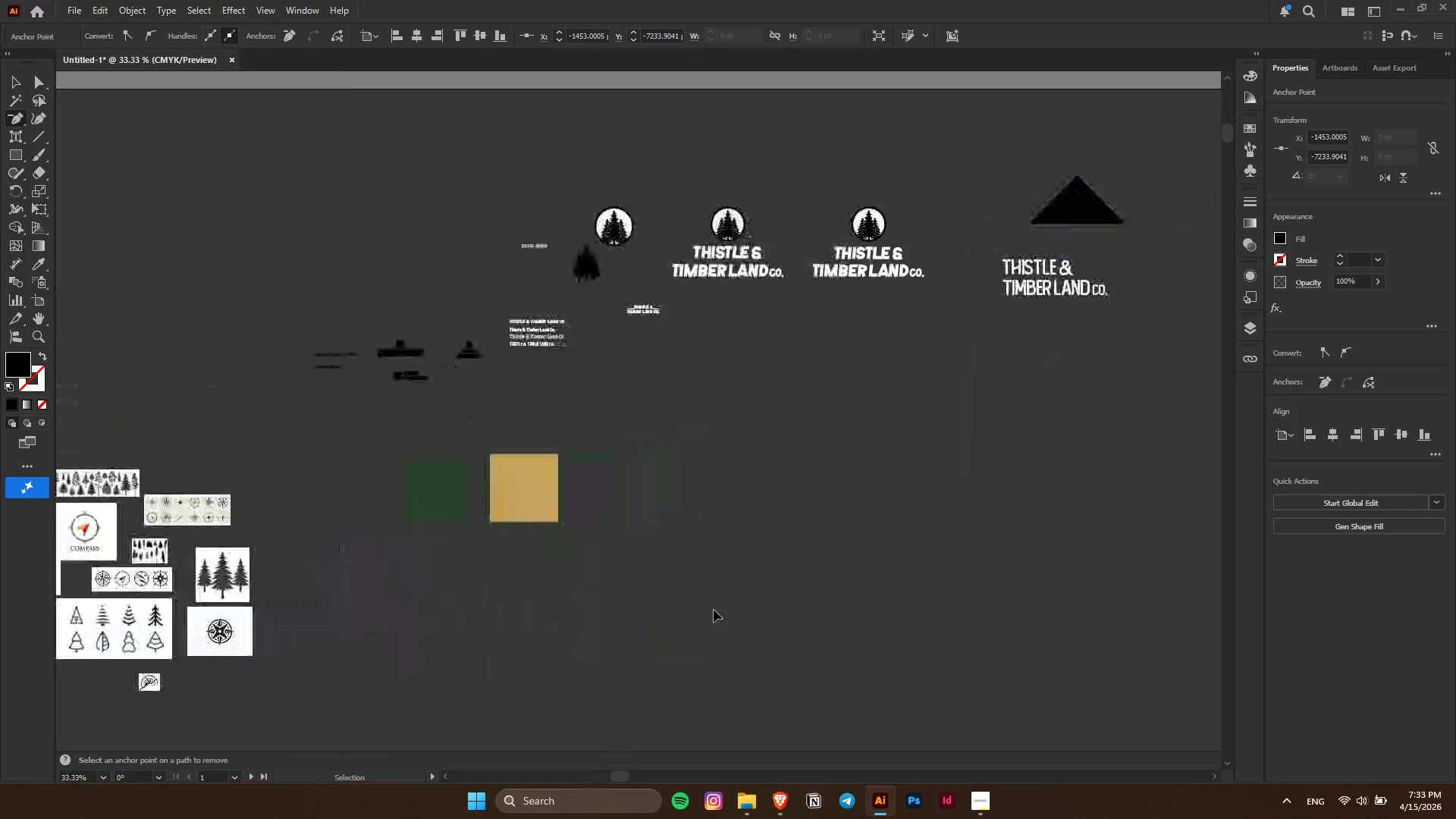 
key(Control+ControlLeft)
 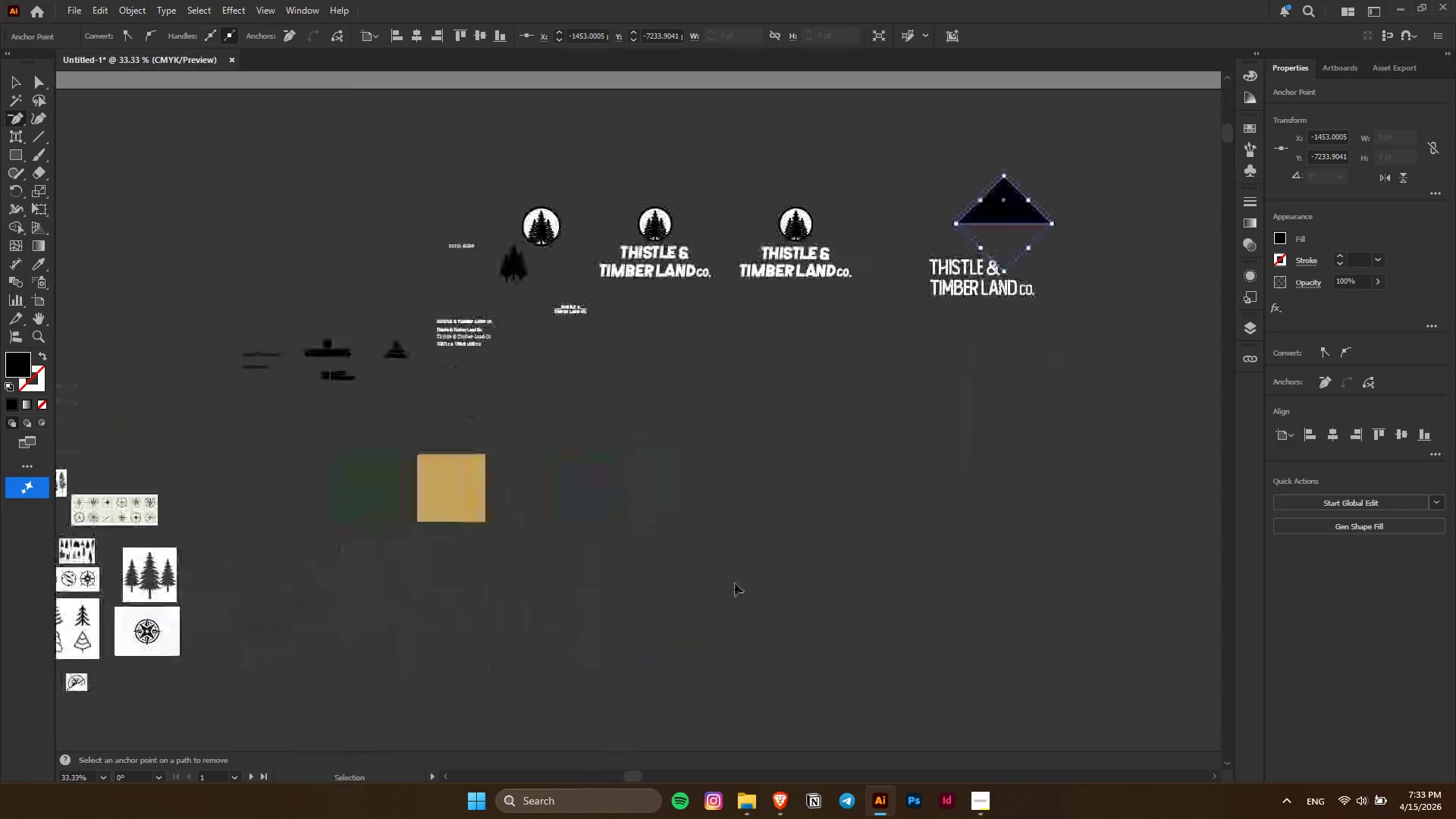 
key(Control+ControlLeft)
 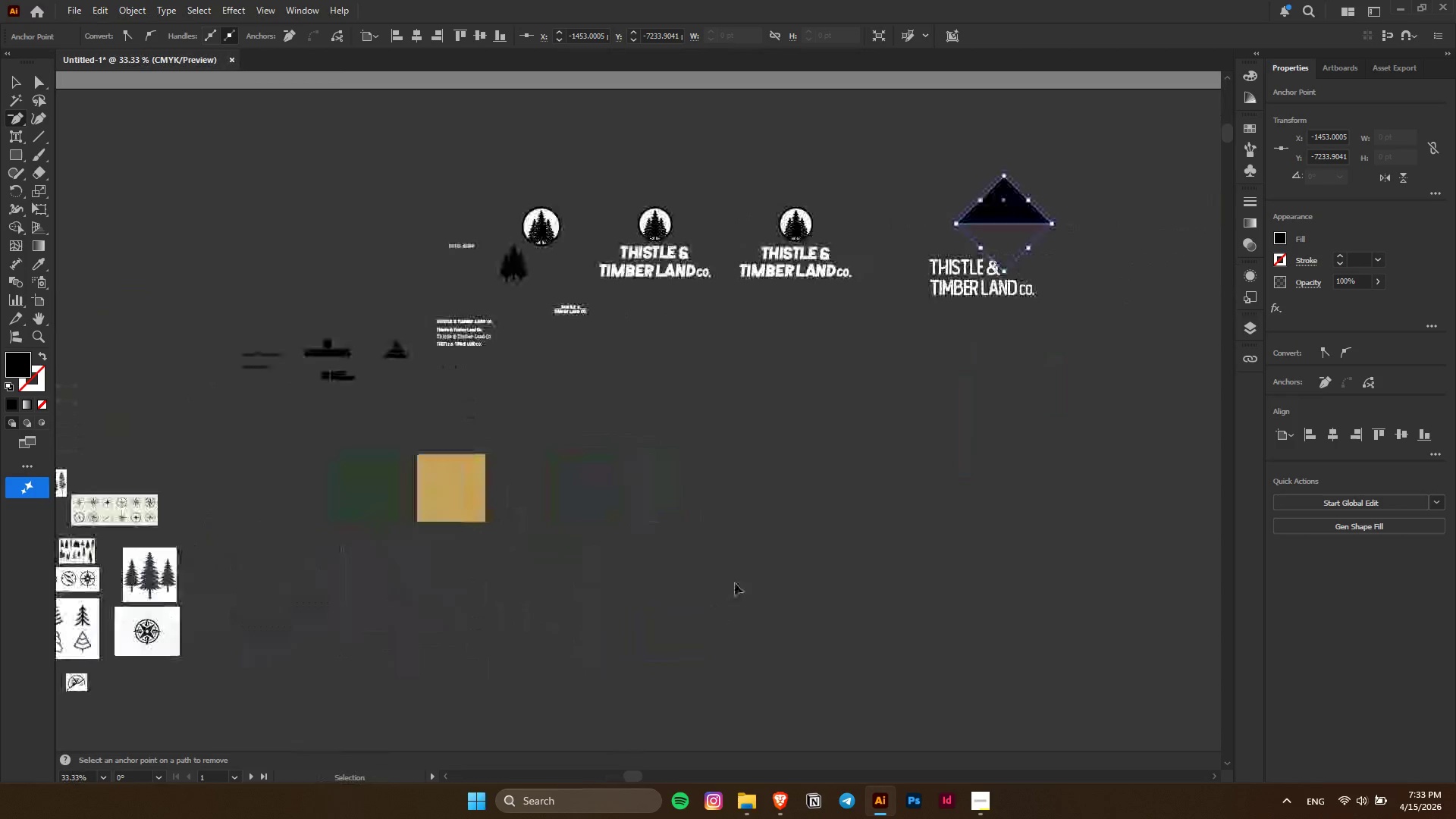 
key(Control+ControlLeft)
 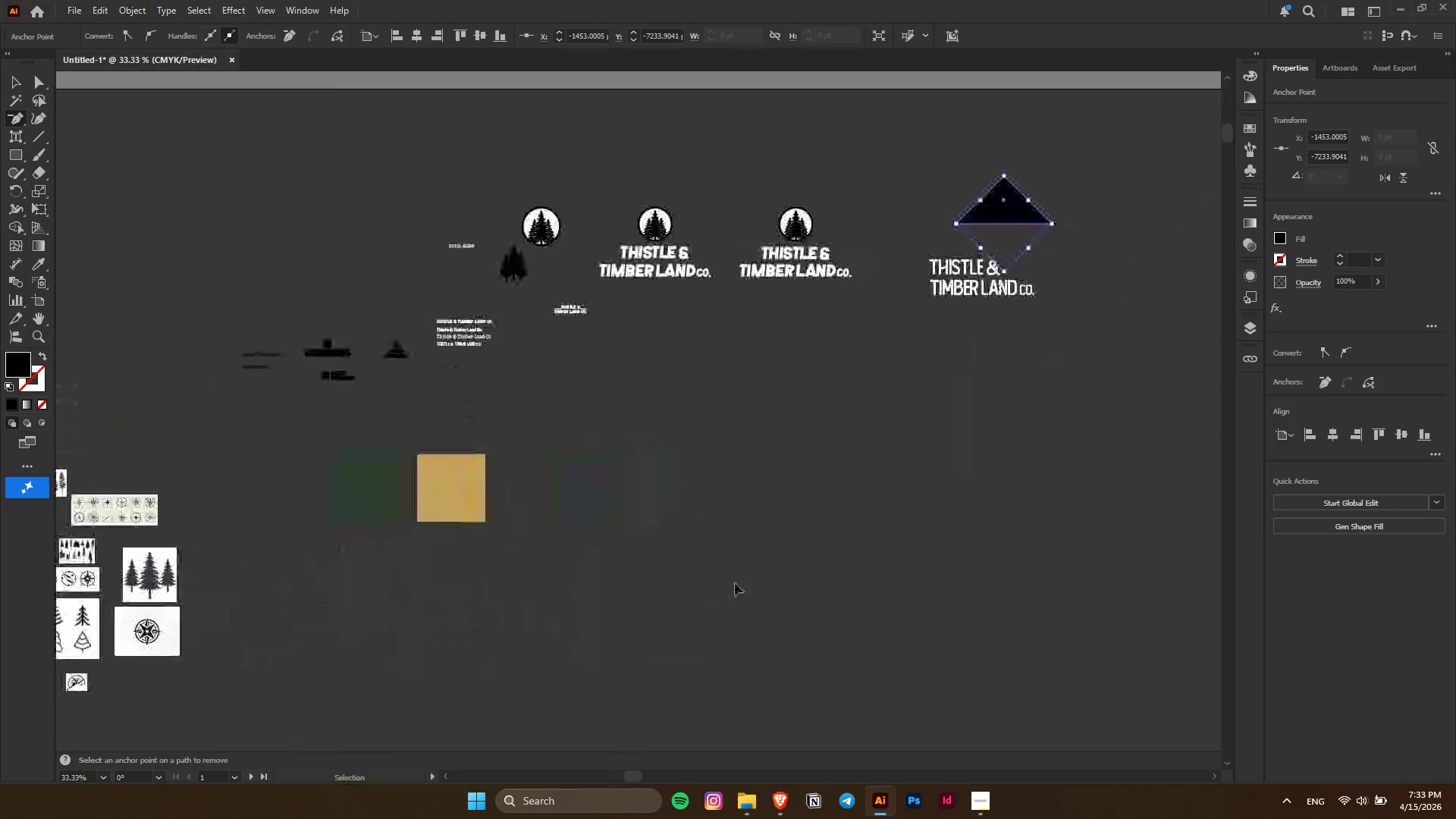 
key(Control+ControlLeft)
 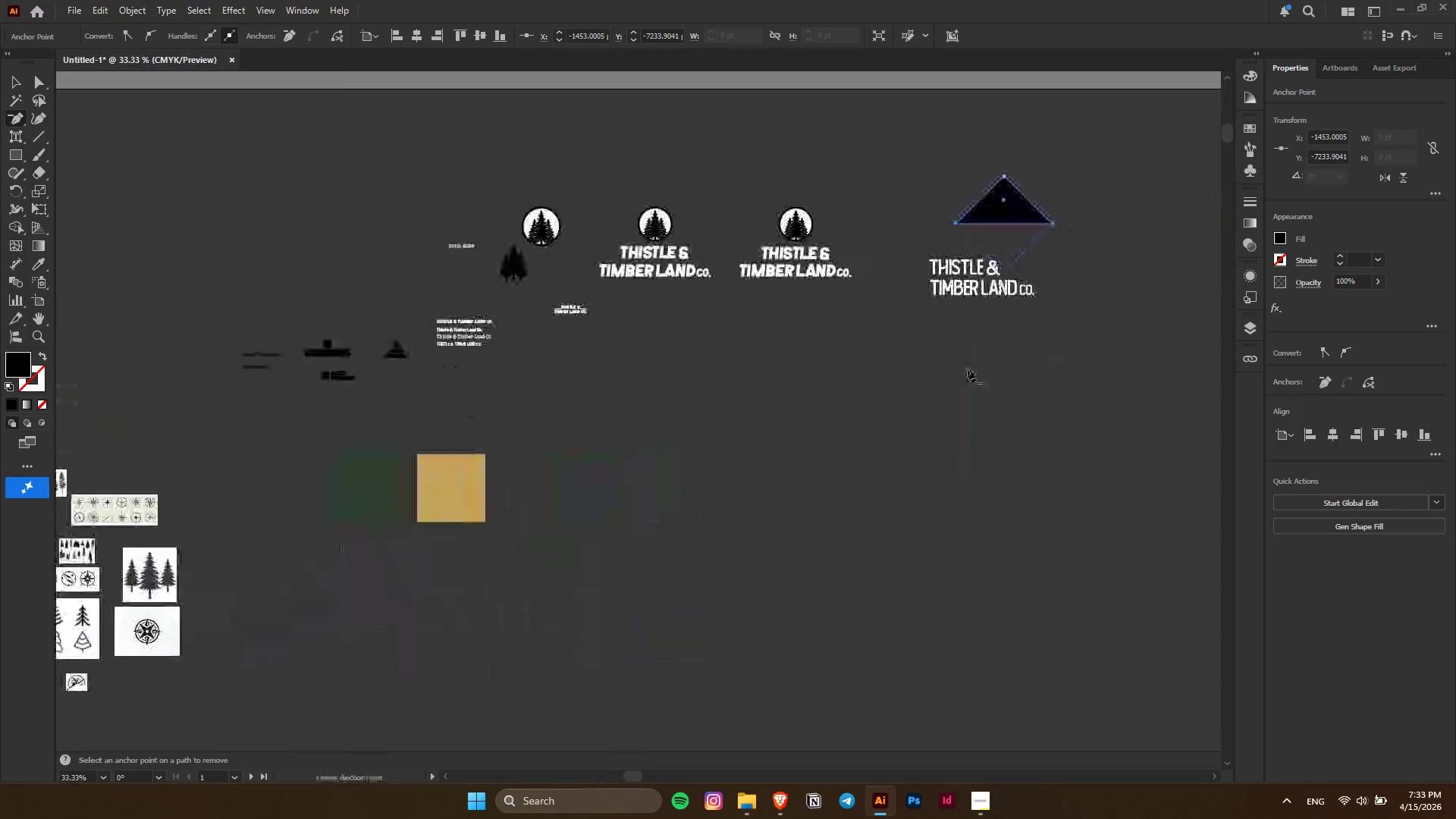 
hold_key(key=AltLeft, duration=0.77)
 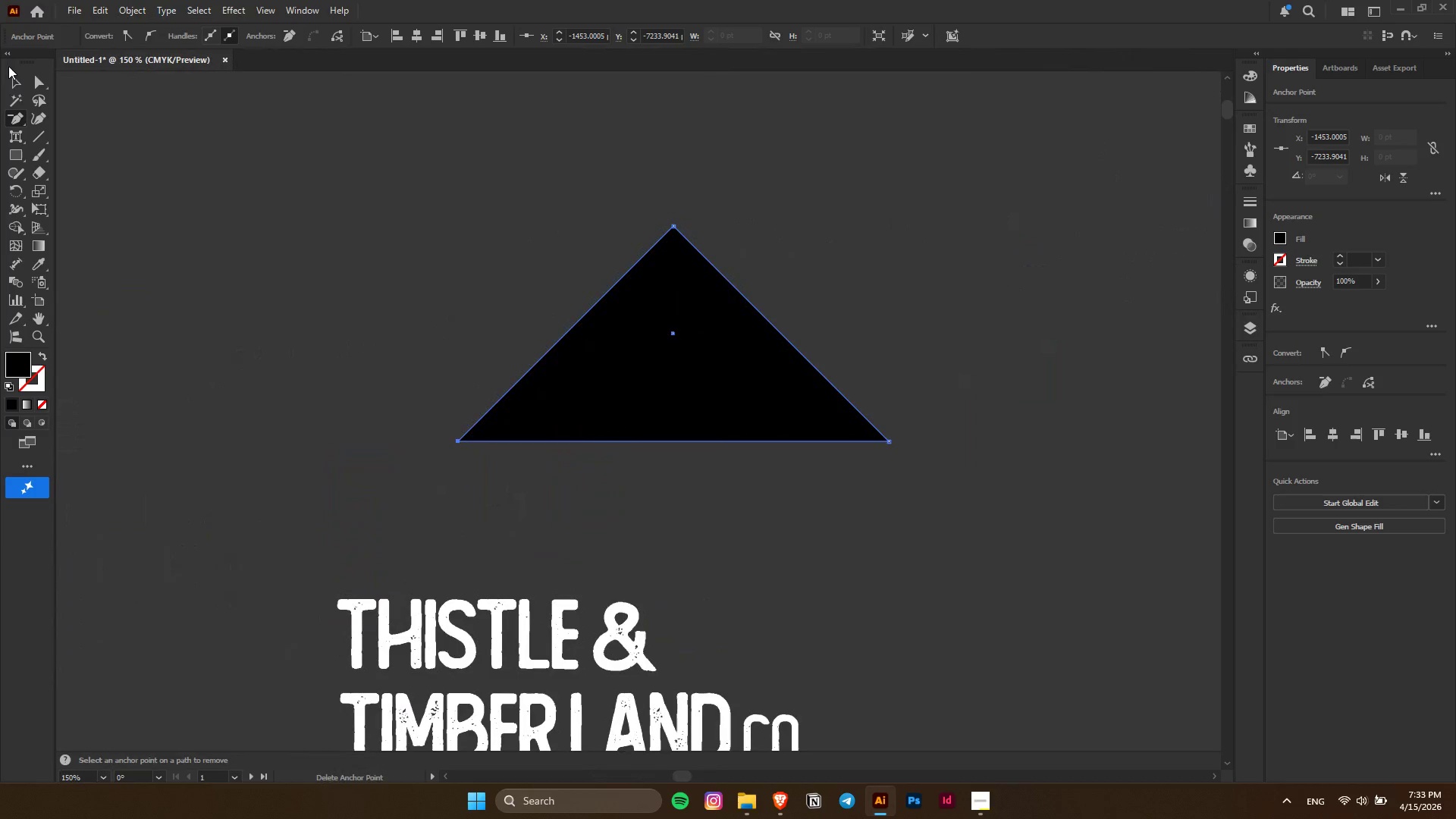 
scroll: coordinate [714, 610], scroll_direction: down, amount: 33.0
 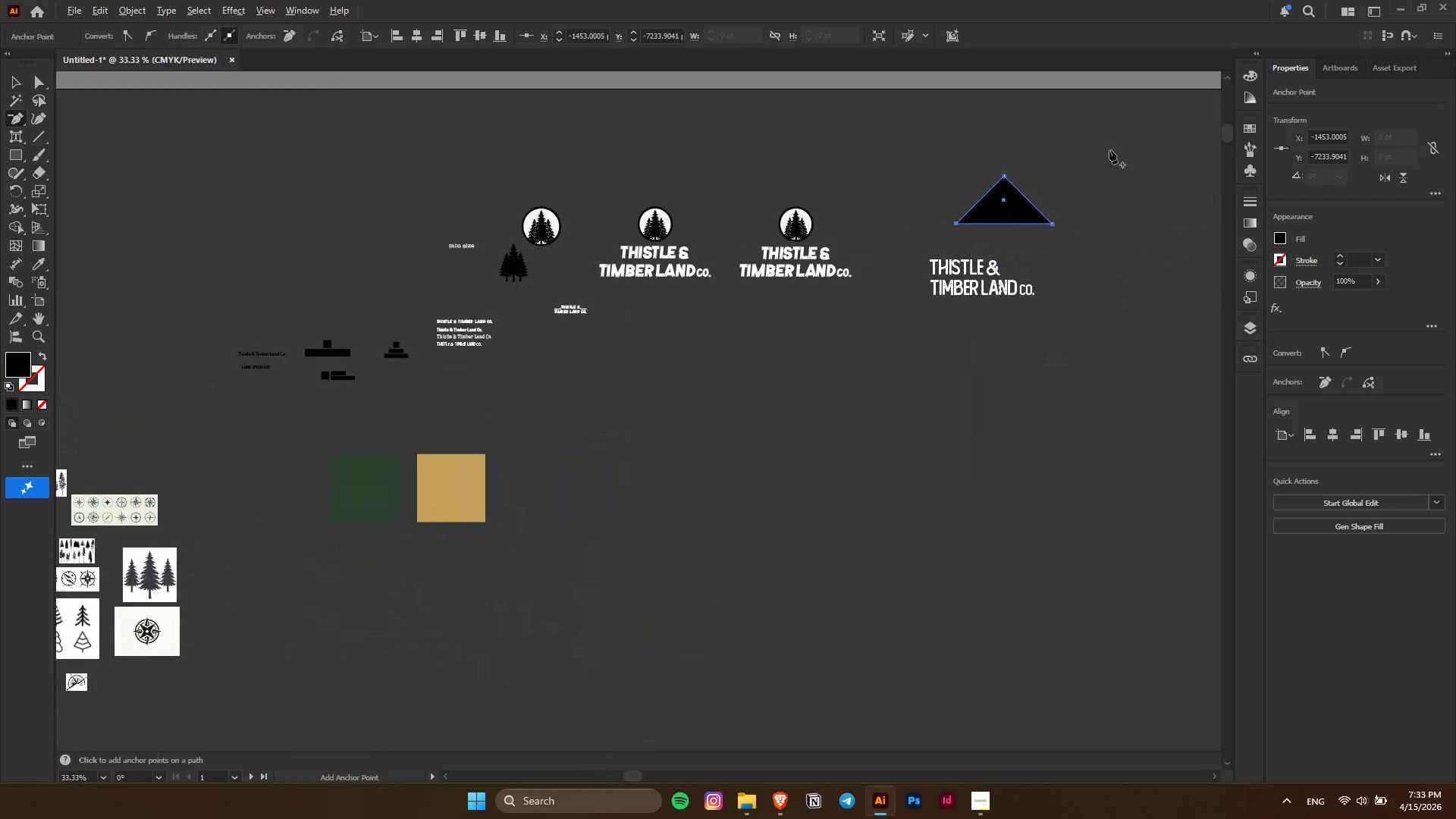 
scroll: coordinate [1079, 184], scroll_direction: up, amount: 4.0
 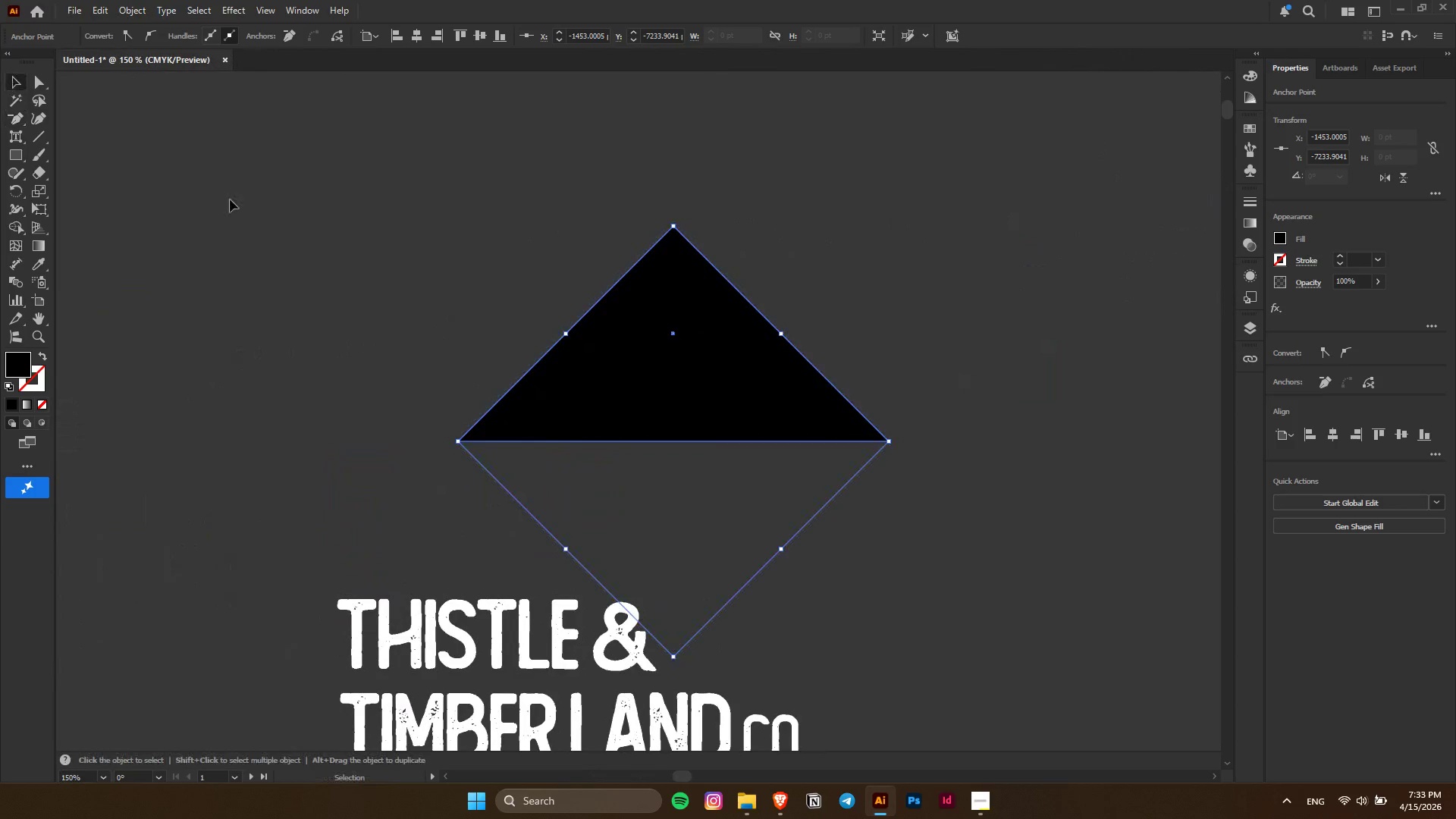 
double_click([910, 418])
 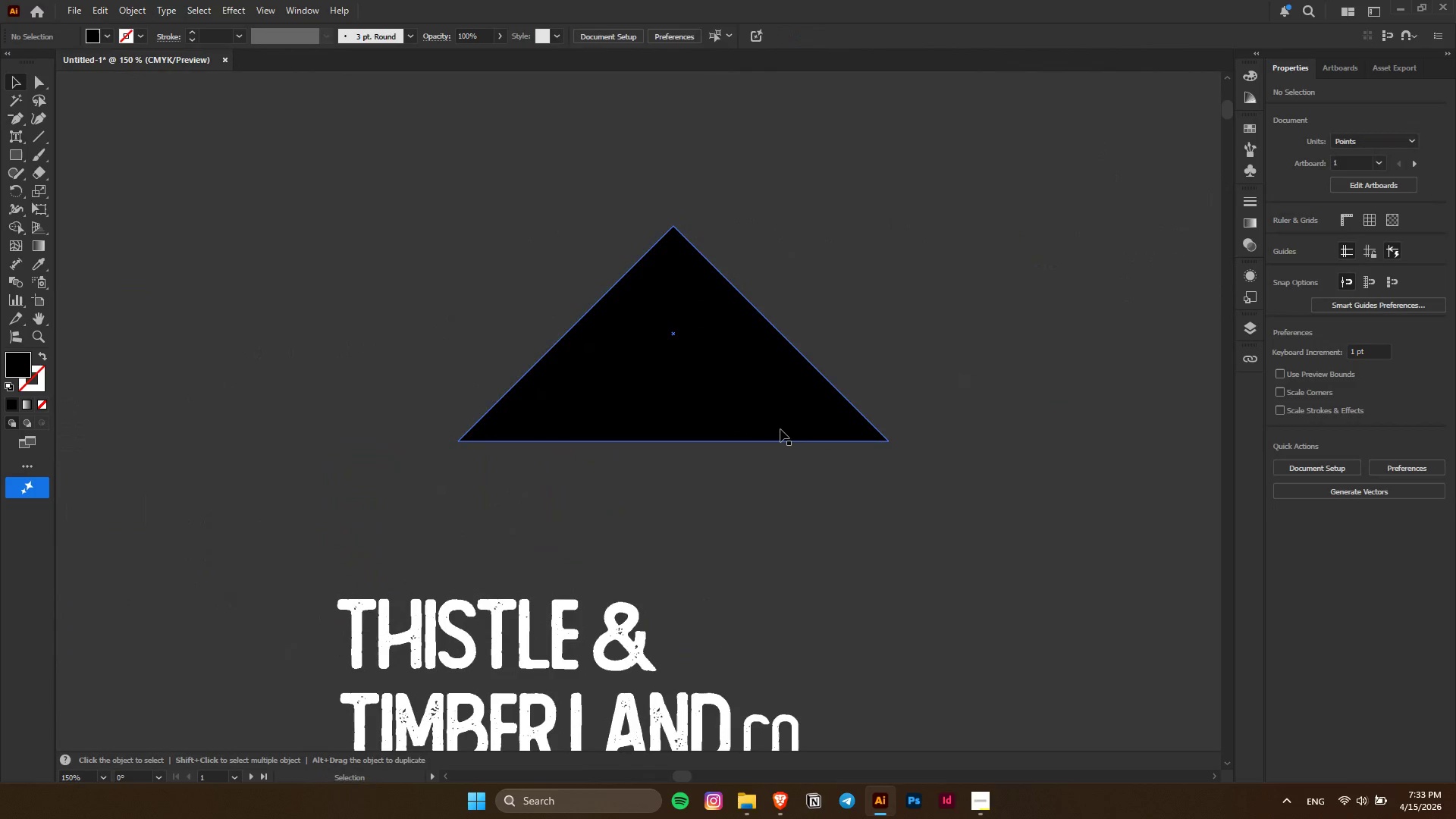 
triple_click([780, 429])
 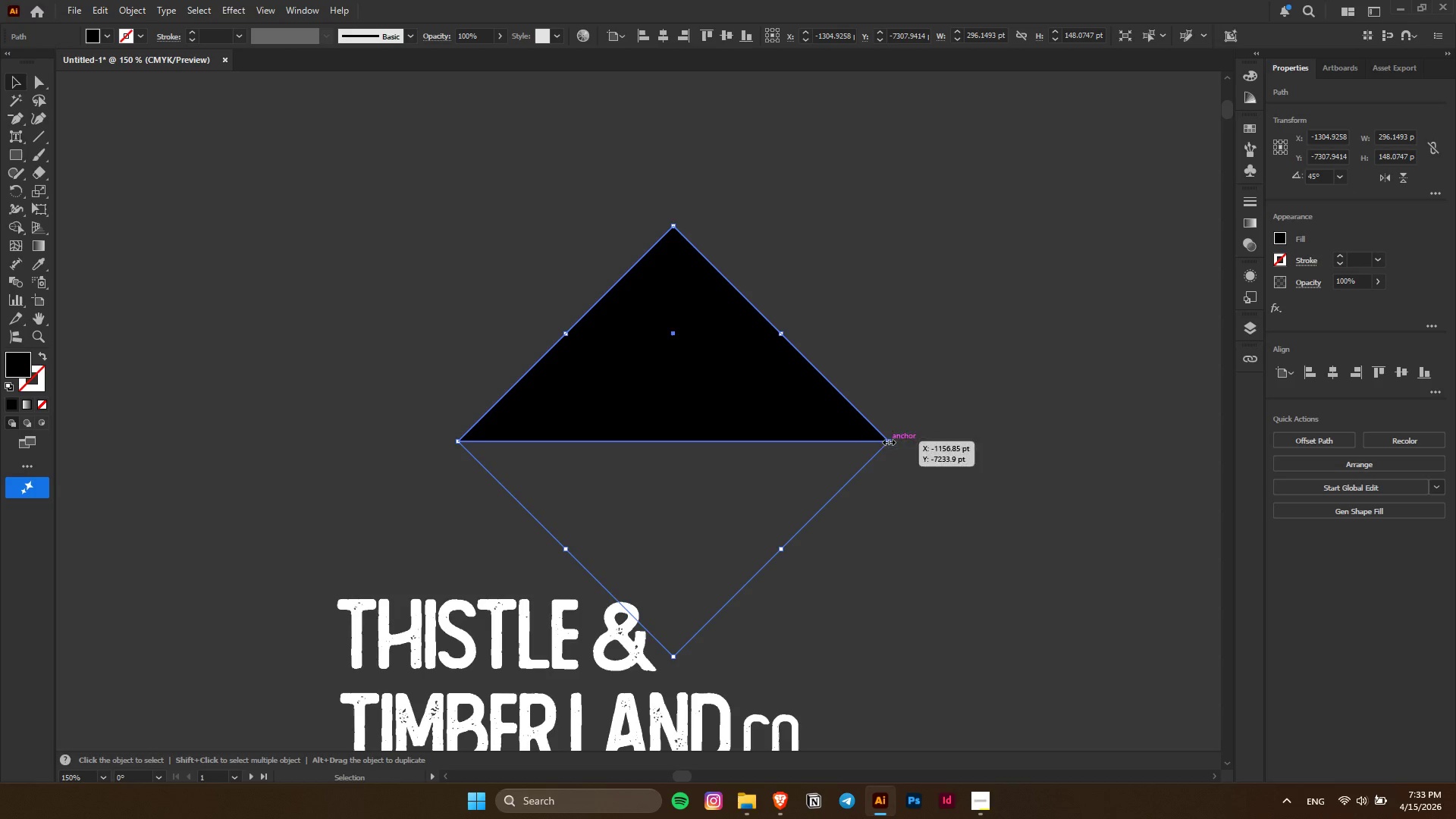 
hold_key(key=AltLeft, duration=1.33)
left_click_drag(start_coordinate=[888, 441], to_coordinate=[767, 444])
 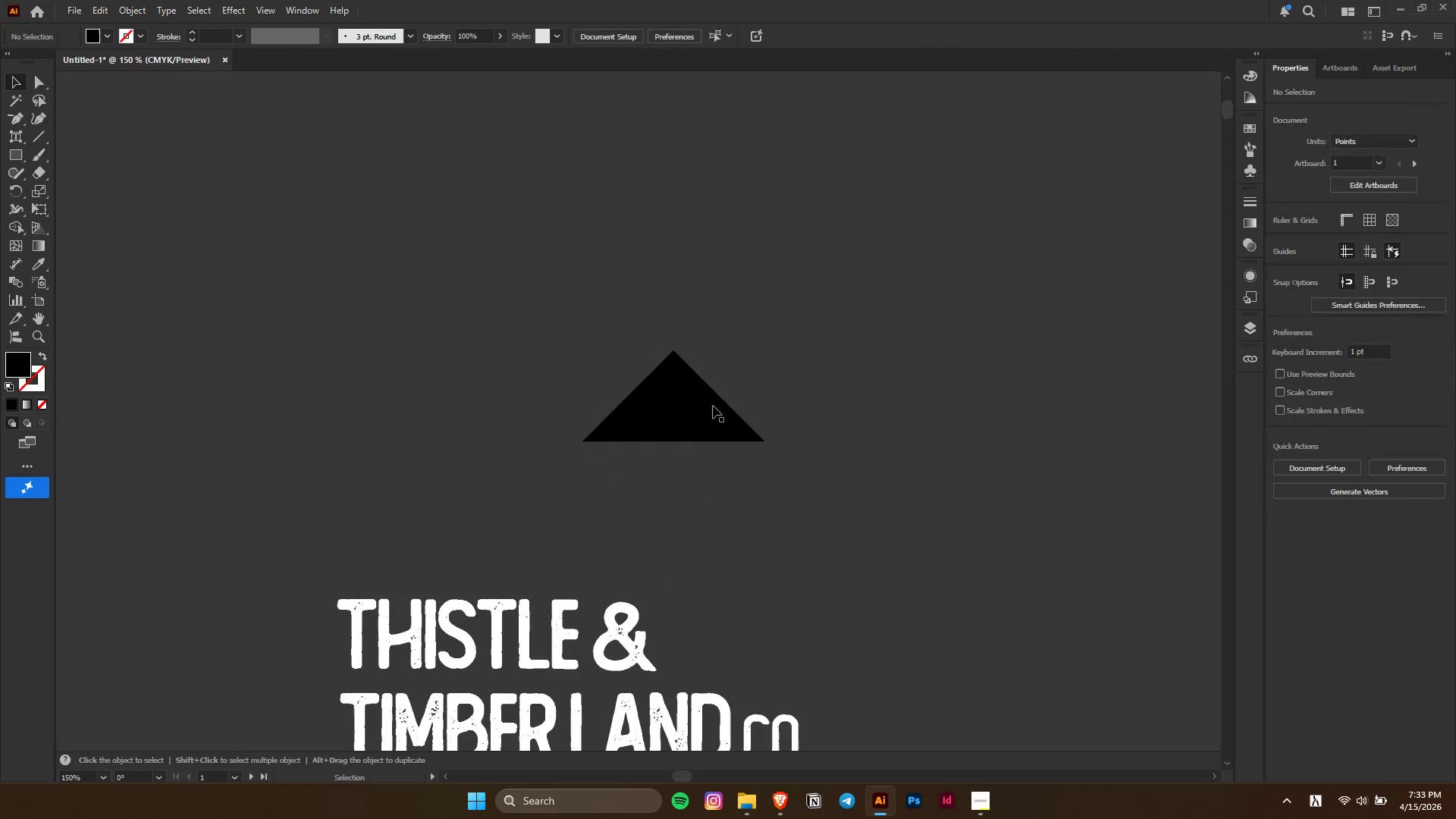 
hold_key(key=ShiftLeft, duration=0.66)
 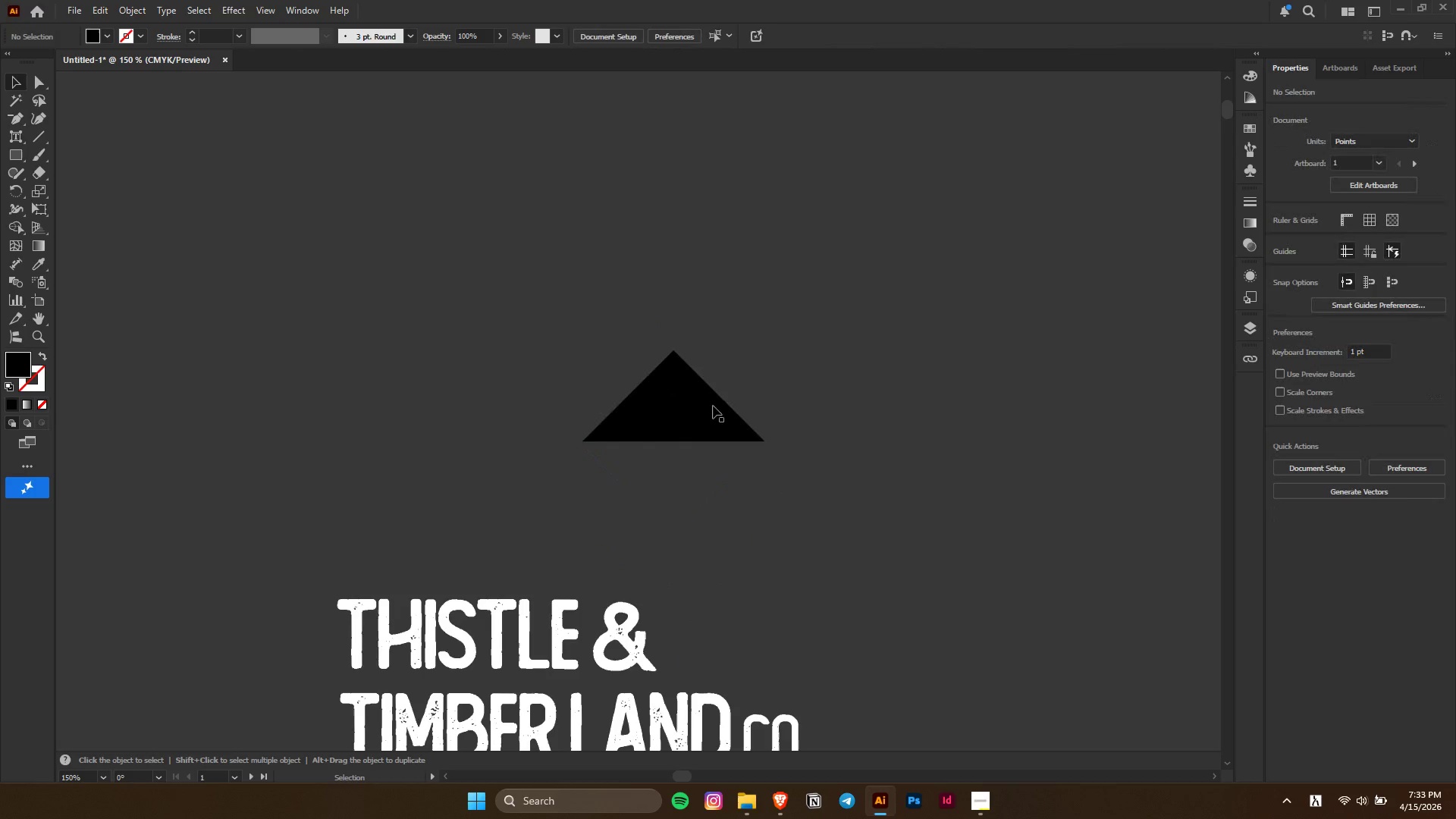 
double_click([669, 382])
 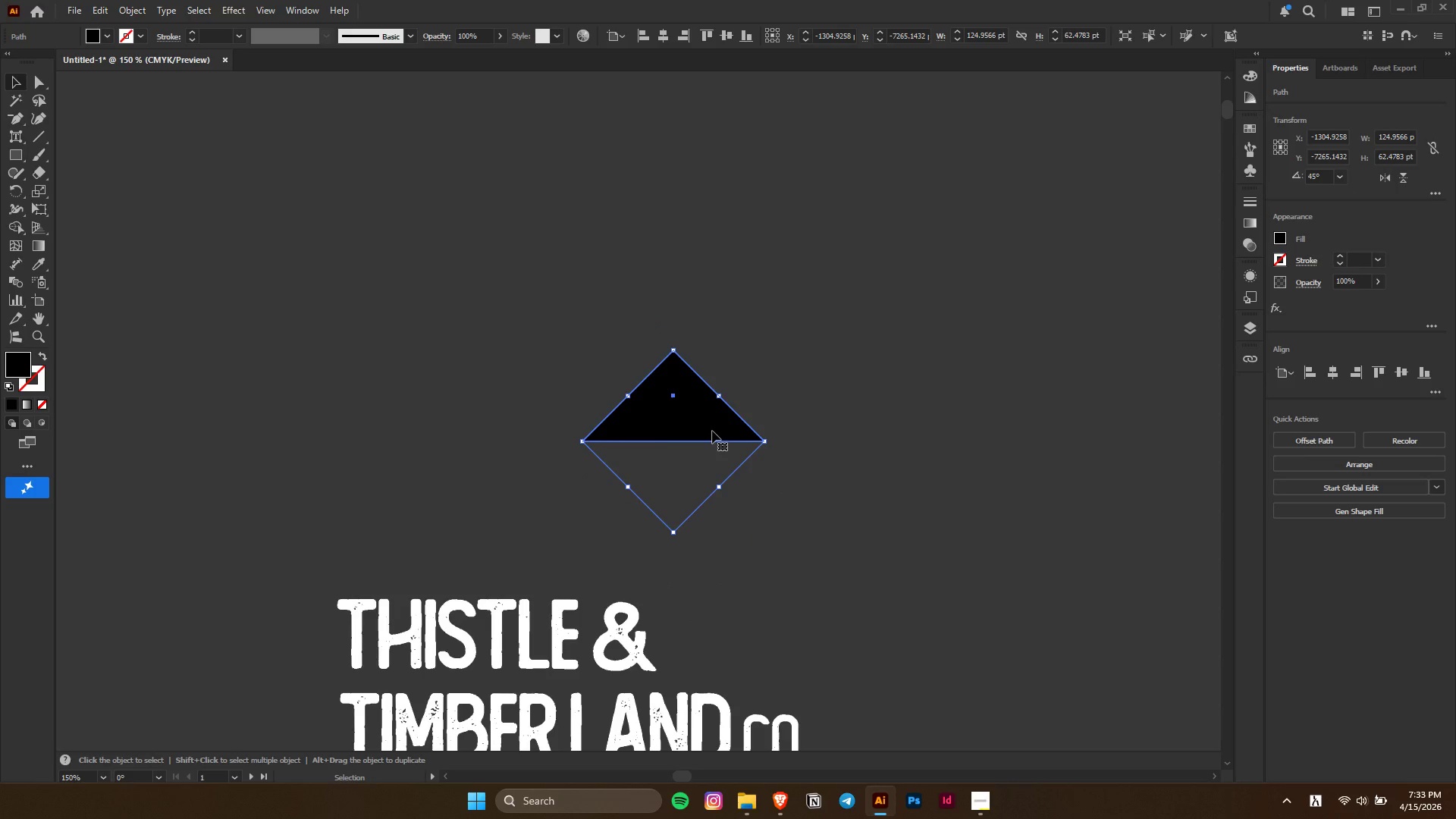 
key(Delete)
 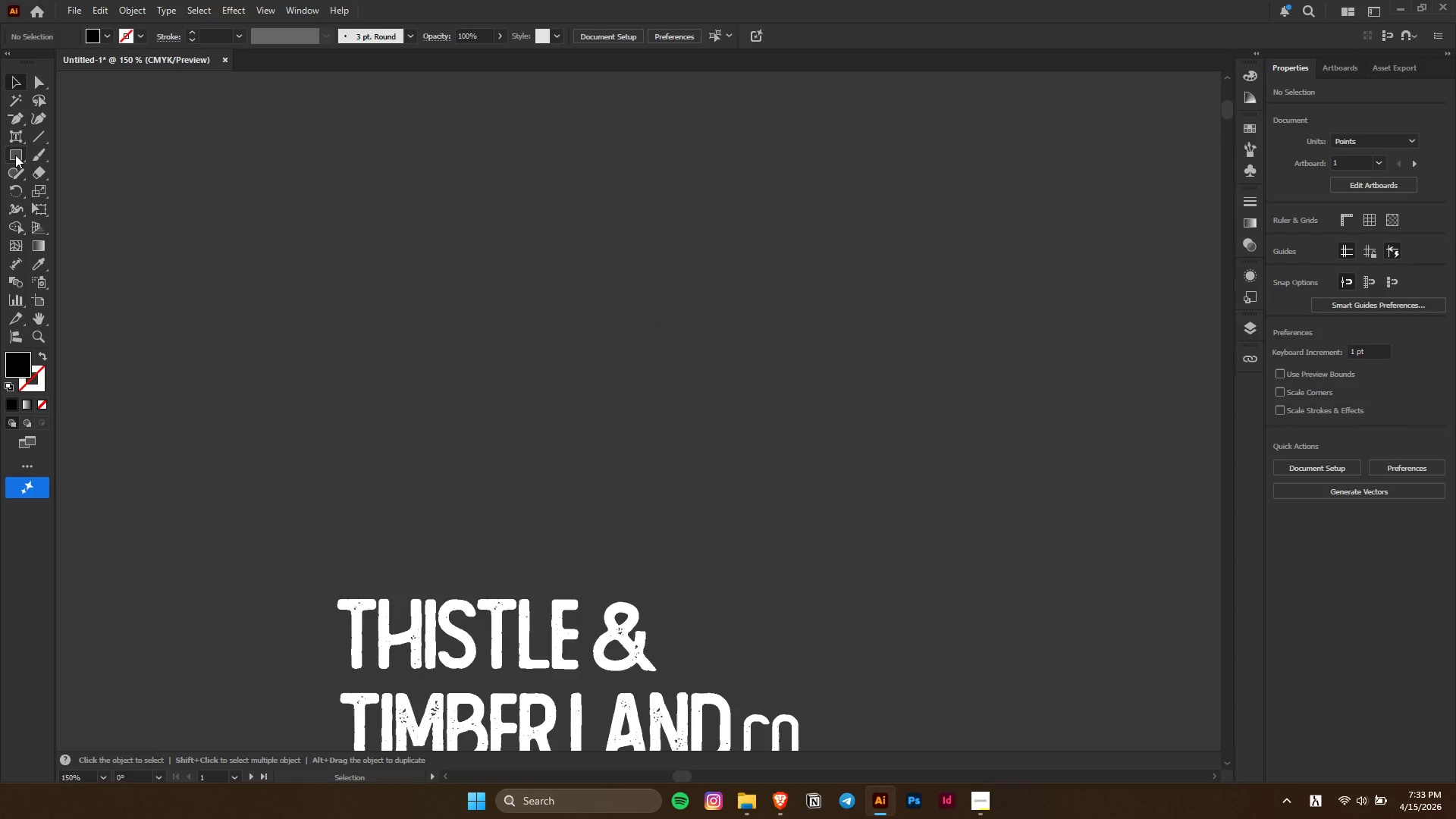 
right_click([15, 155])
 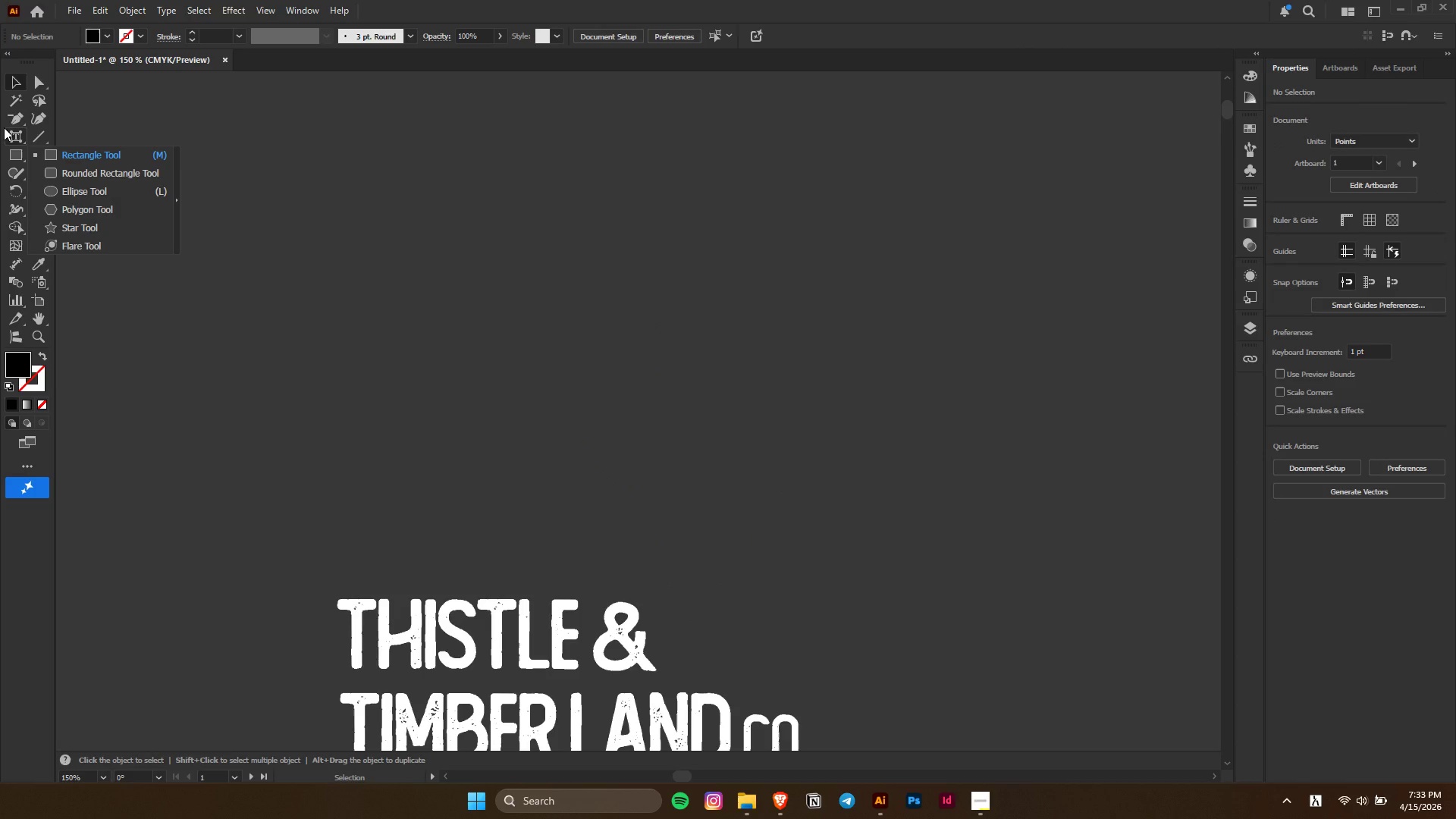 
right_click([16, 116])
 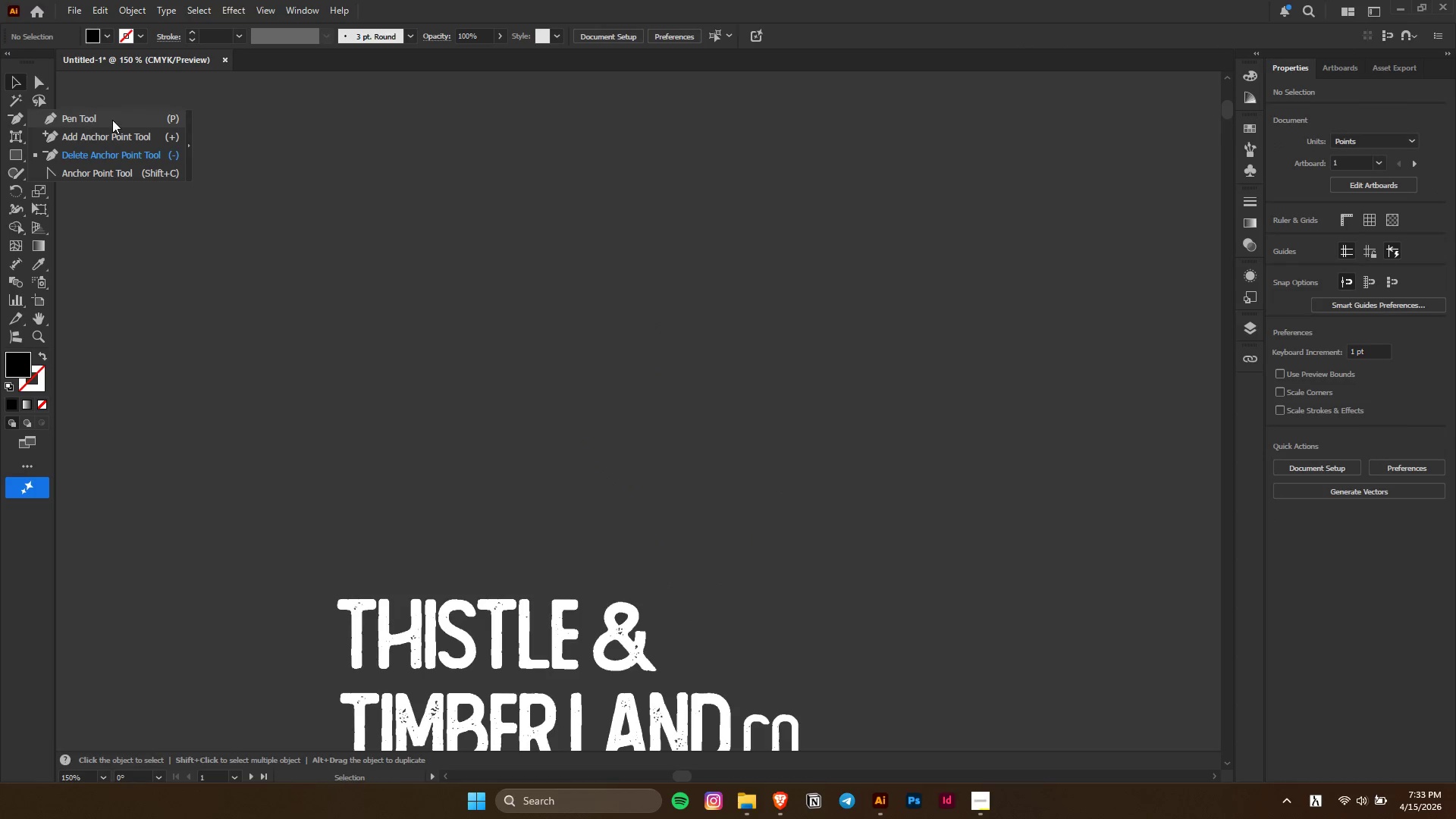 
left_click([112, 120])
 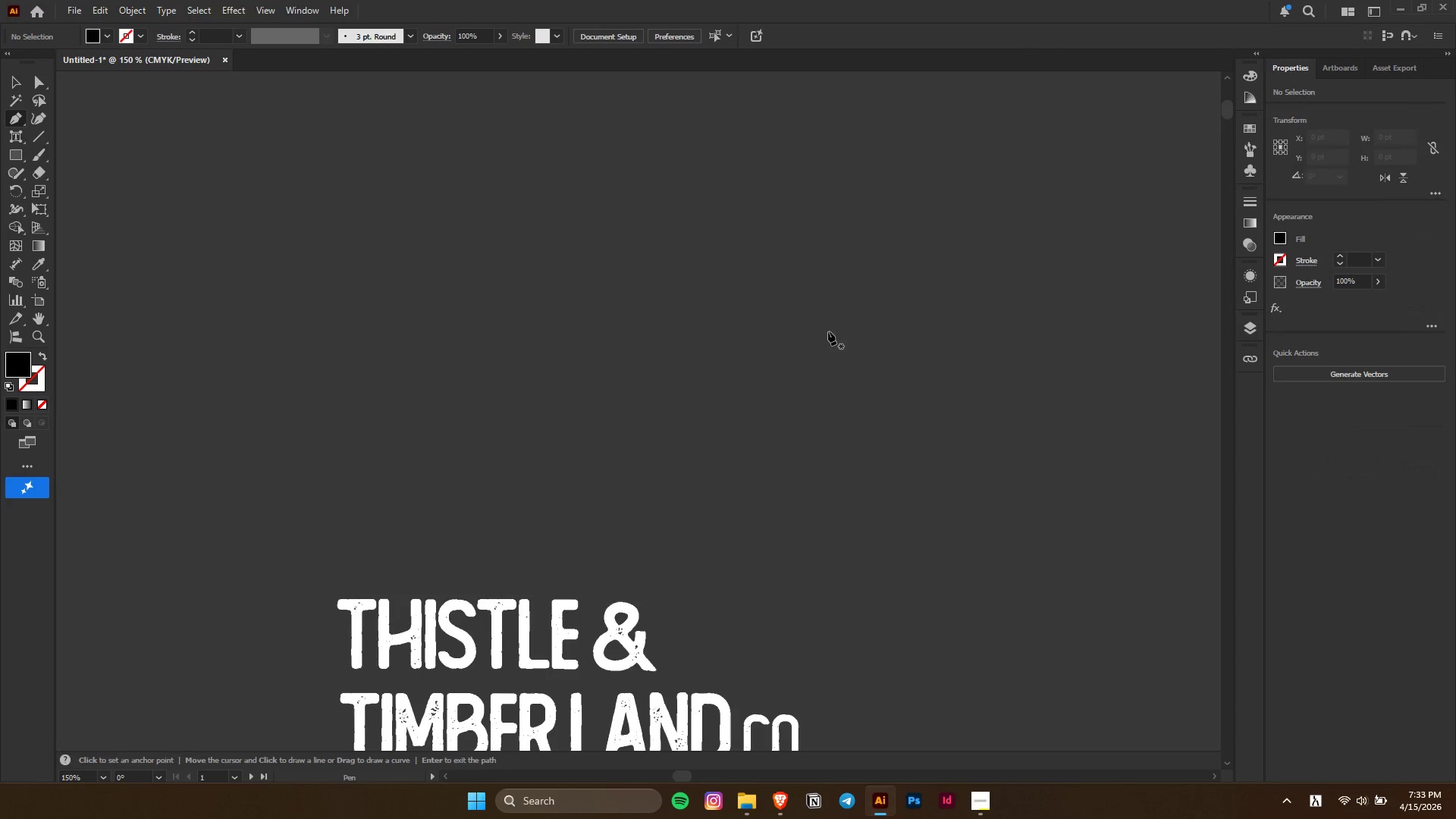 
left_click([828, 331])
 